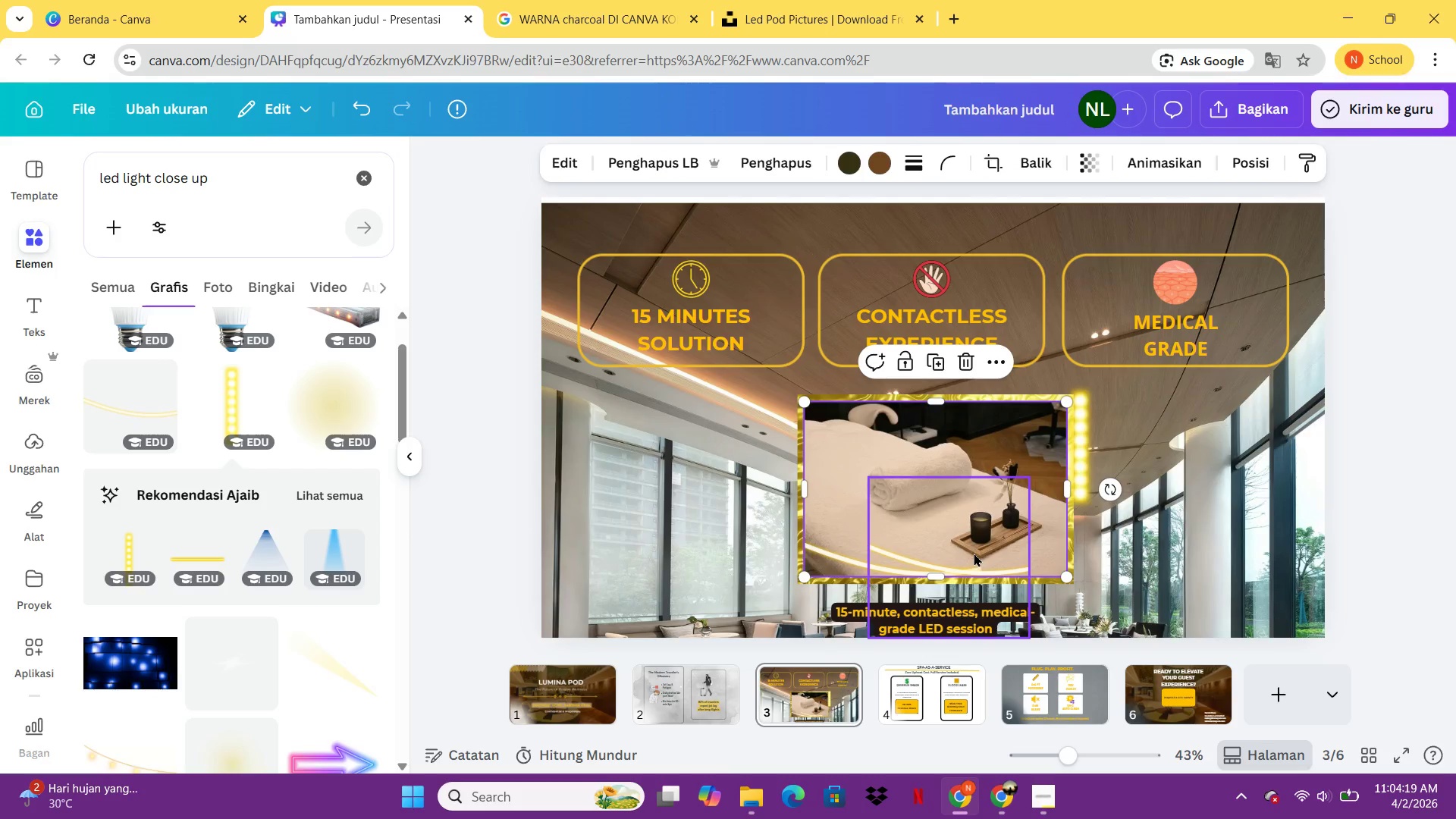 
left_click([952, 563])
 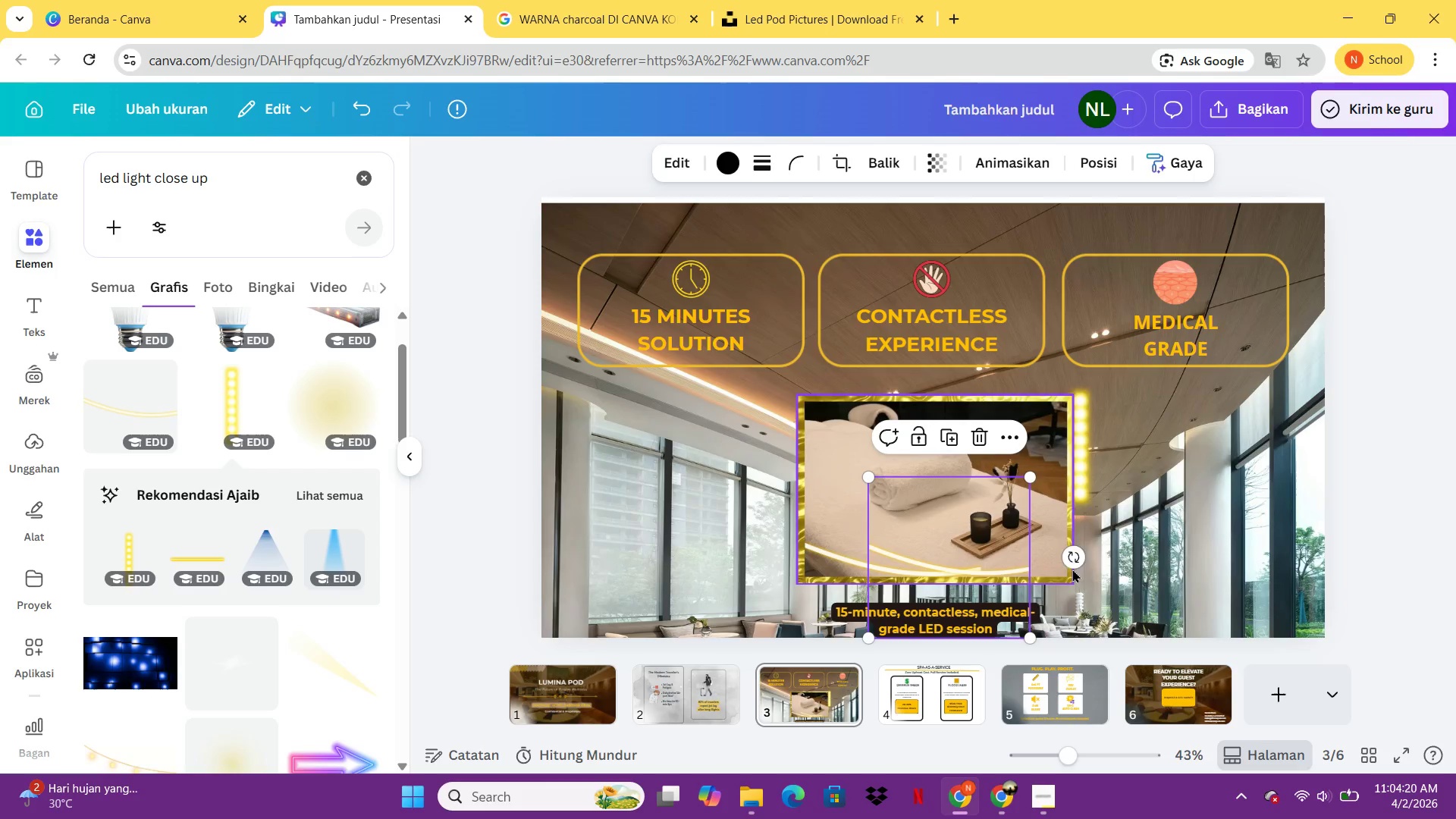 
left_click_drag(start_coordinate=[1072, 566], to_coordinate=[1075, 538])
 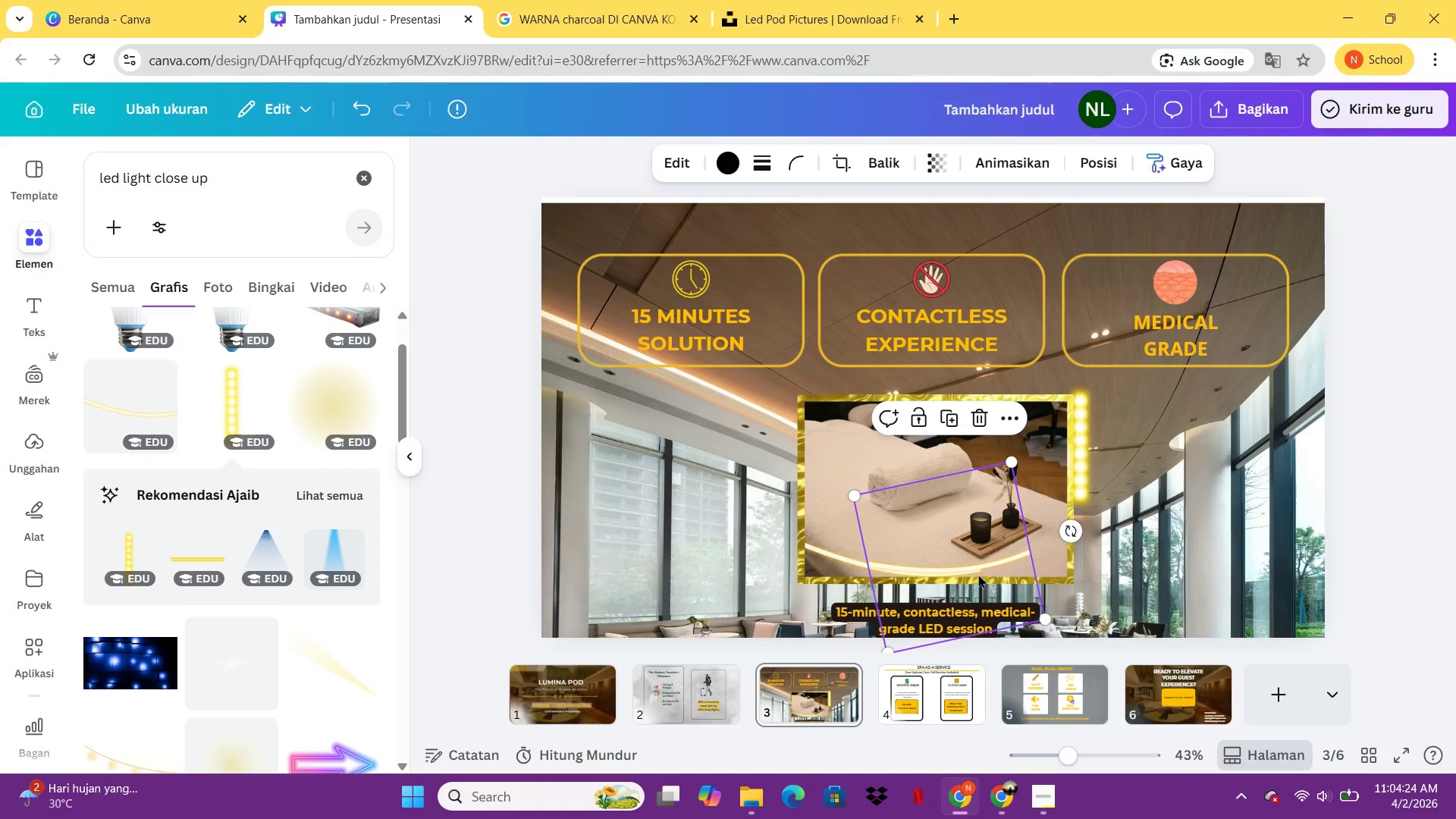 
left_click_drag(start_coordinate=[979, 573], to_coordinate=[999, 571])
 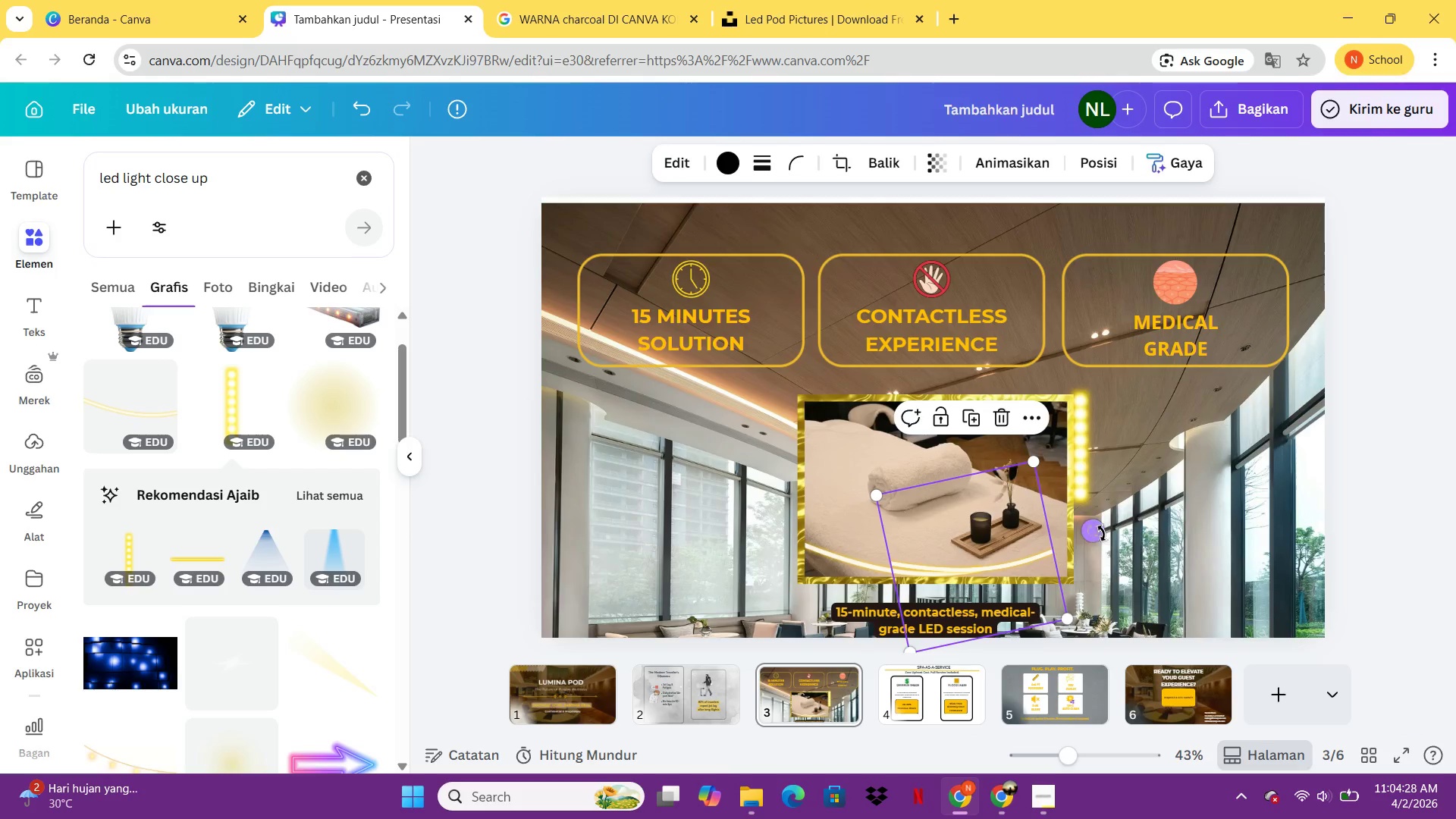 
left_click_drag(start_coordinate=[1101, 533], to_coordinate=[1097, 519])
 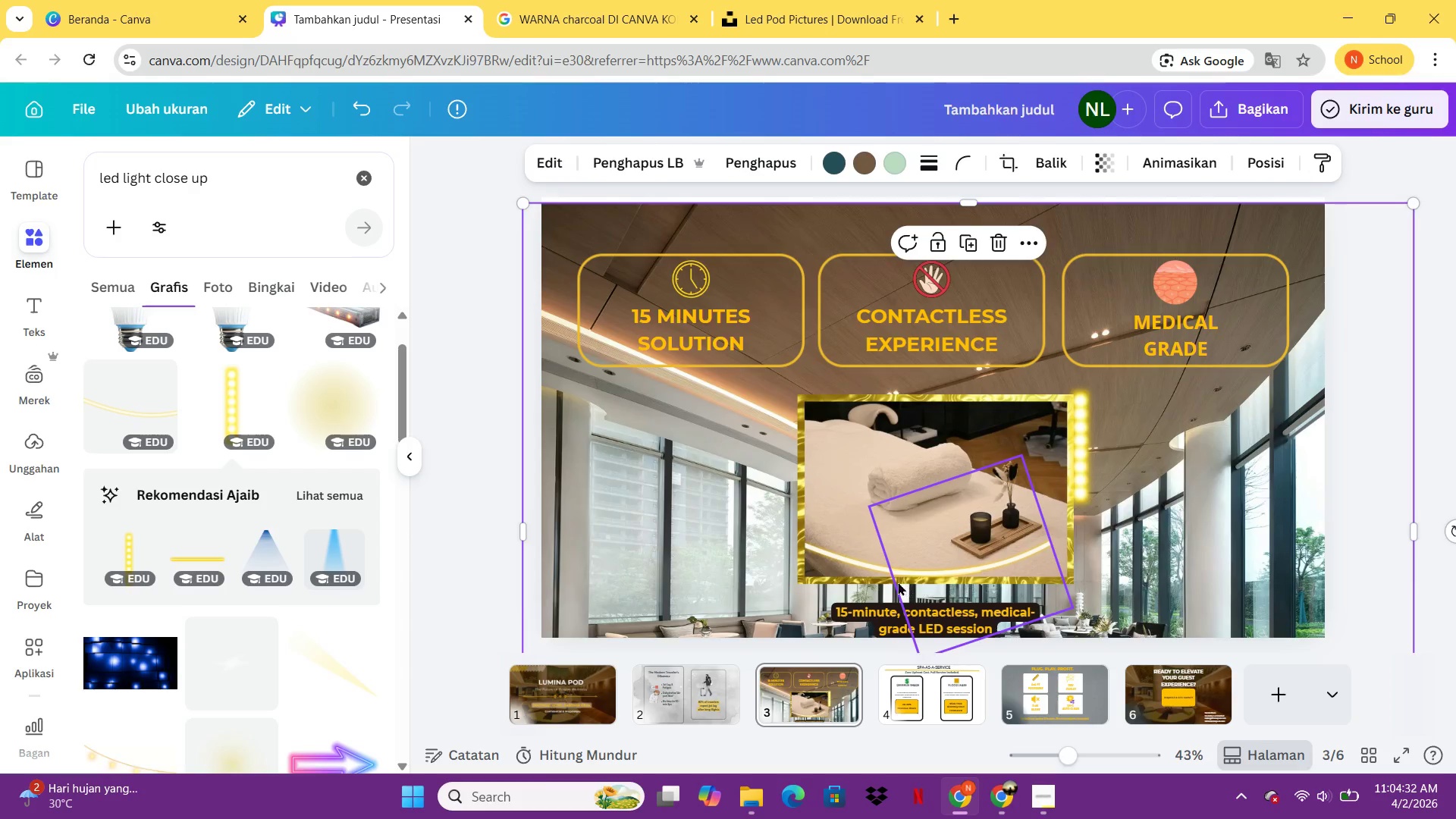 
left_click_drag(start_coordinate=[977, 553], to_coordinate=[993, 552])
 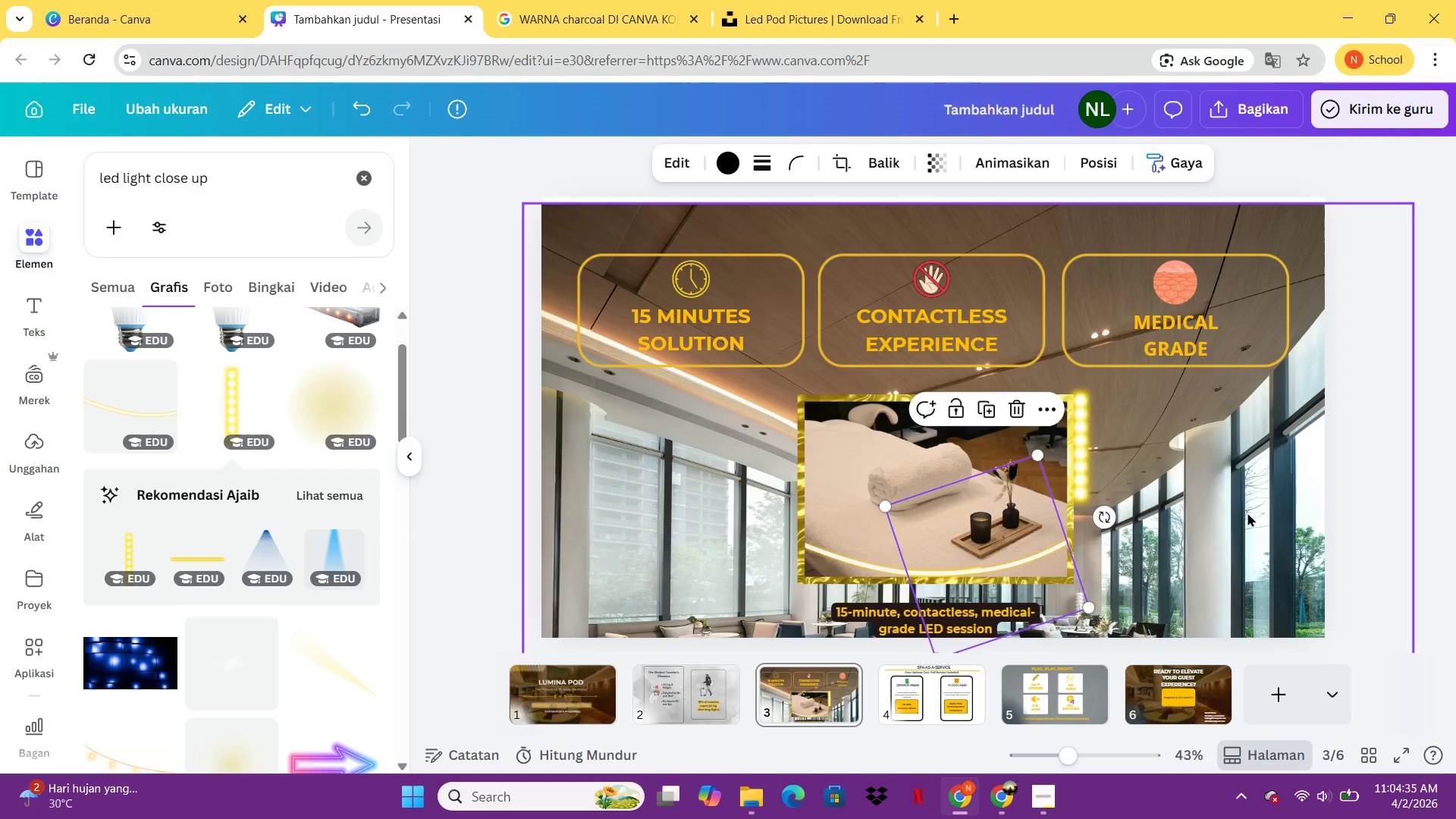 
double_click([1250, 512])
 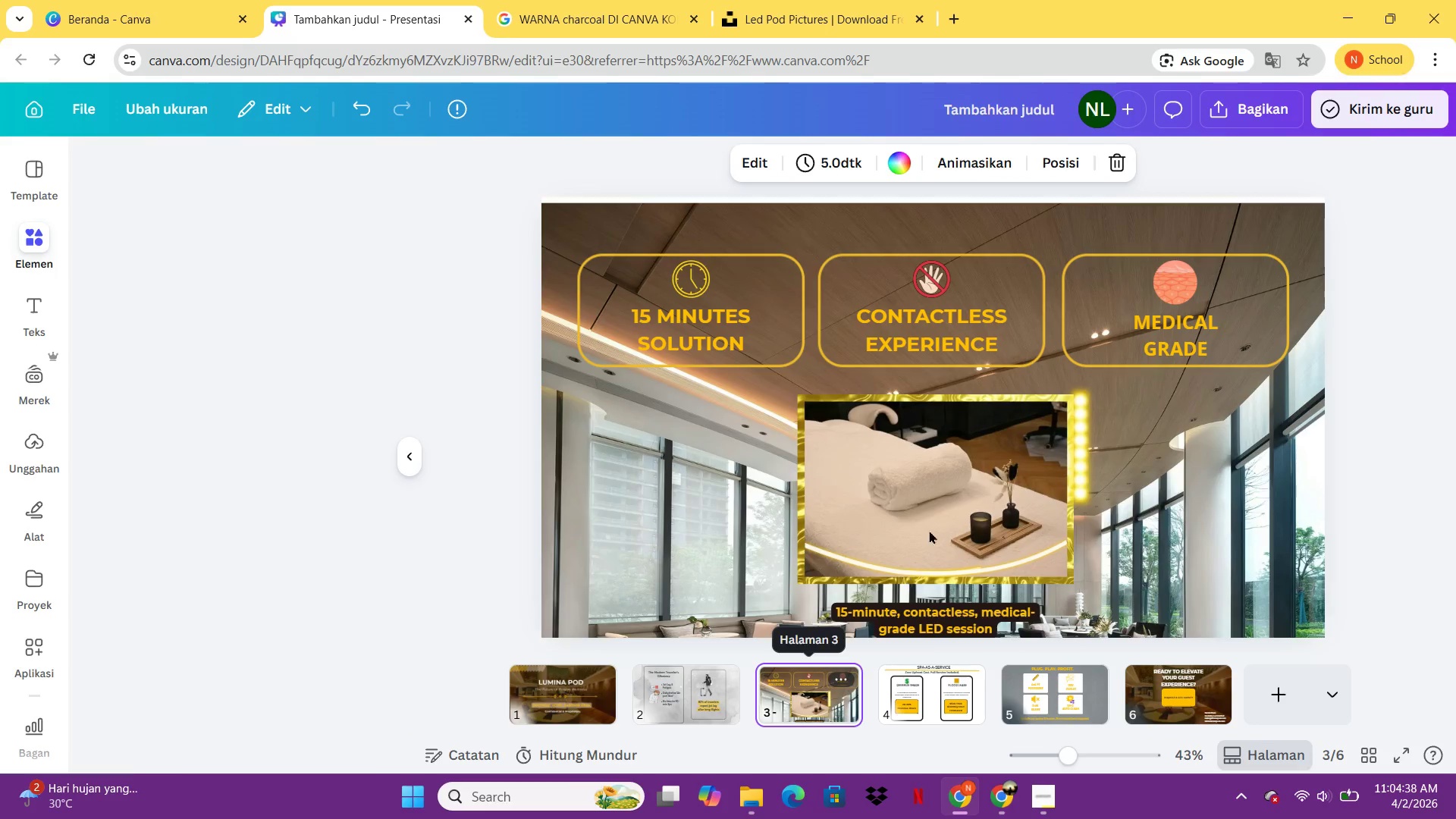 
double_click([1082, 451])
 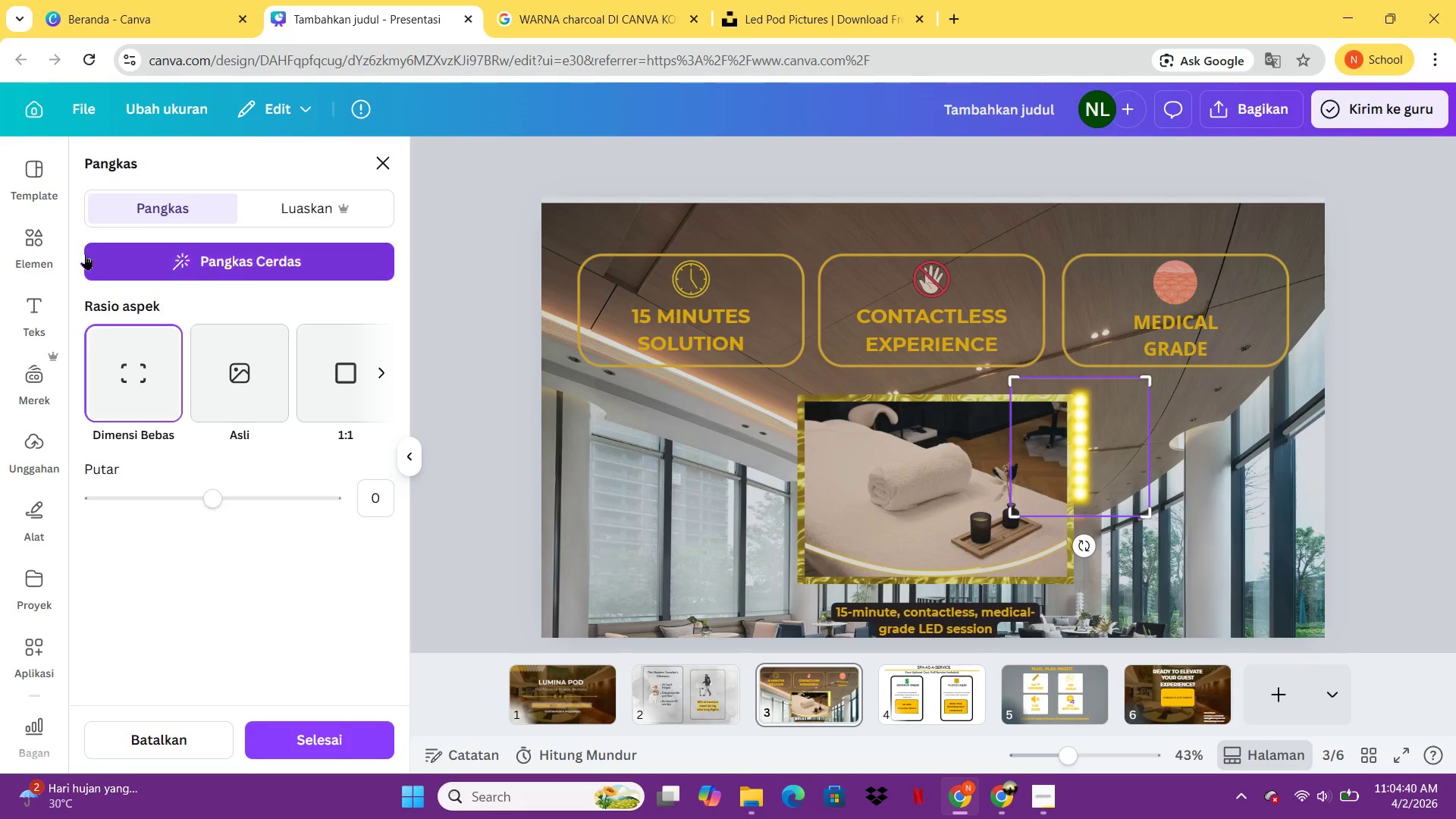 
left_click([24, 228])
 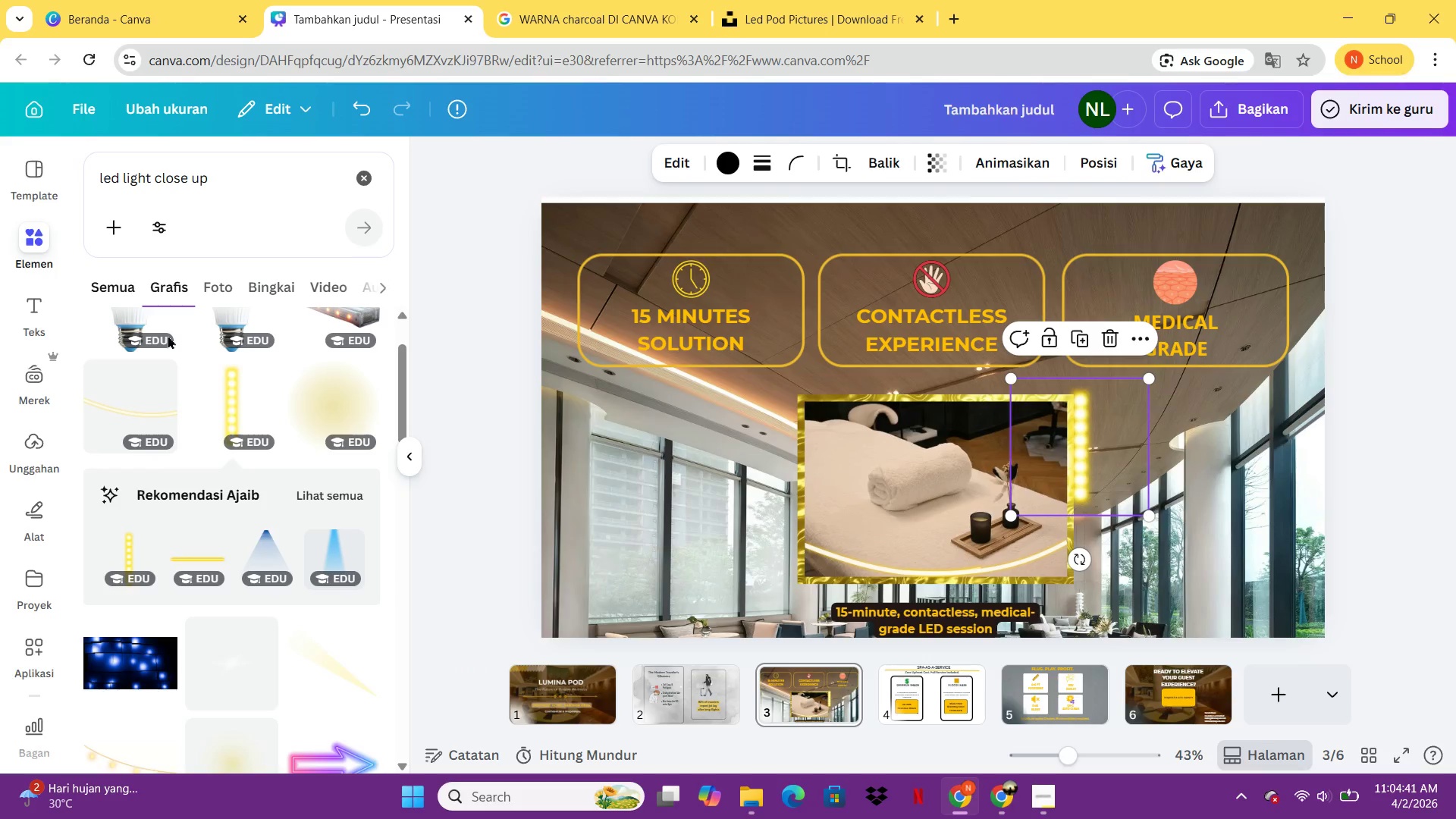 
scroll: coordinate [235, 452], scroll_direction: down, amount: 2.0
 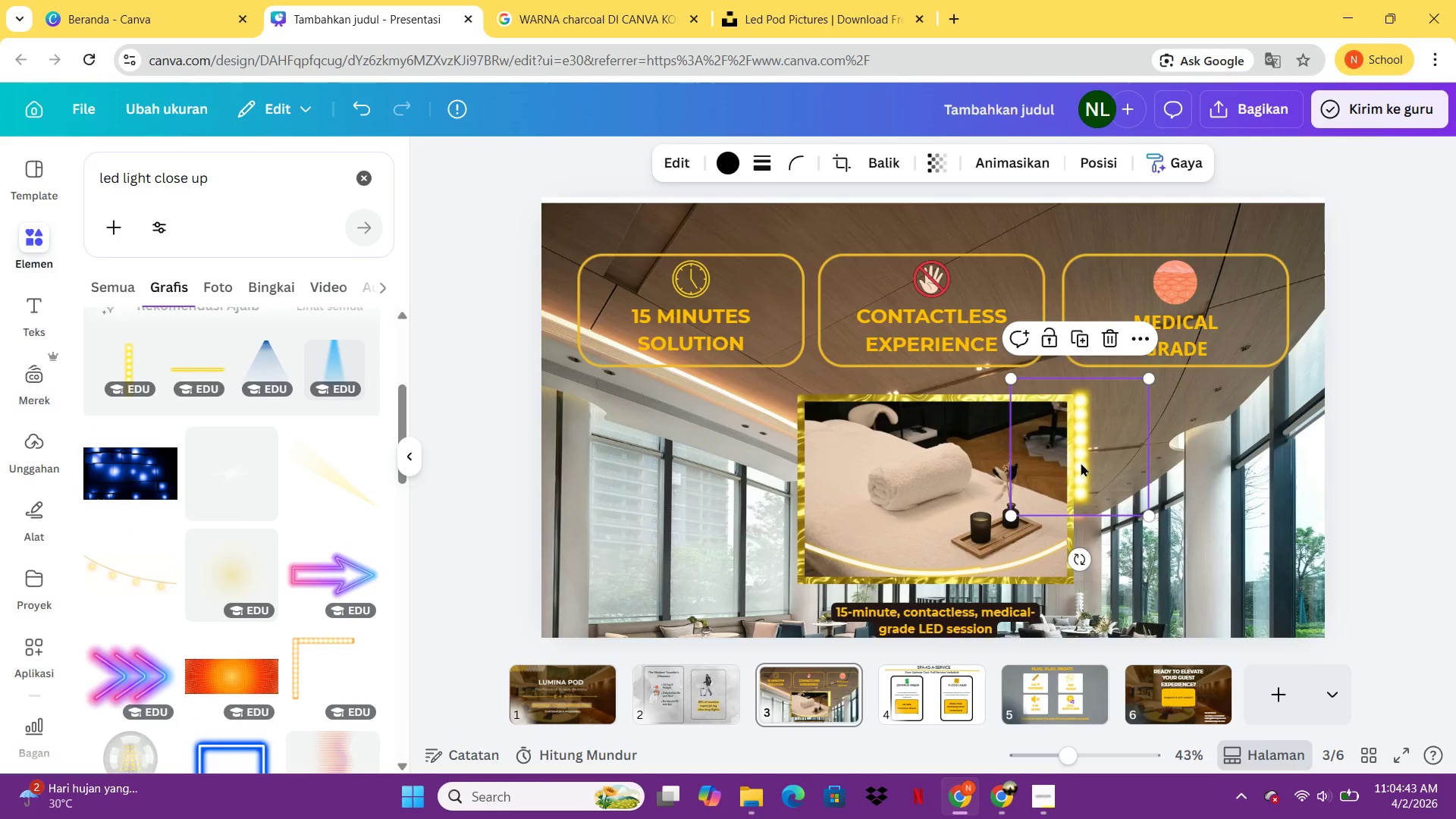 
key(Control+C)
 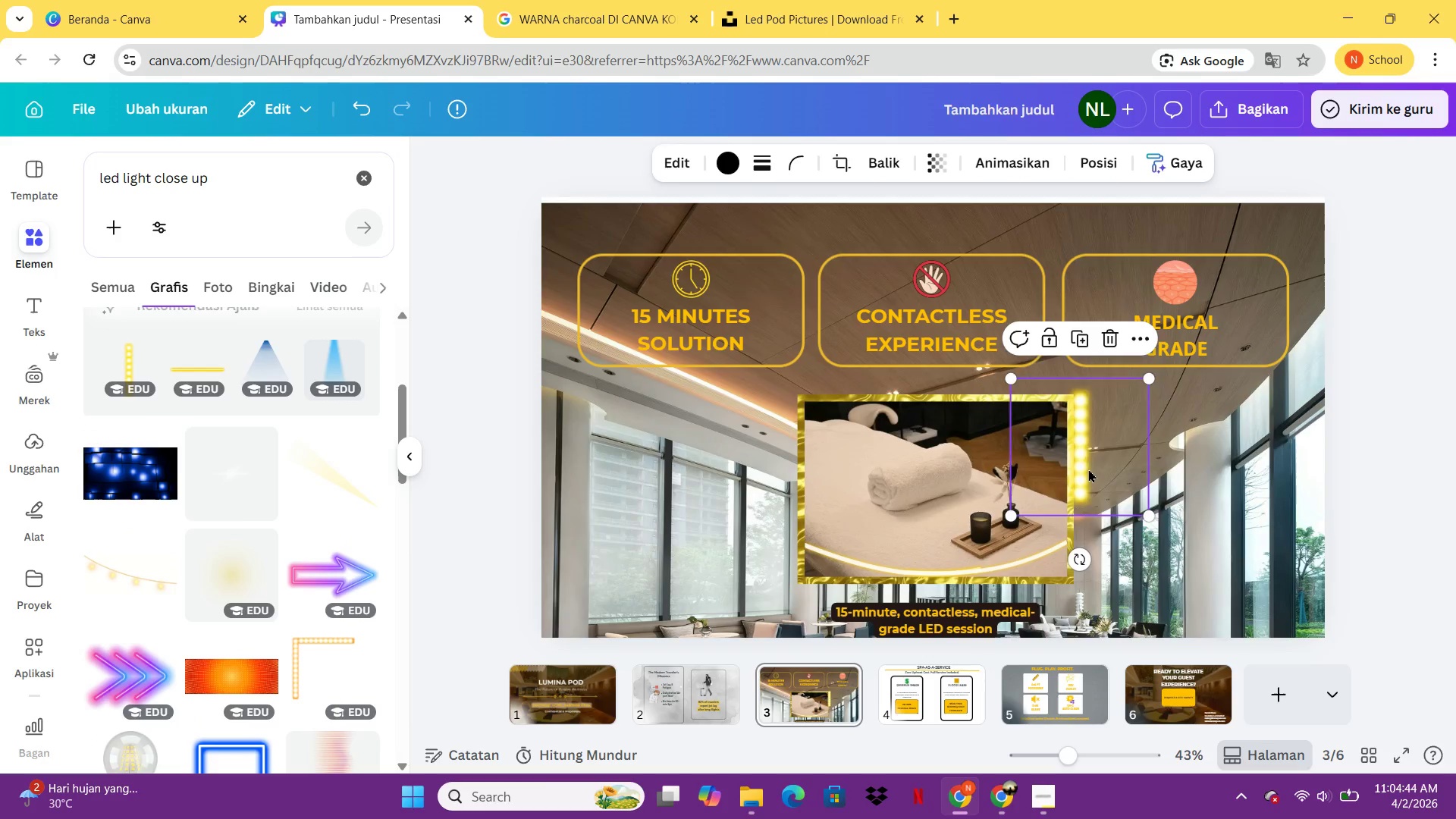 
key(Control+V)
 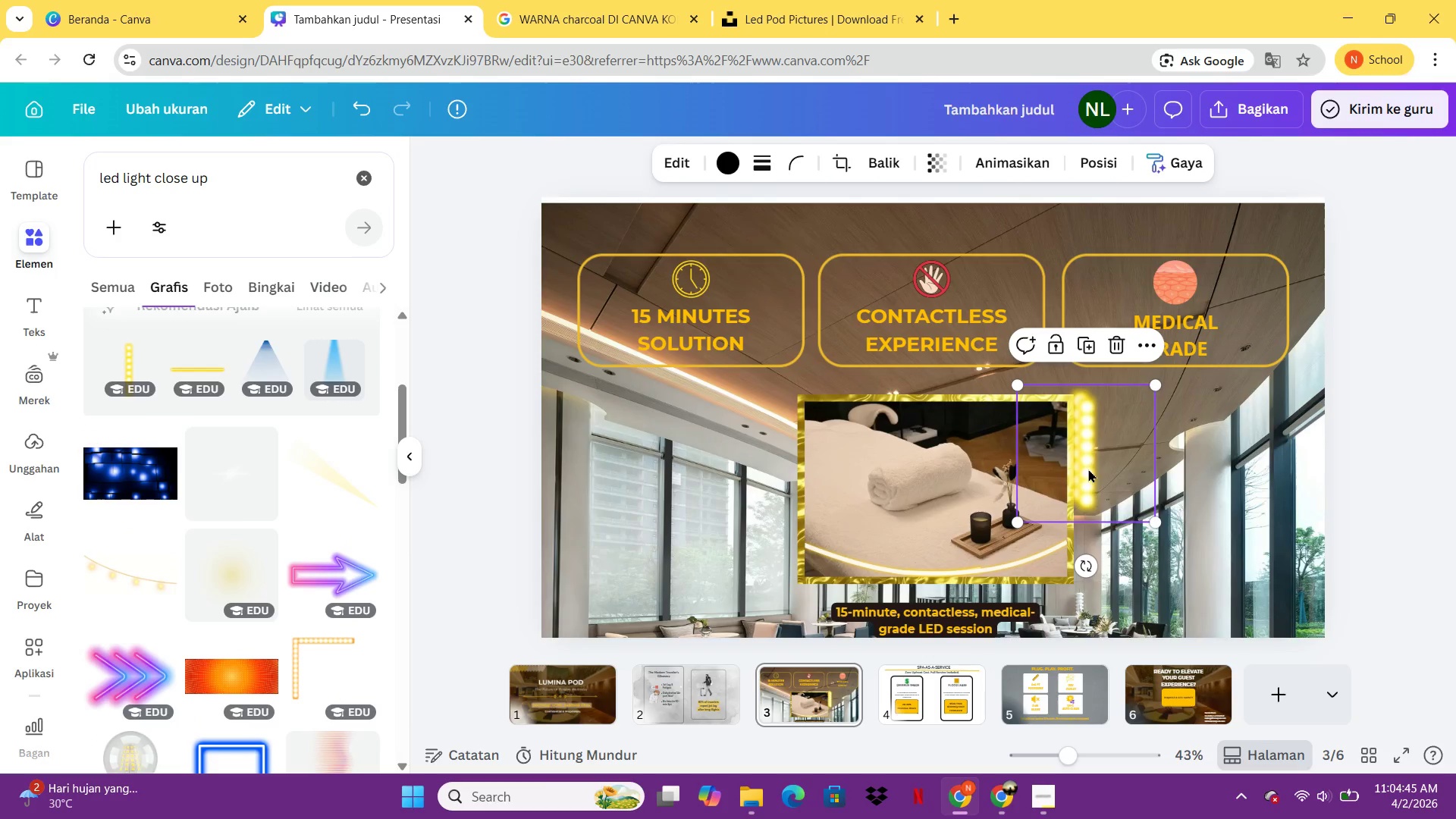 
left_click_drag(start_coordinate=[1088, 469], to_coordinate=[795, 463])
 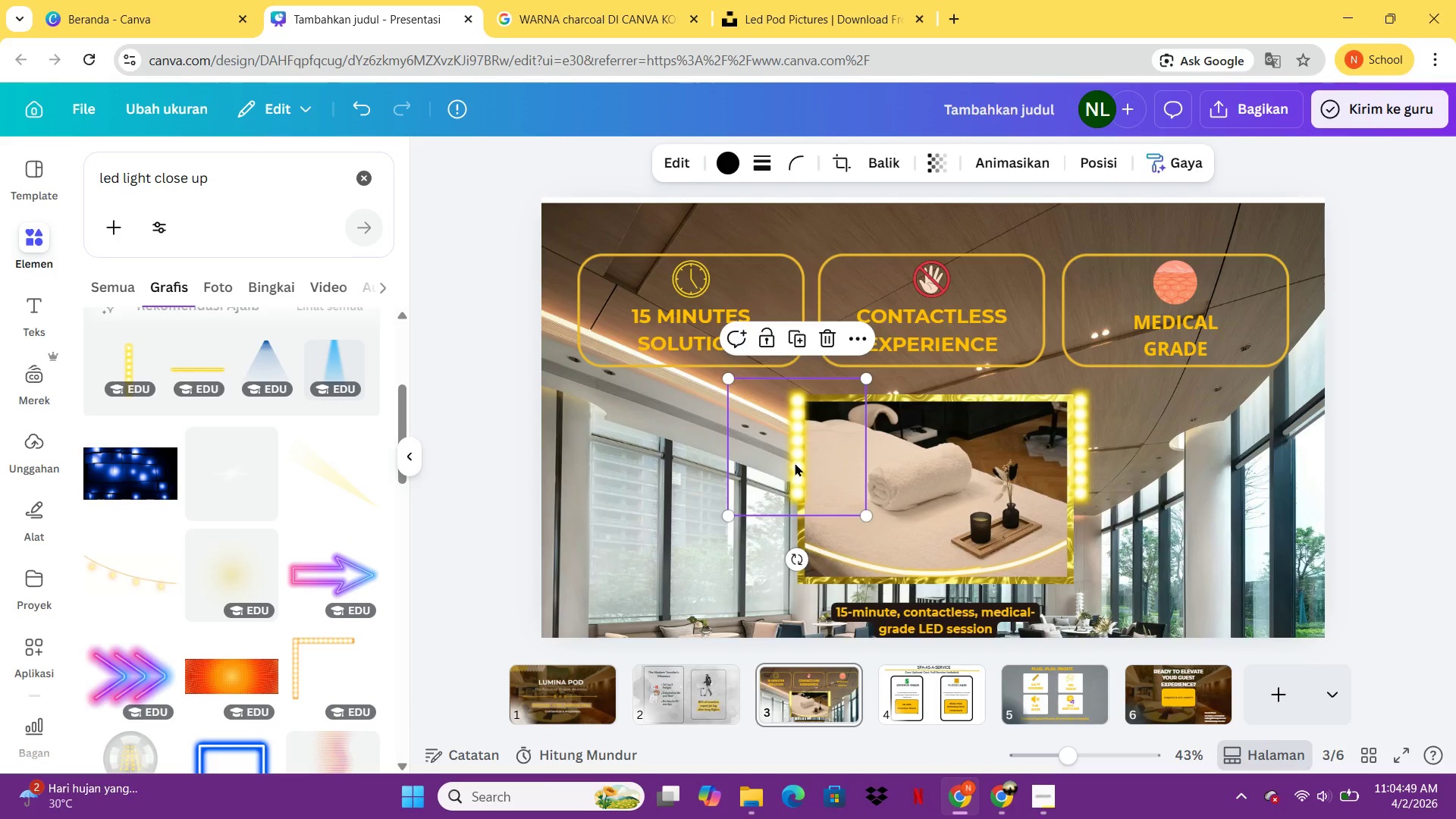 
key(ArrowLeft)
 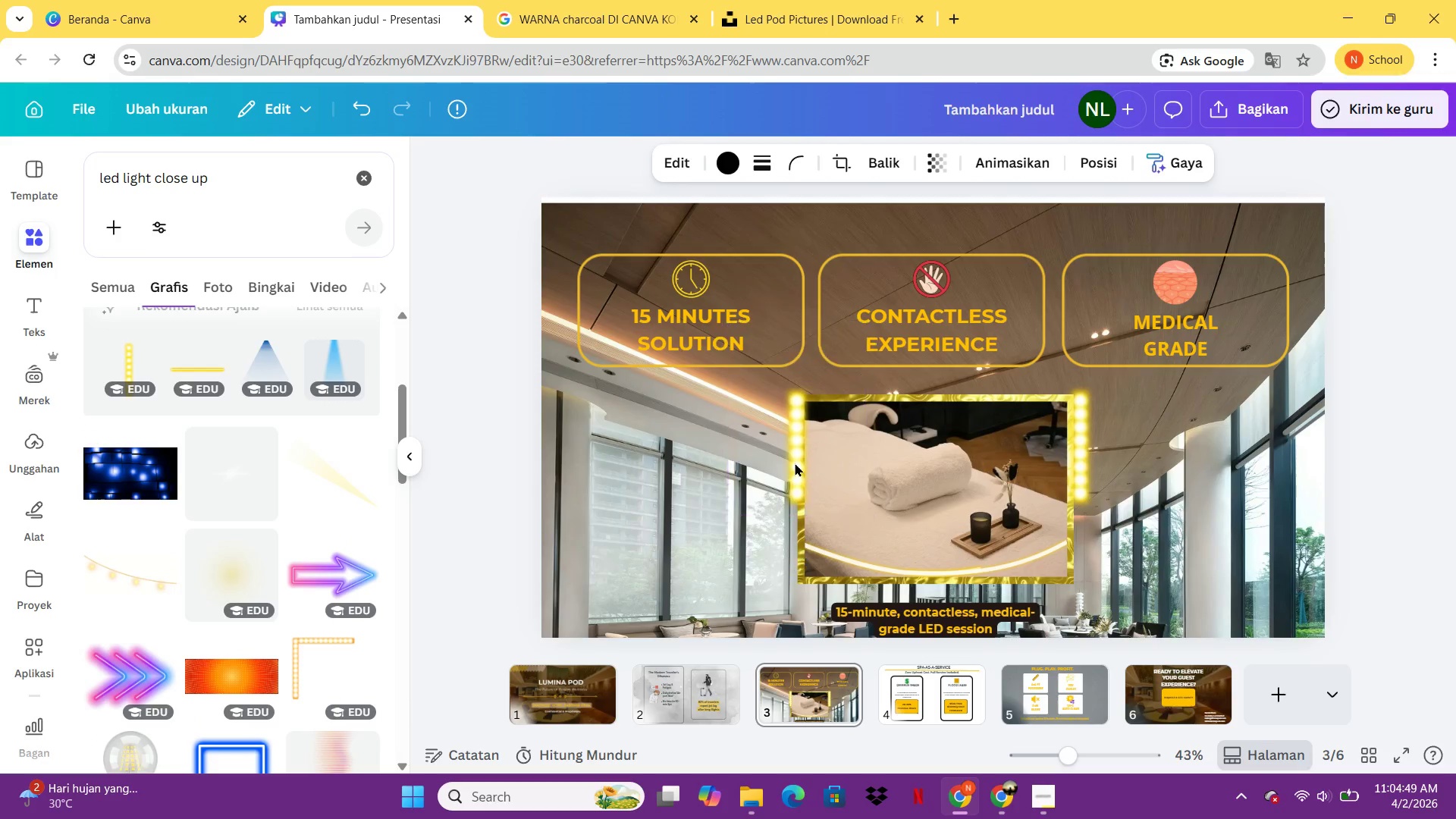 
key(ArrowLeft)
 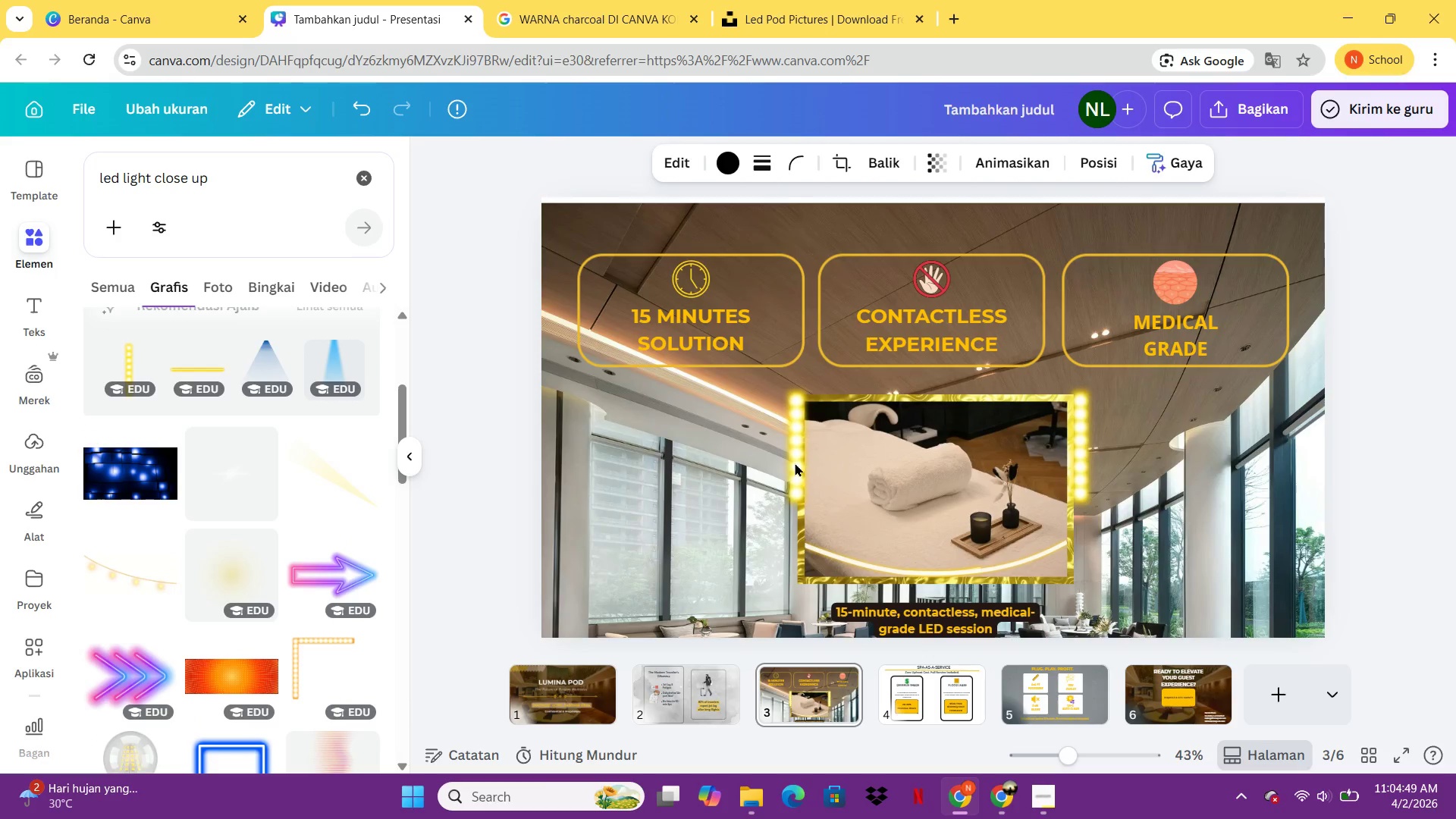 
key(ArrowLeft)
 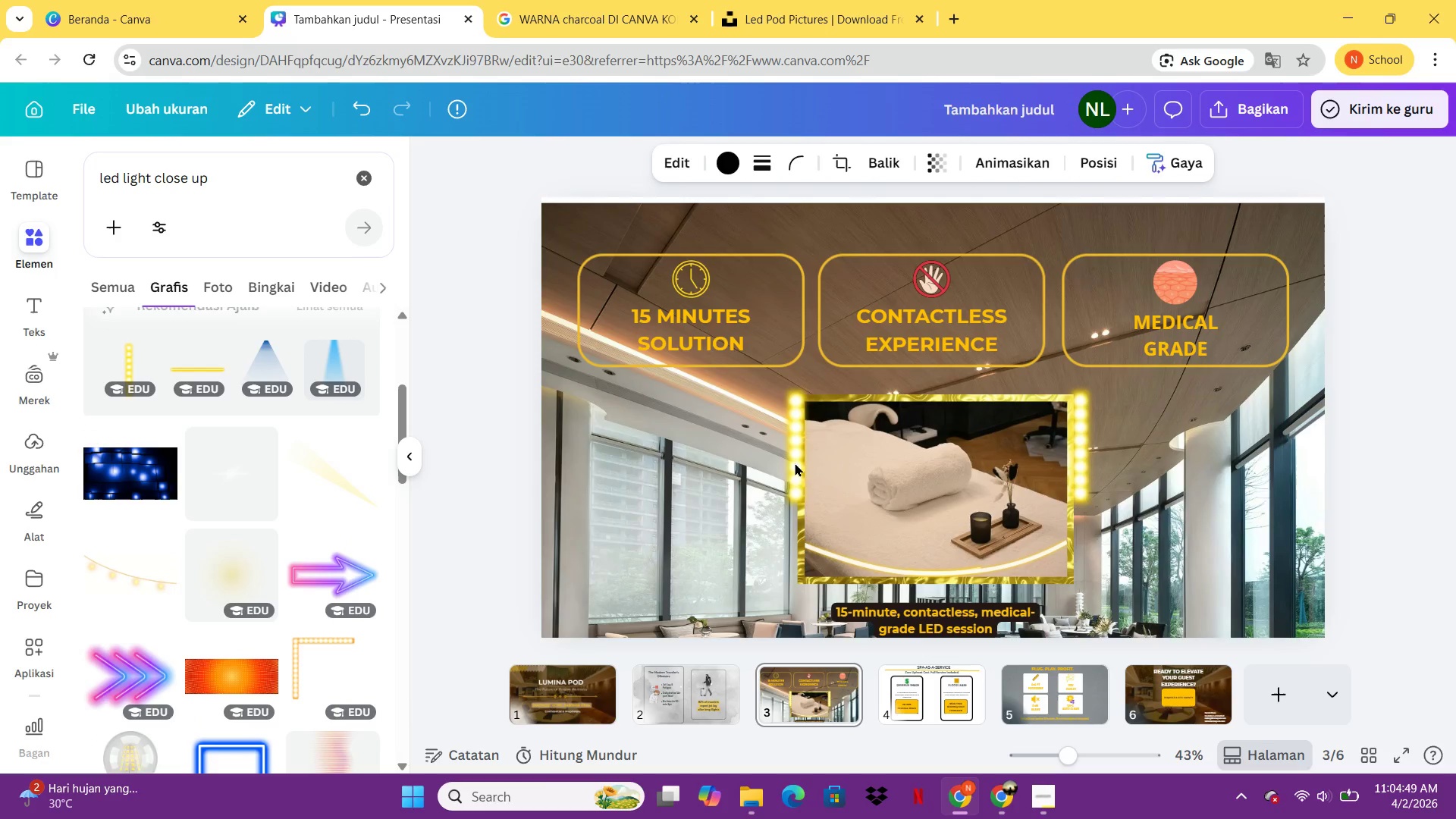 
key(ArrowLeft)
 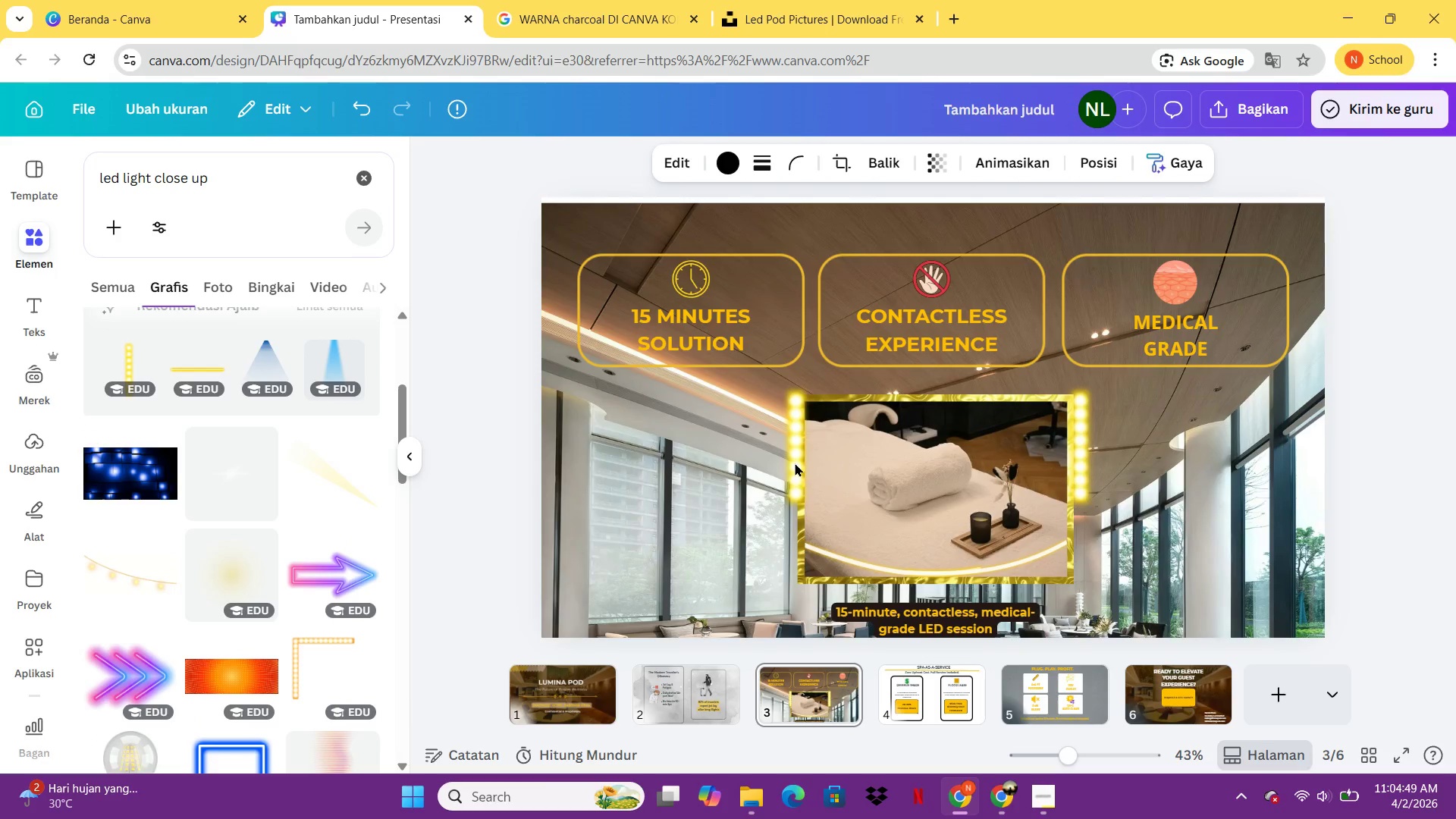 
key(ArrowLeft)
 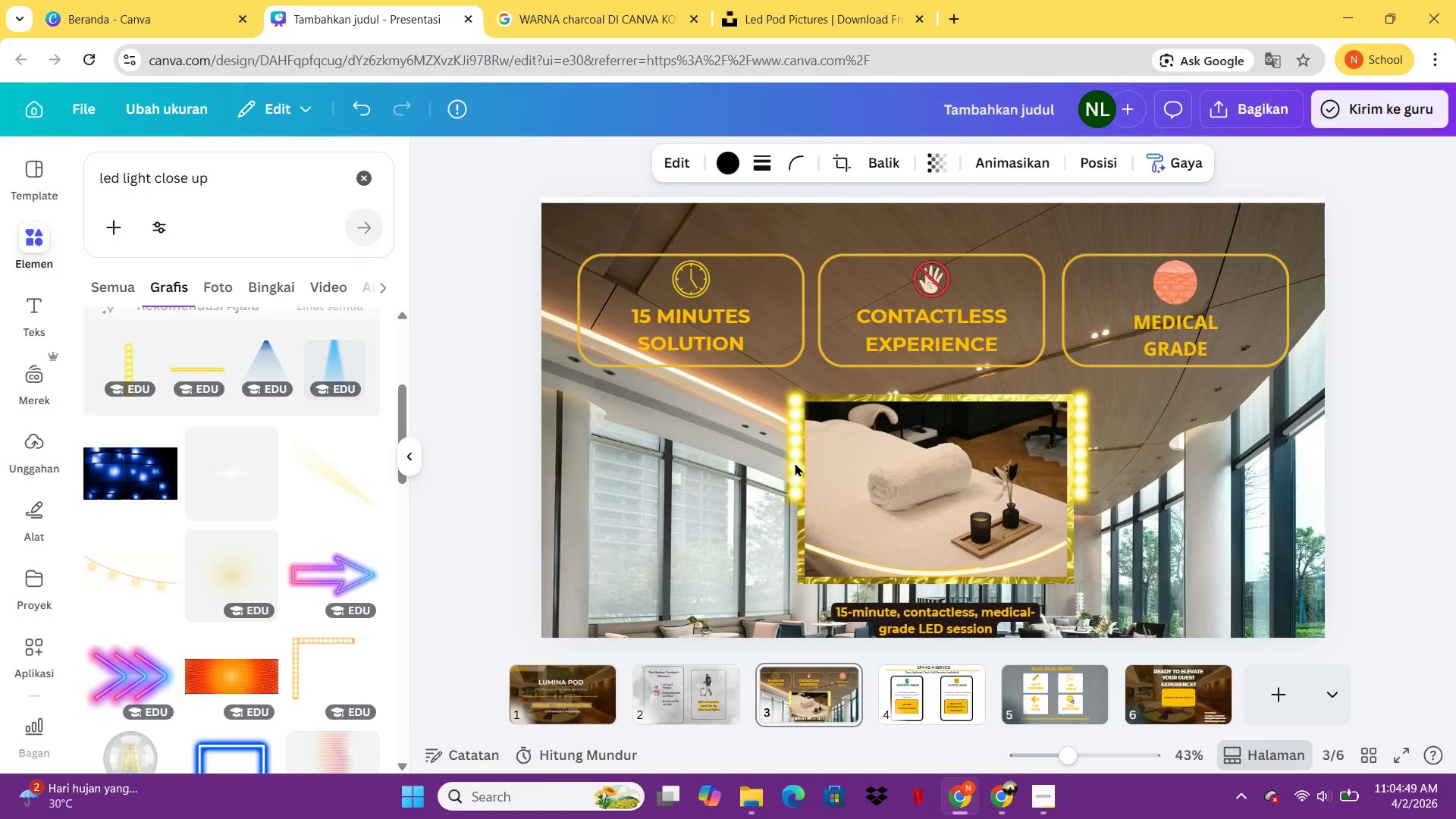 
key(ArrowLeft)
 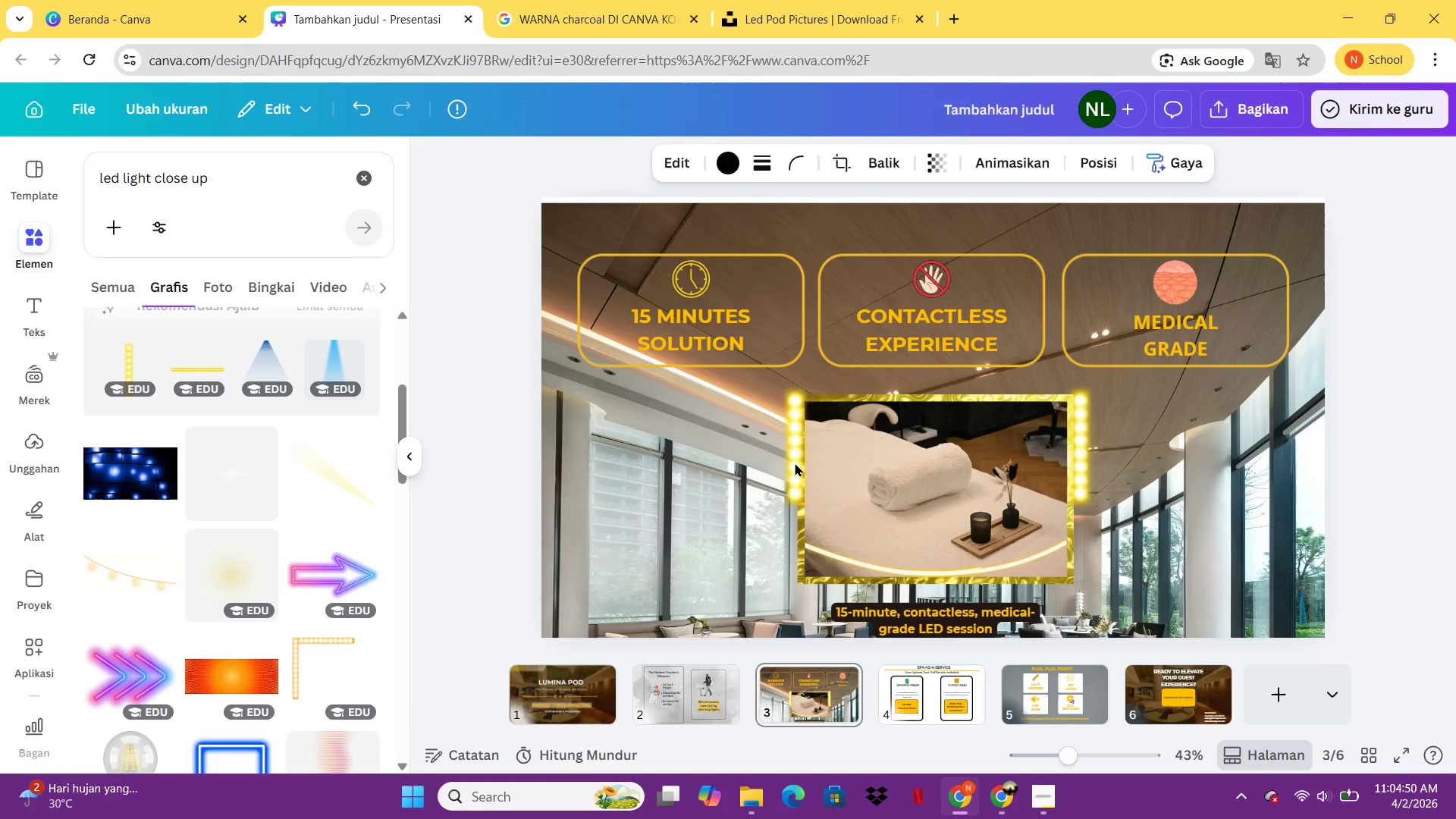 
key(ArrowLeft)
 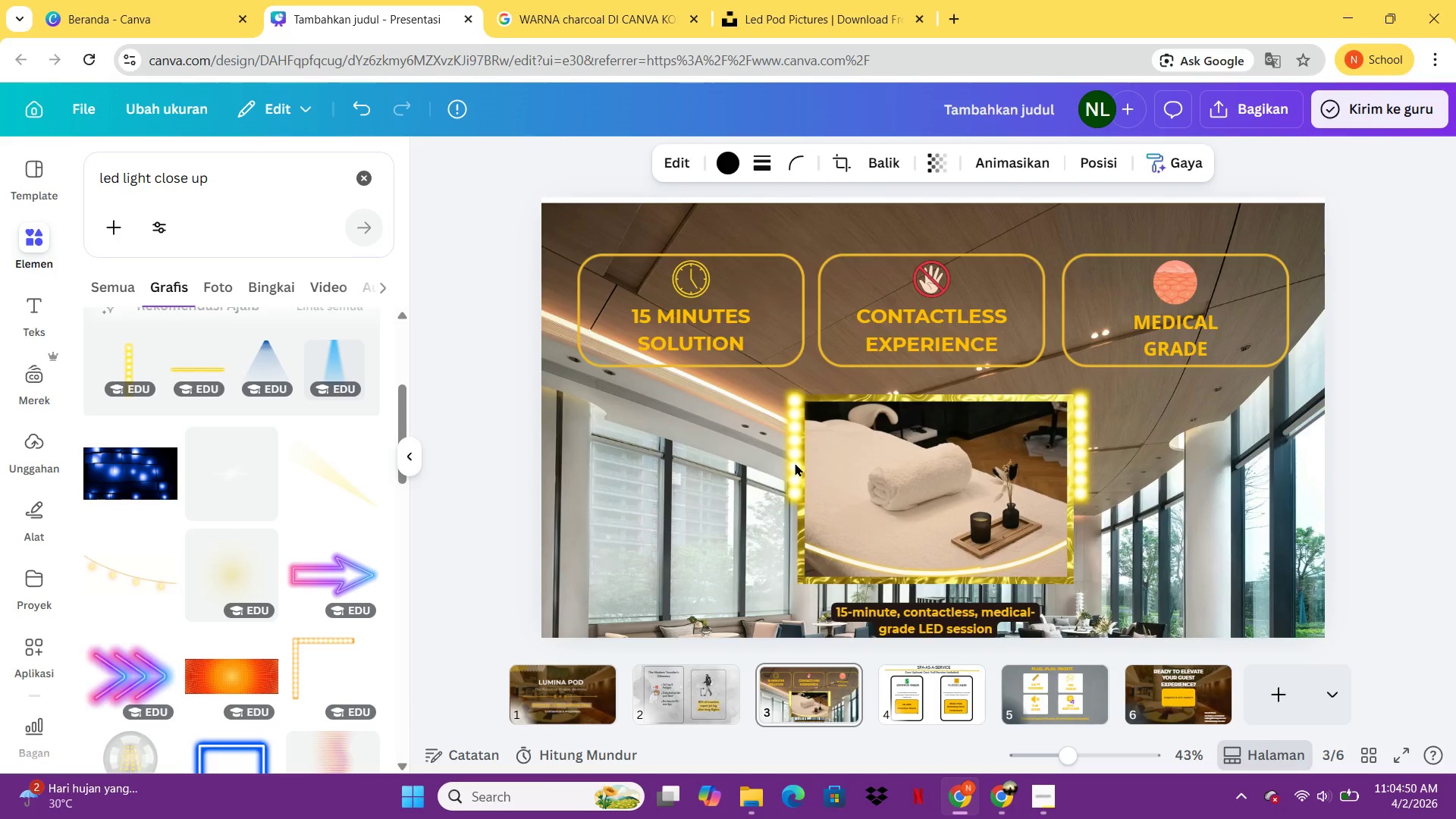 
key(ArrowLeft)
 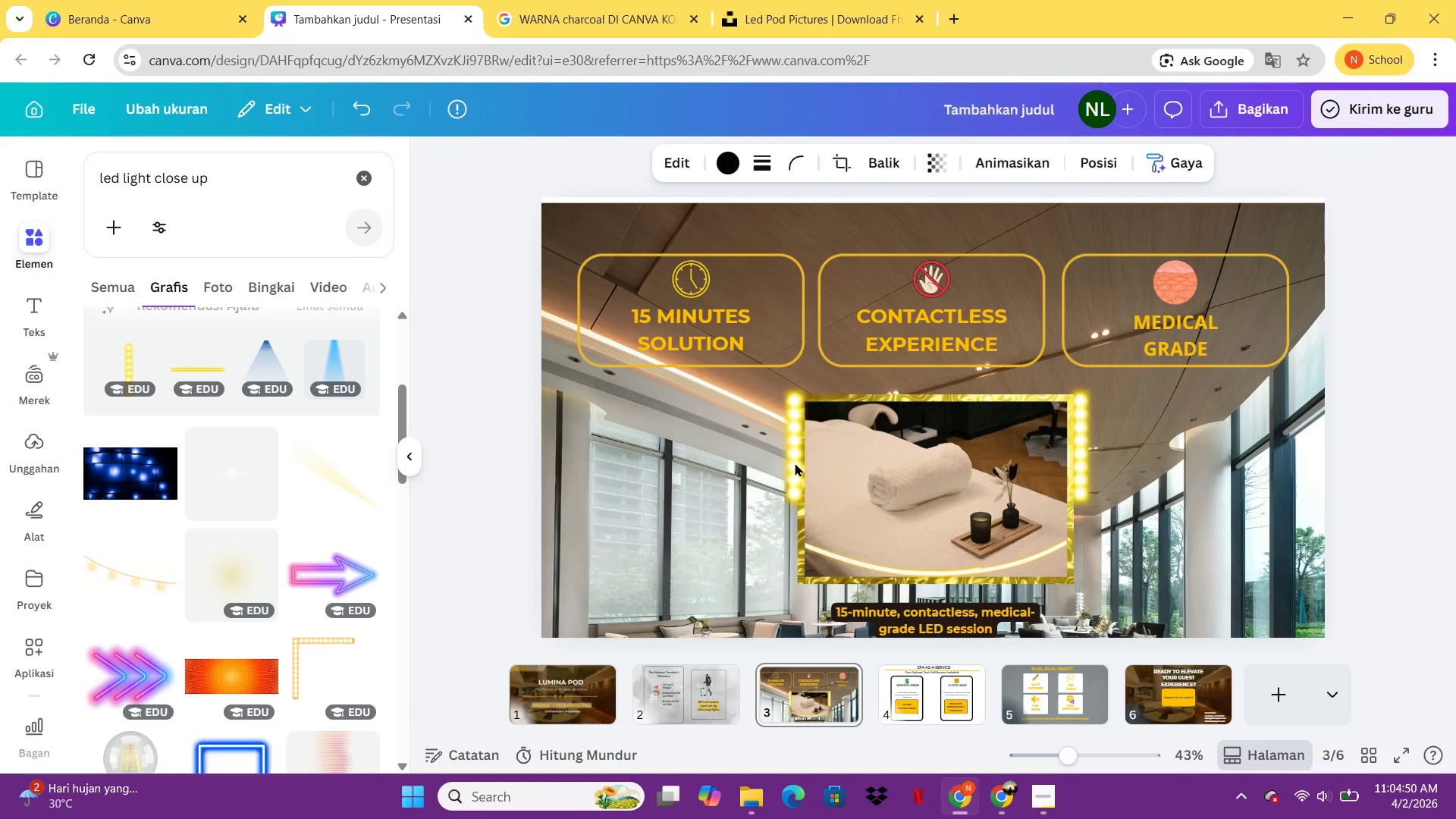 
key(ArrowLeft)
 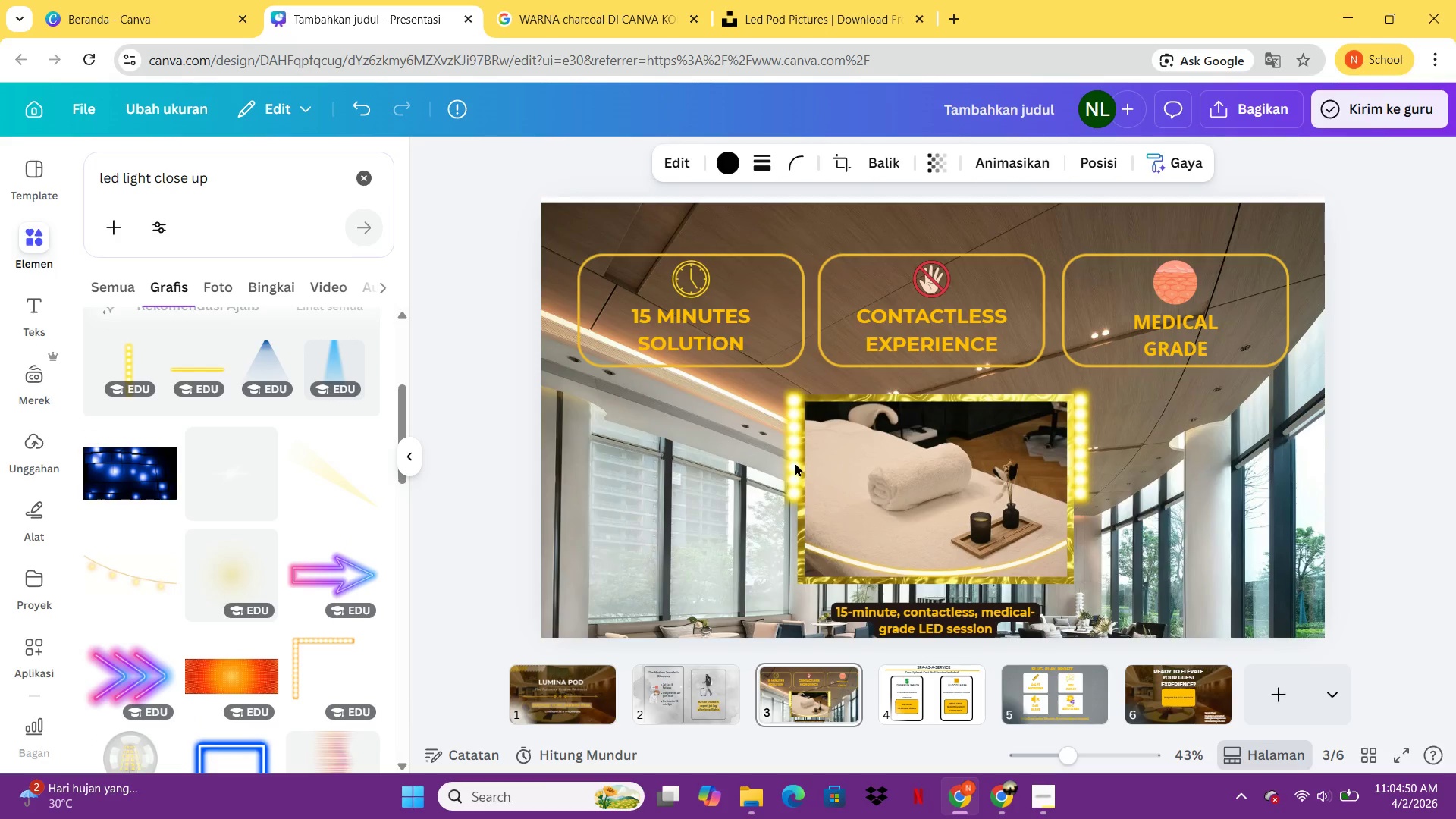 
key(ArrowLeft)
 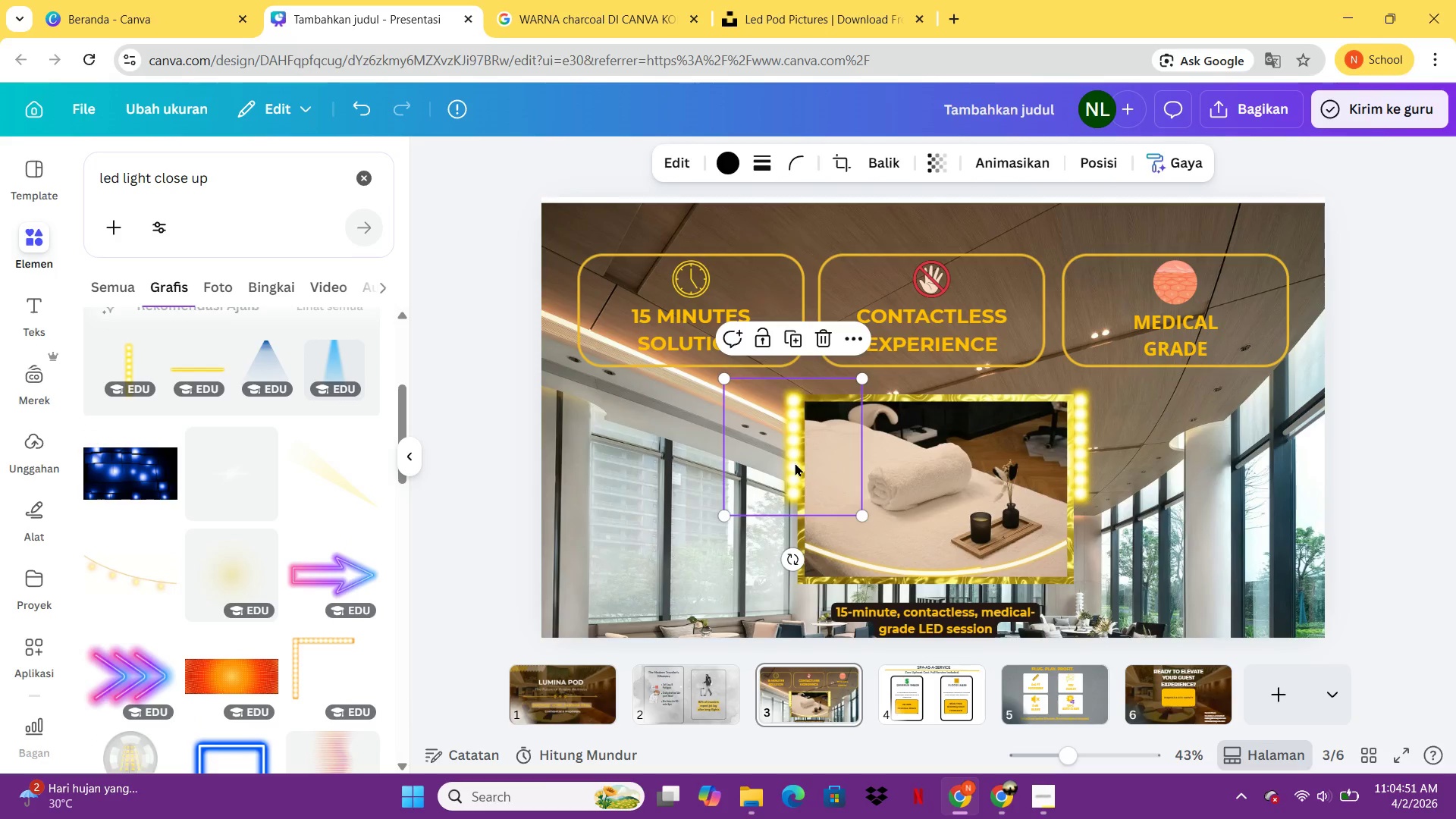 
key(ArrowLeft)
 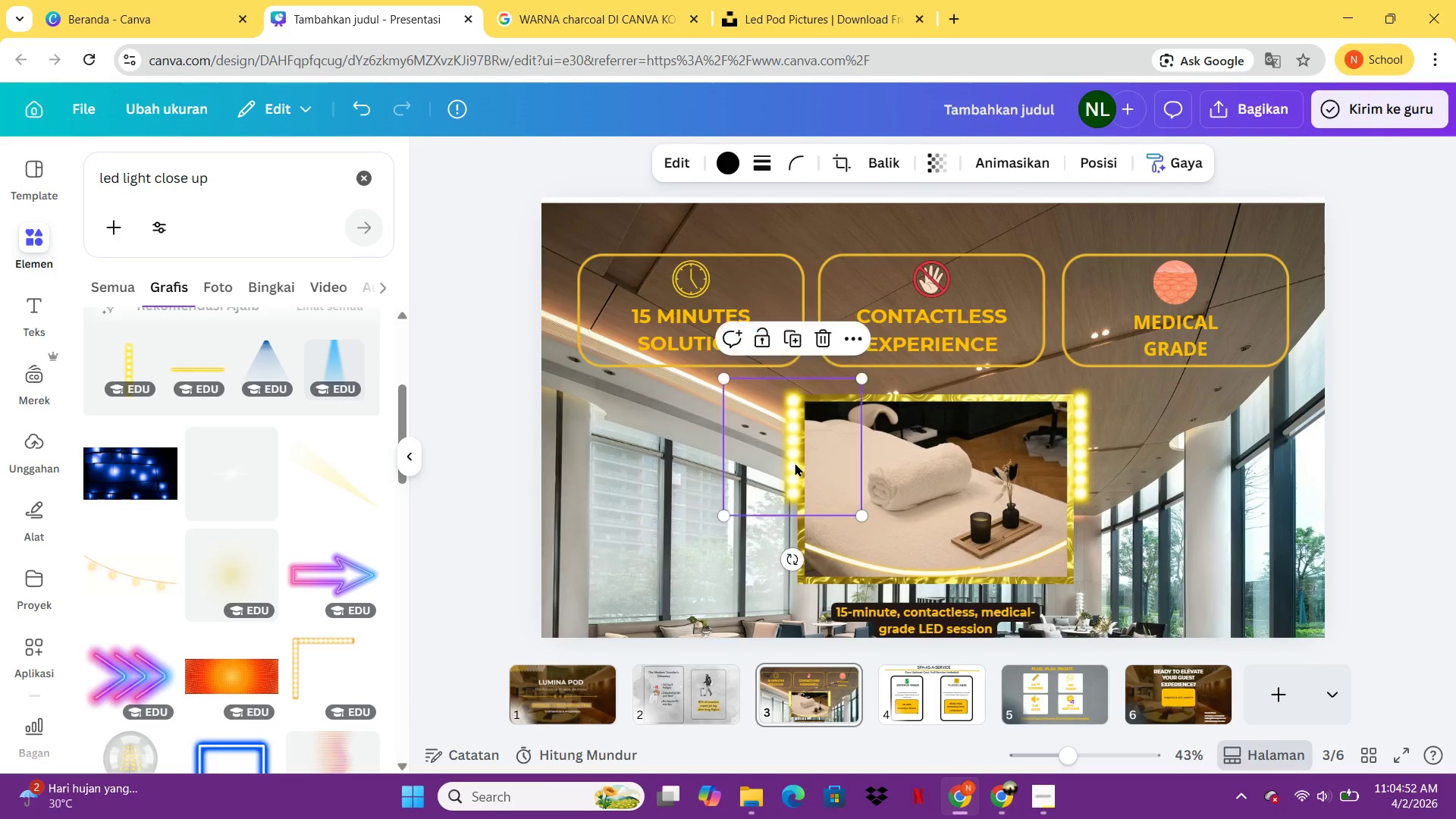 
key(Control+C)
 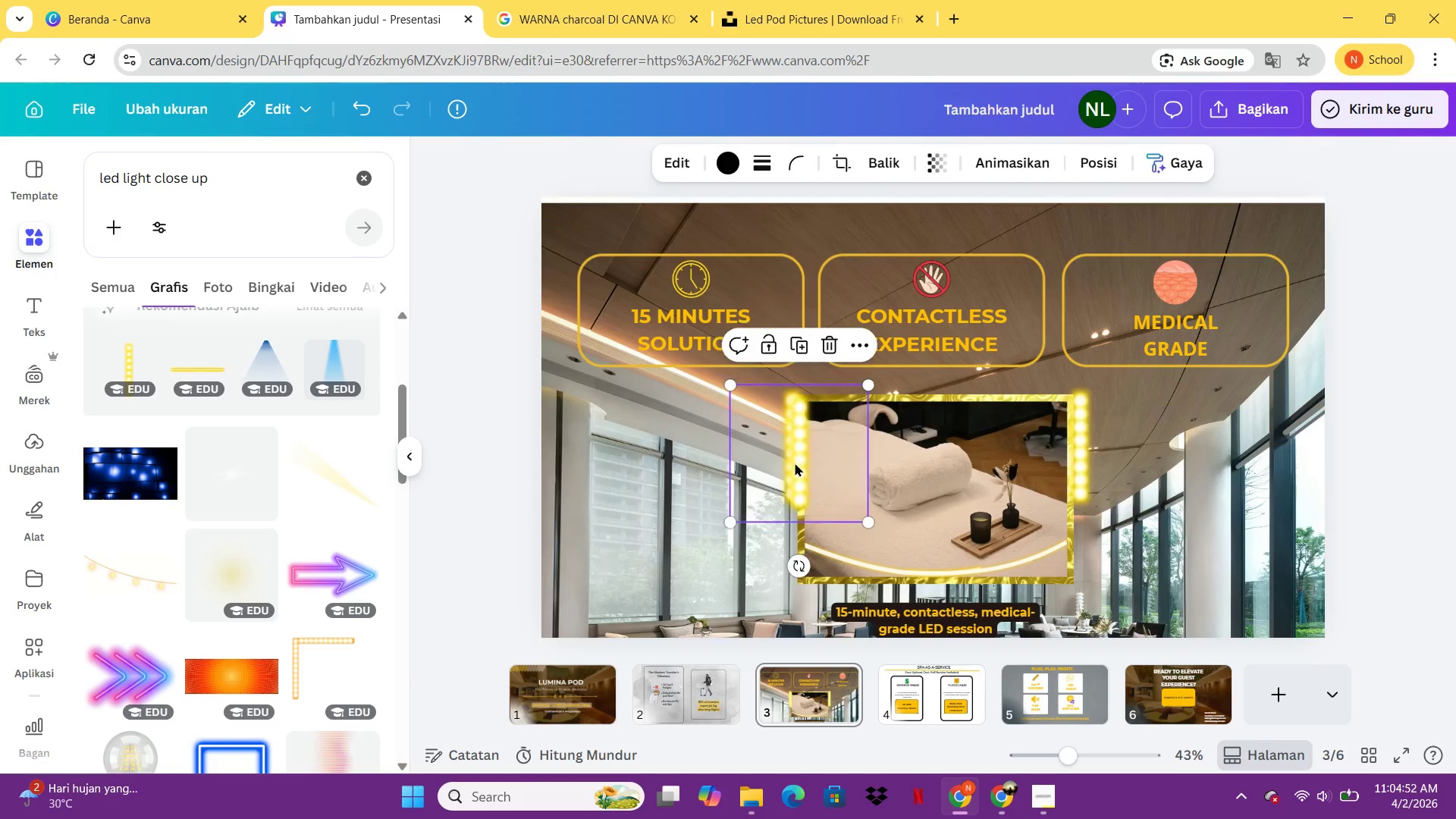 
key(Control+V)
 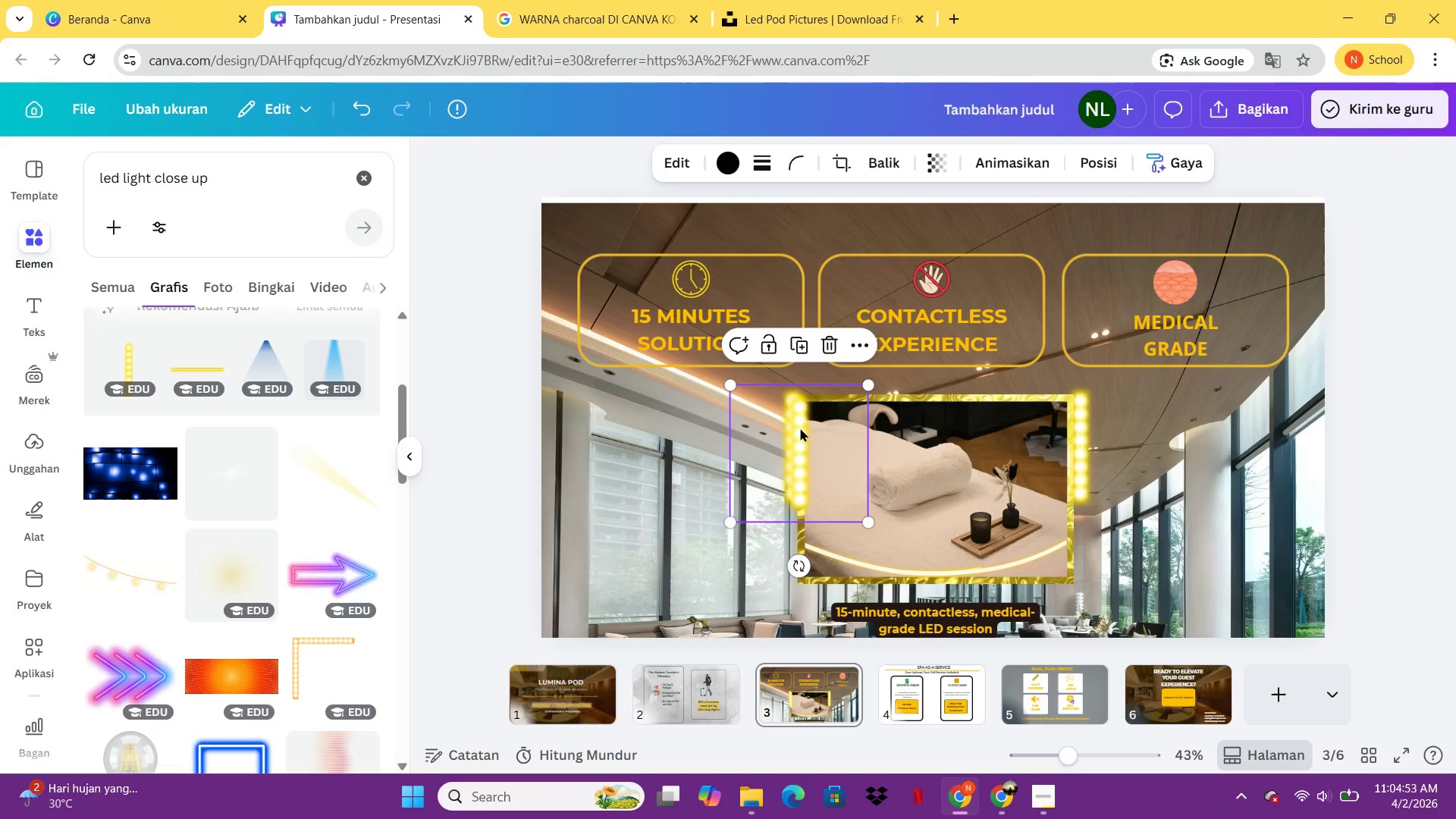 
left_click_drag(start_coordinate=[800, 428], to_coordinate=[791, 526])
 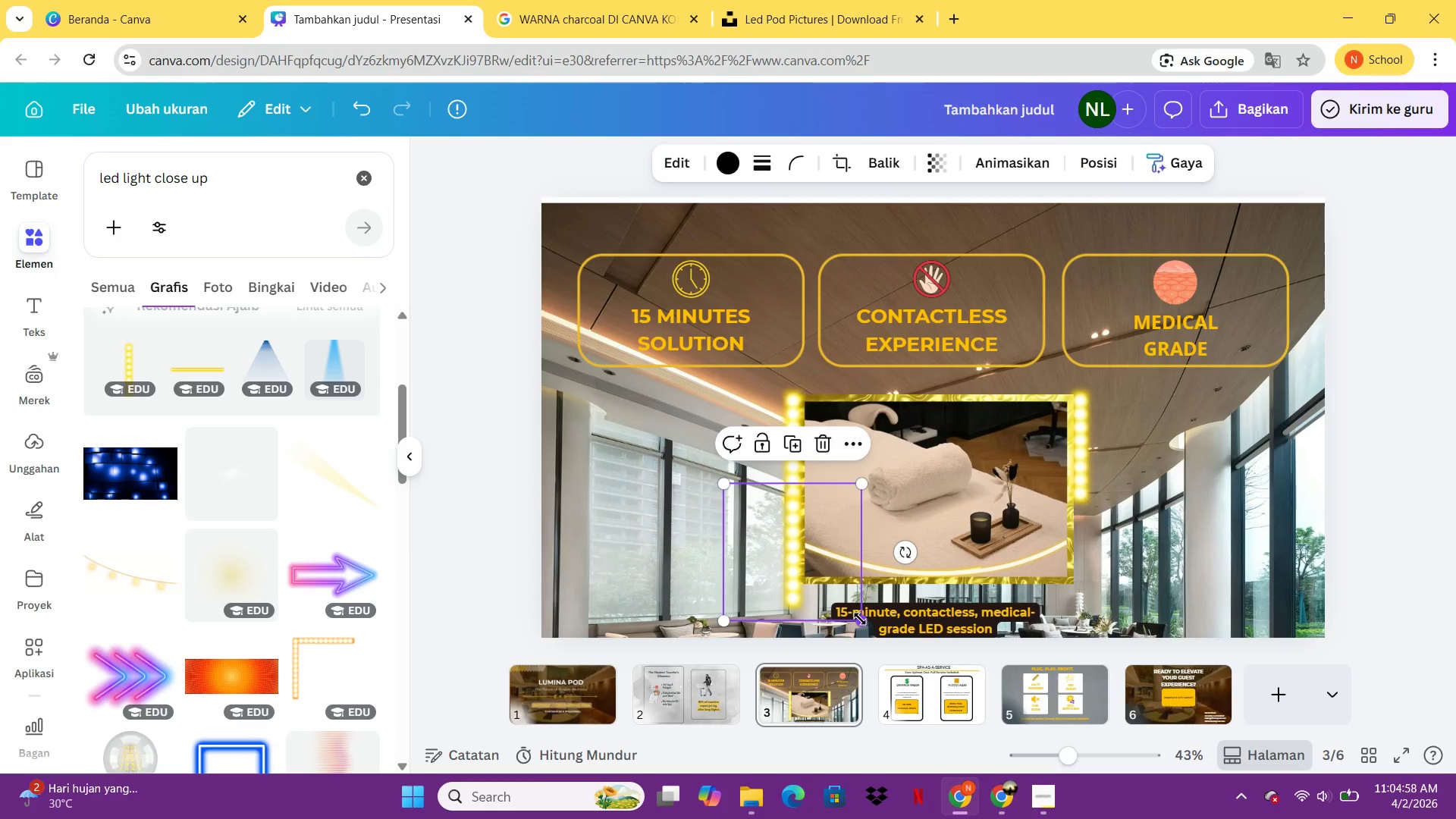 
left_click_drag(start_coordinate=[860, 624], to_coordinate=[855, 601])
 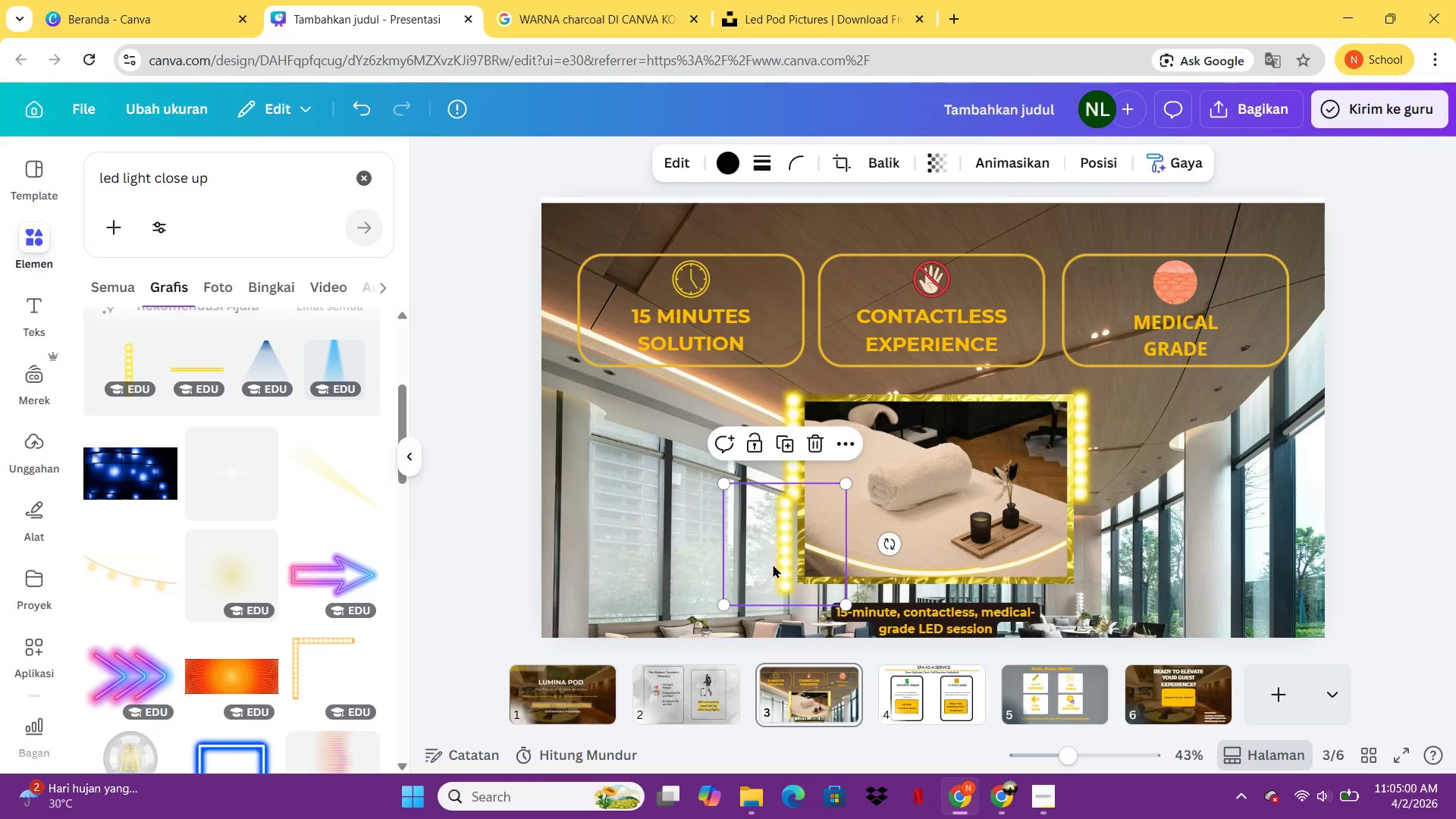 
left_click_drag(start_coordinate=[773, 563], to_coordinate=[781, 561])
 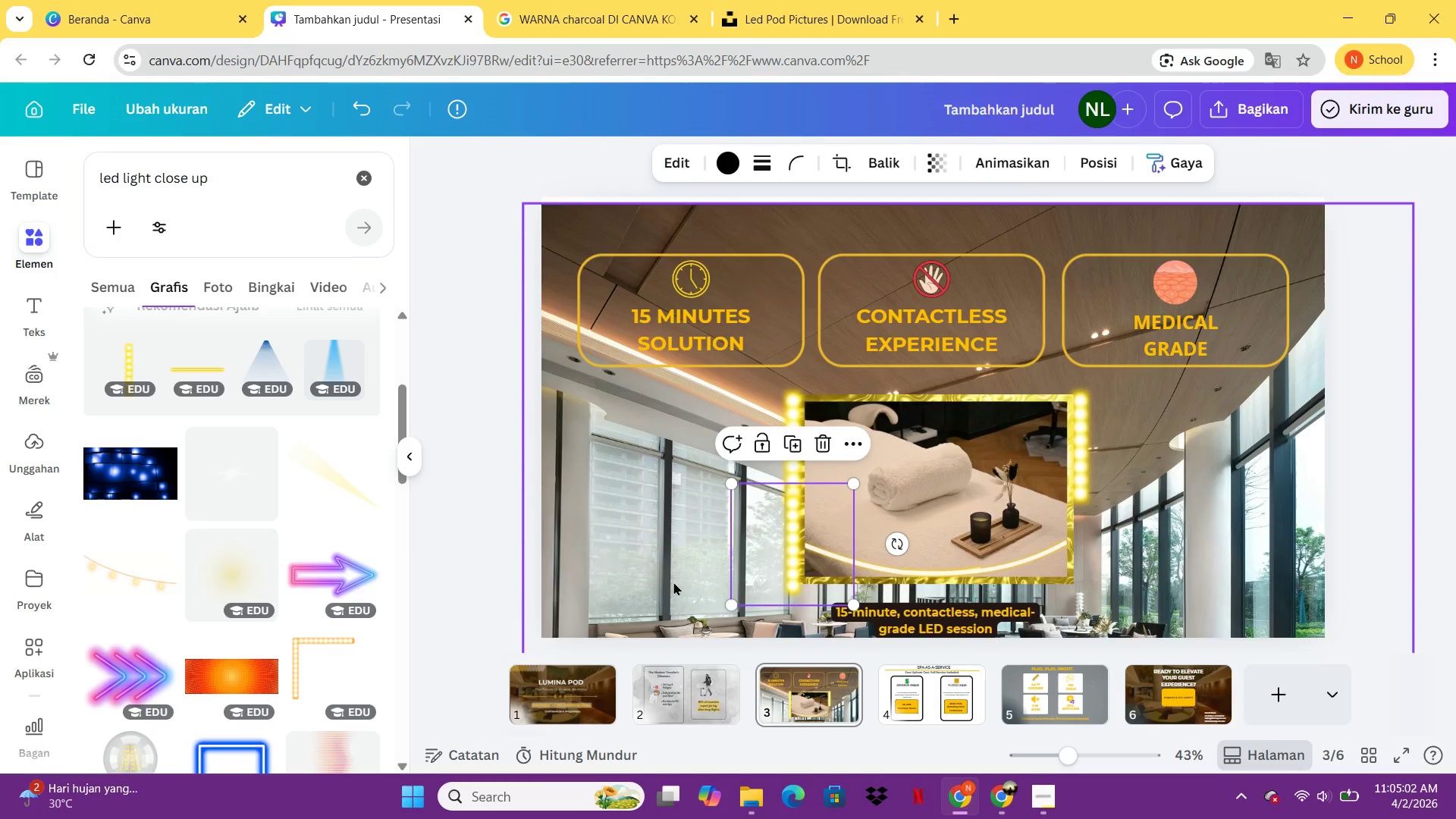 
left_click([646, 571])
 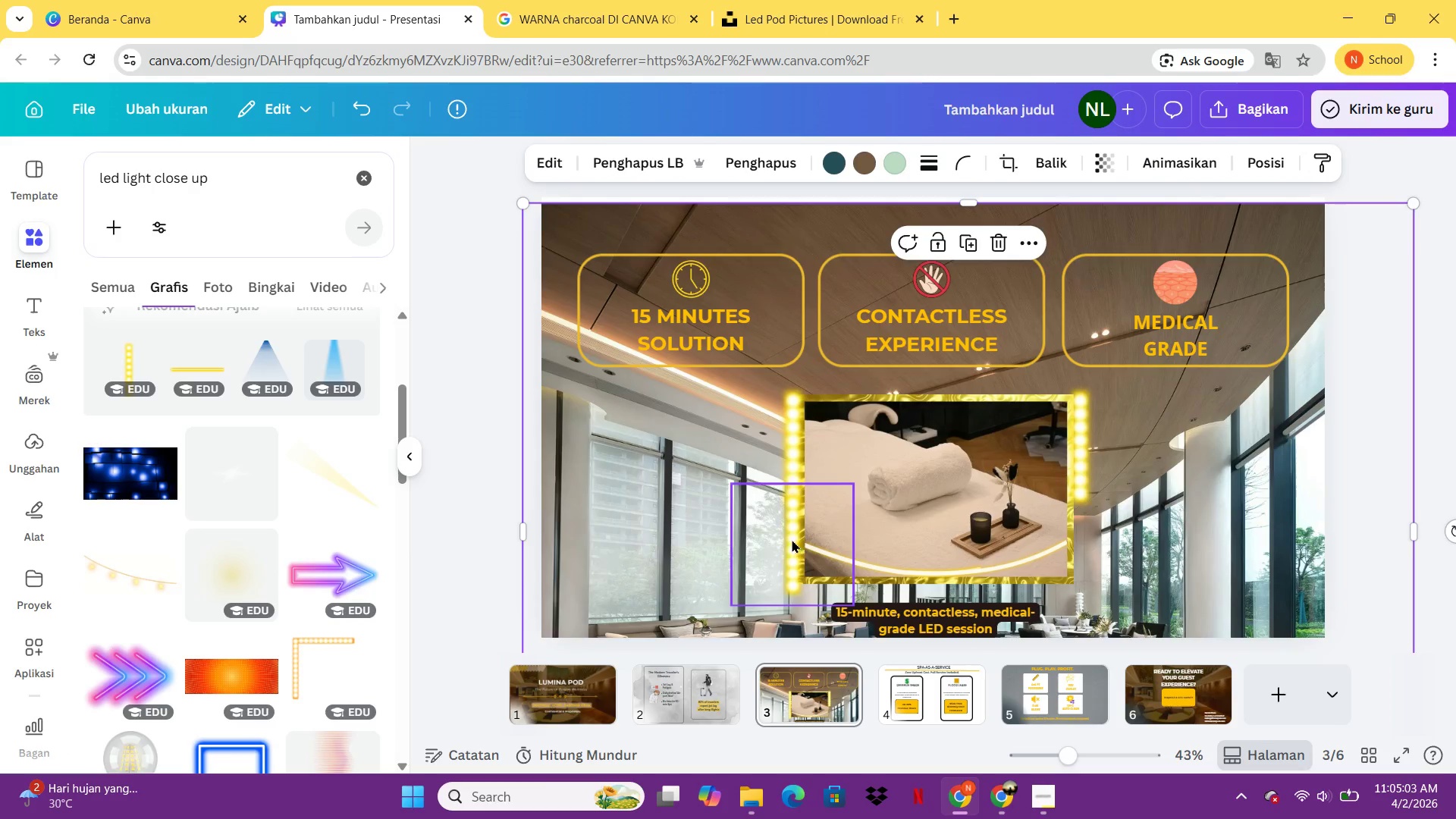 
double_click([790, 539])
 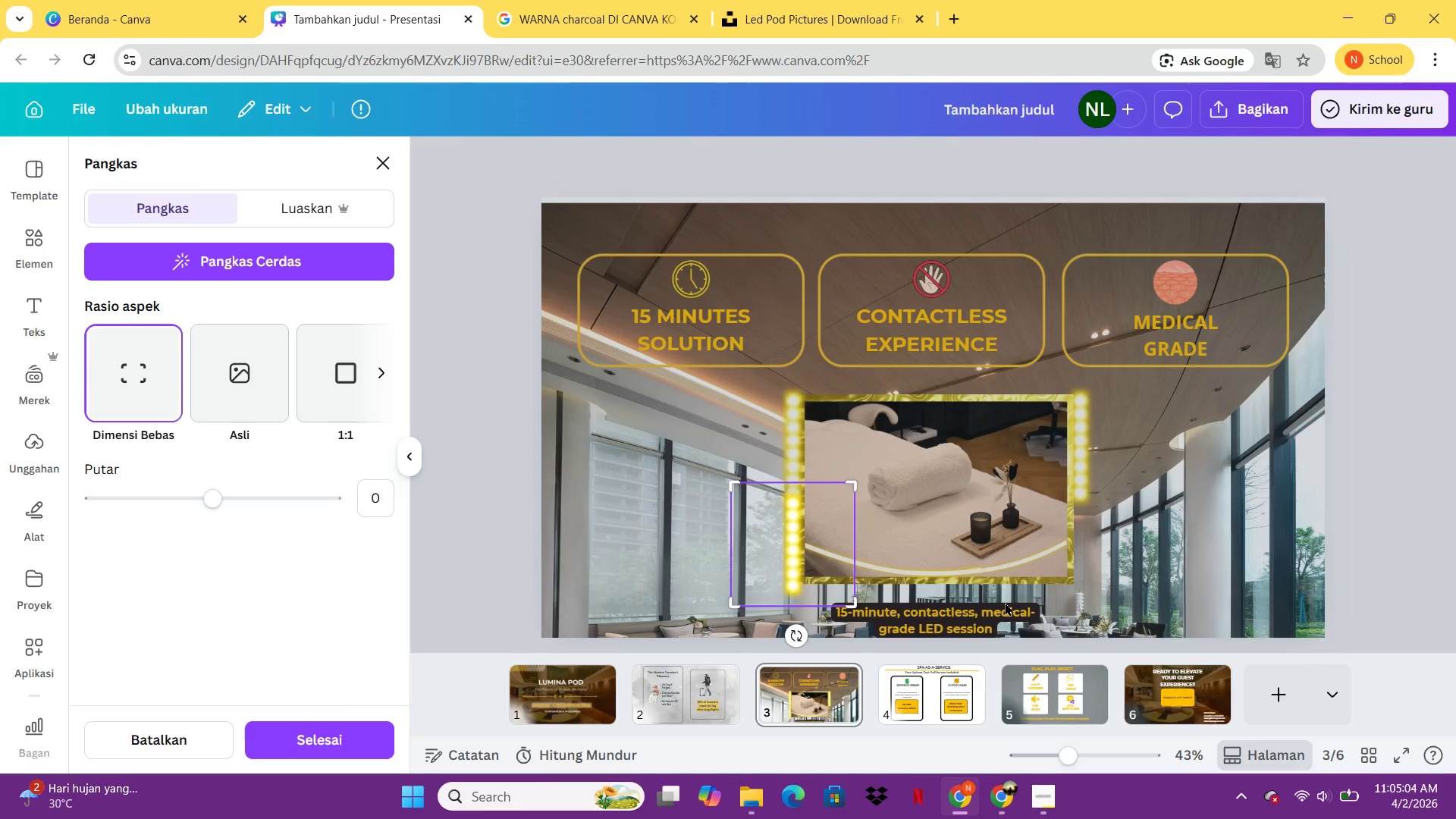 
double_click([1071, 494])
 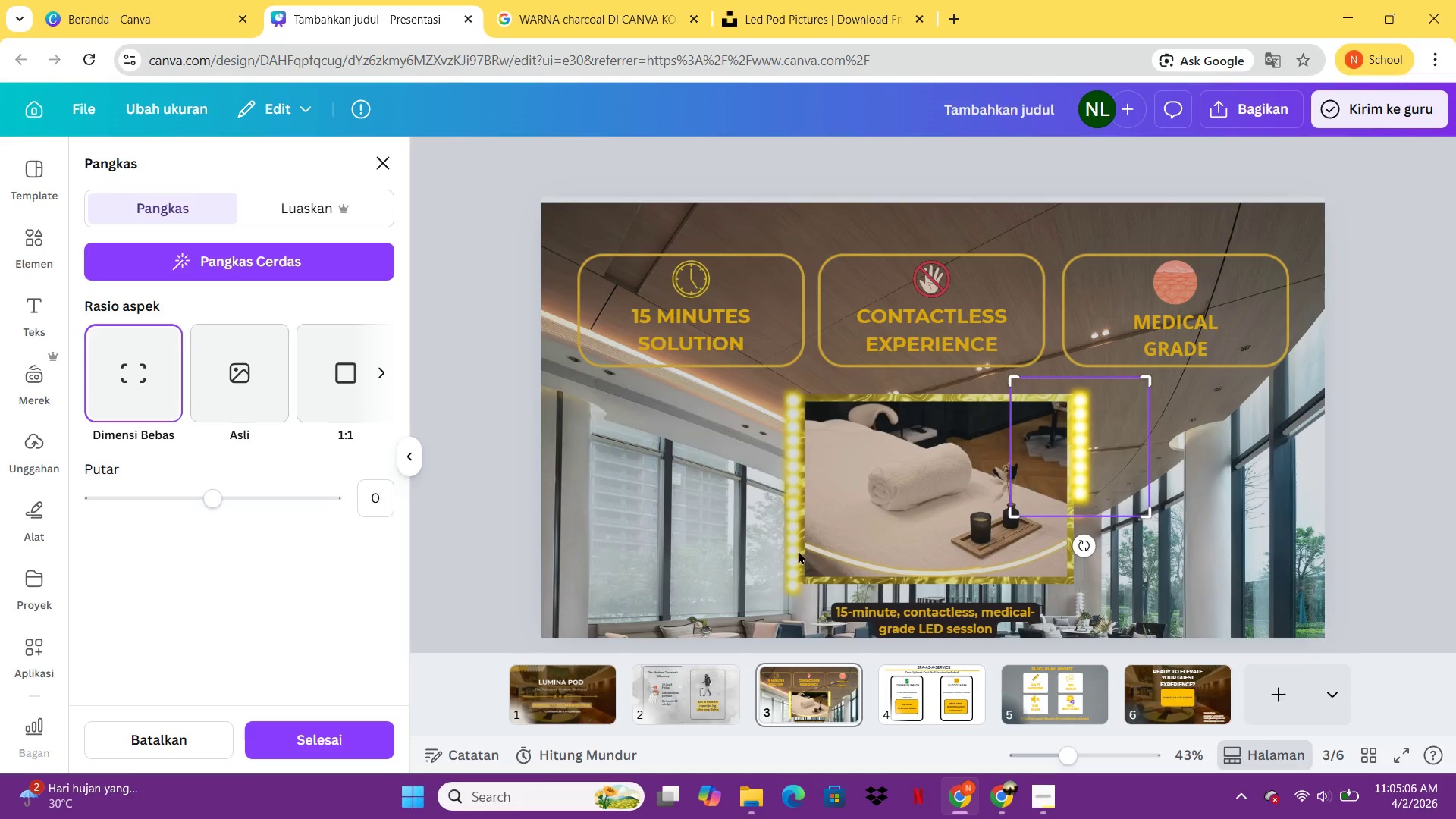 
triple_click([792, 551])
 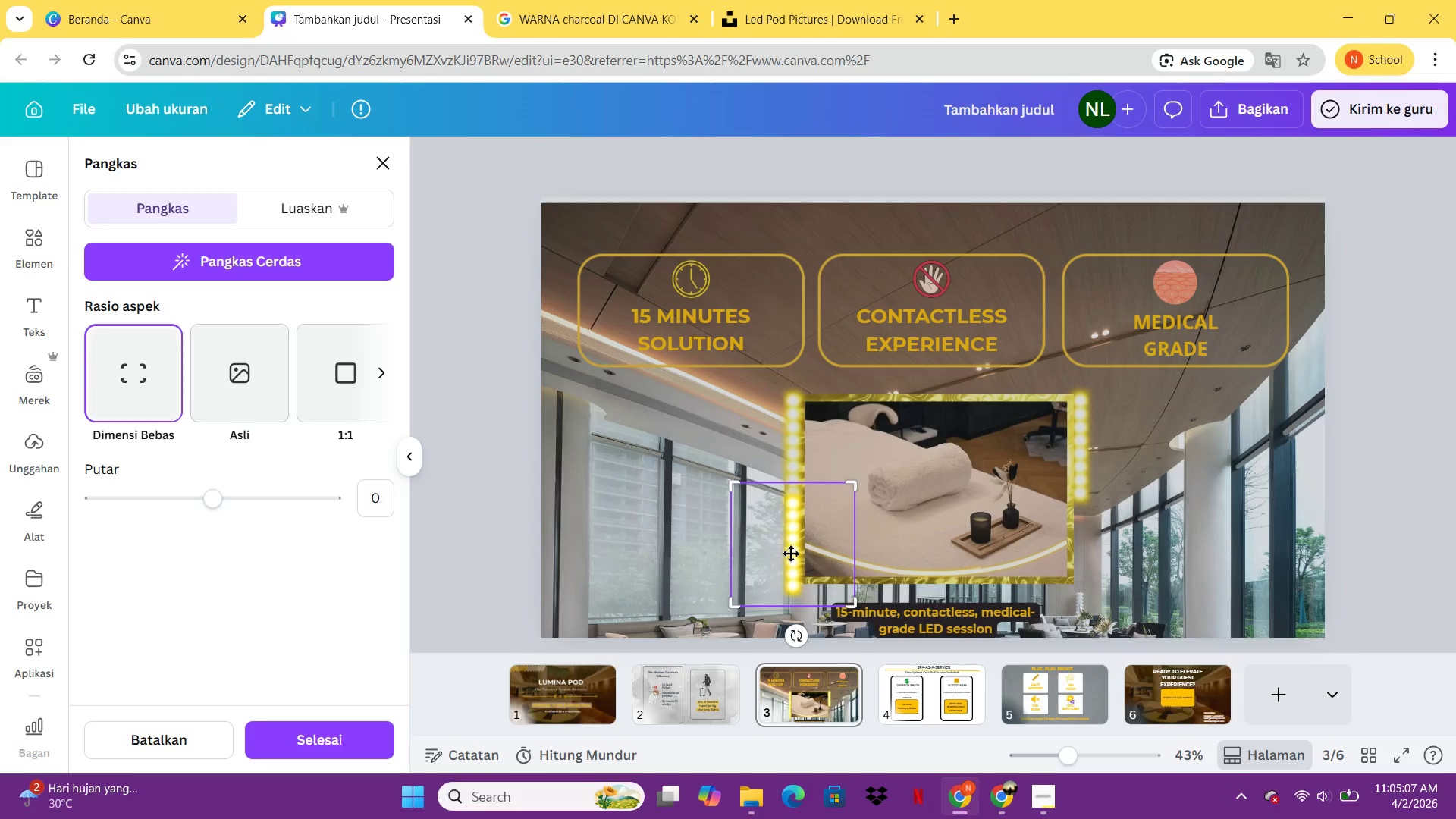 
key(Control+C)
 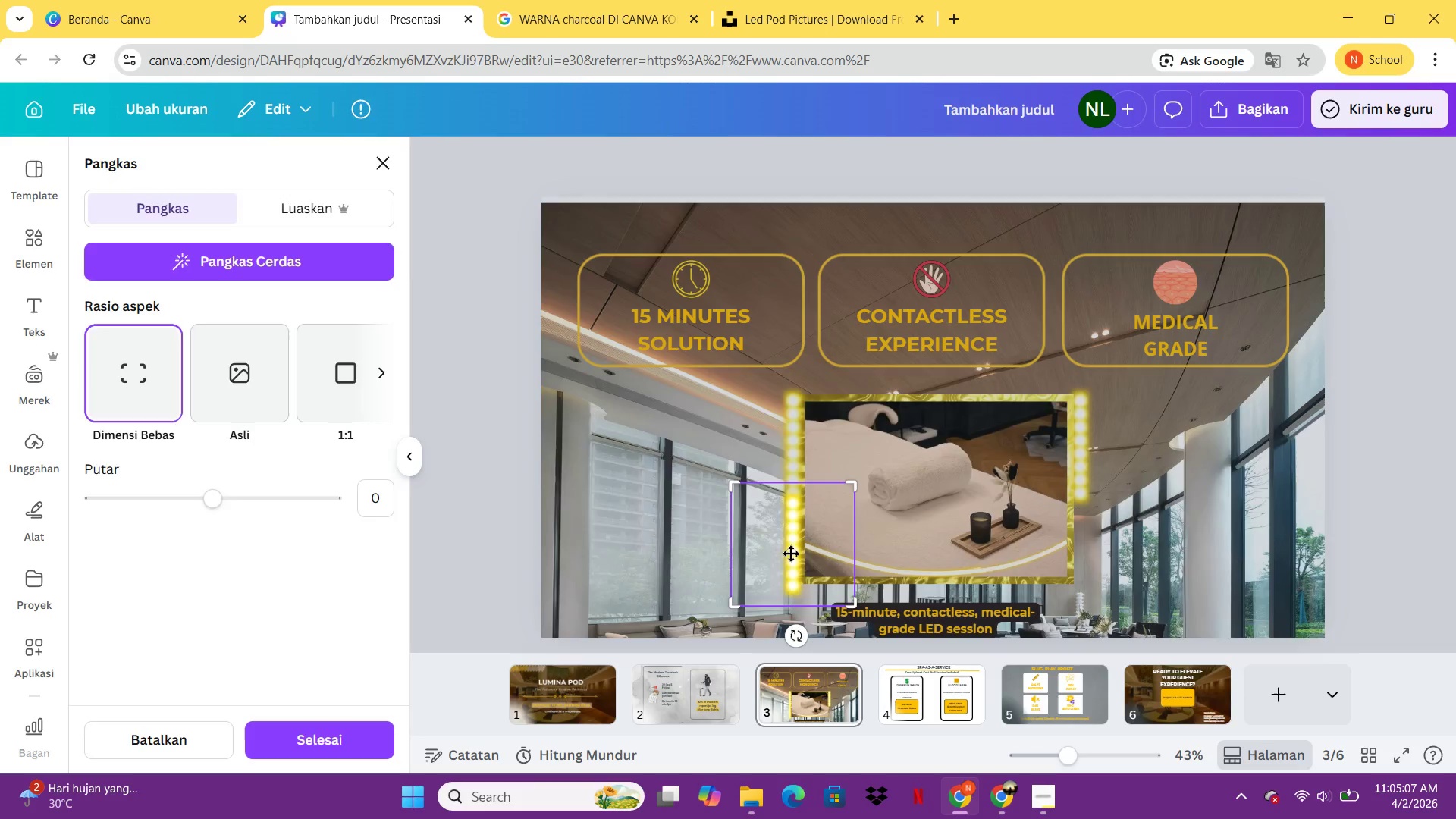 
key(Control+V)
 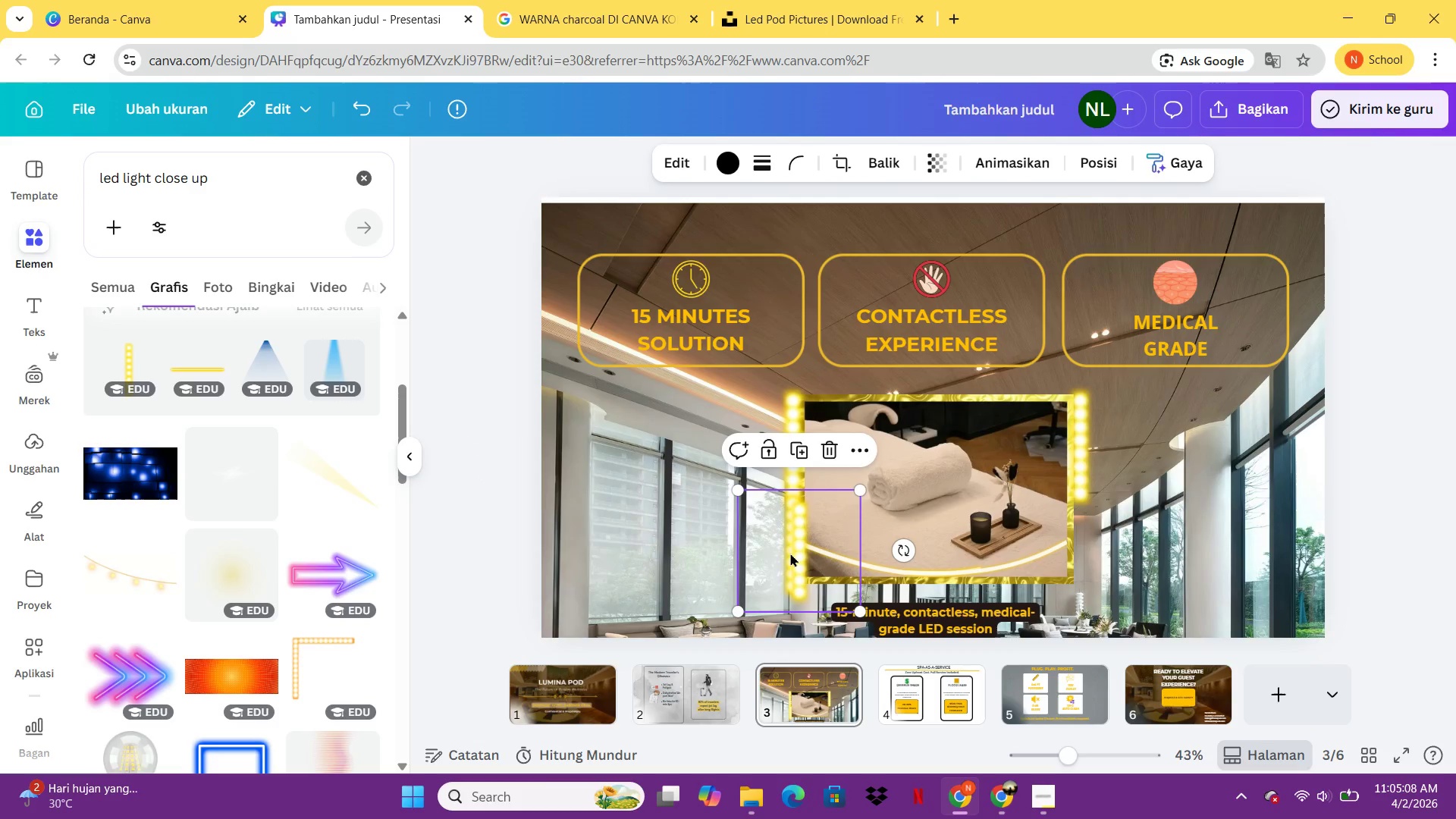 
left_click_drag(start_coordinate=[790, 553], to_coordinate=[1070, 548])
 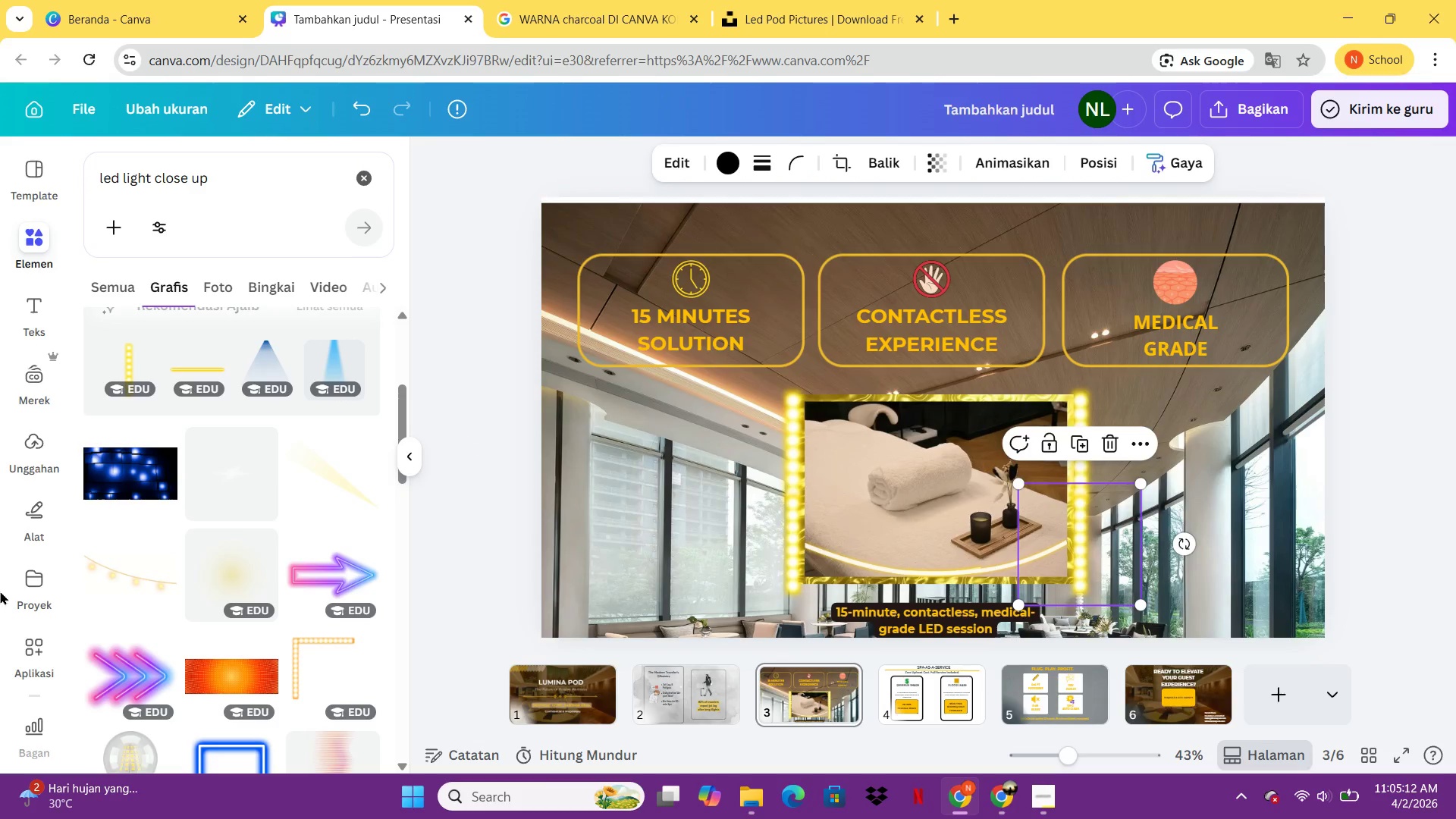 
key(ArrowUp)
 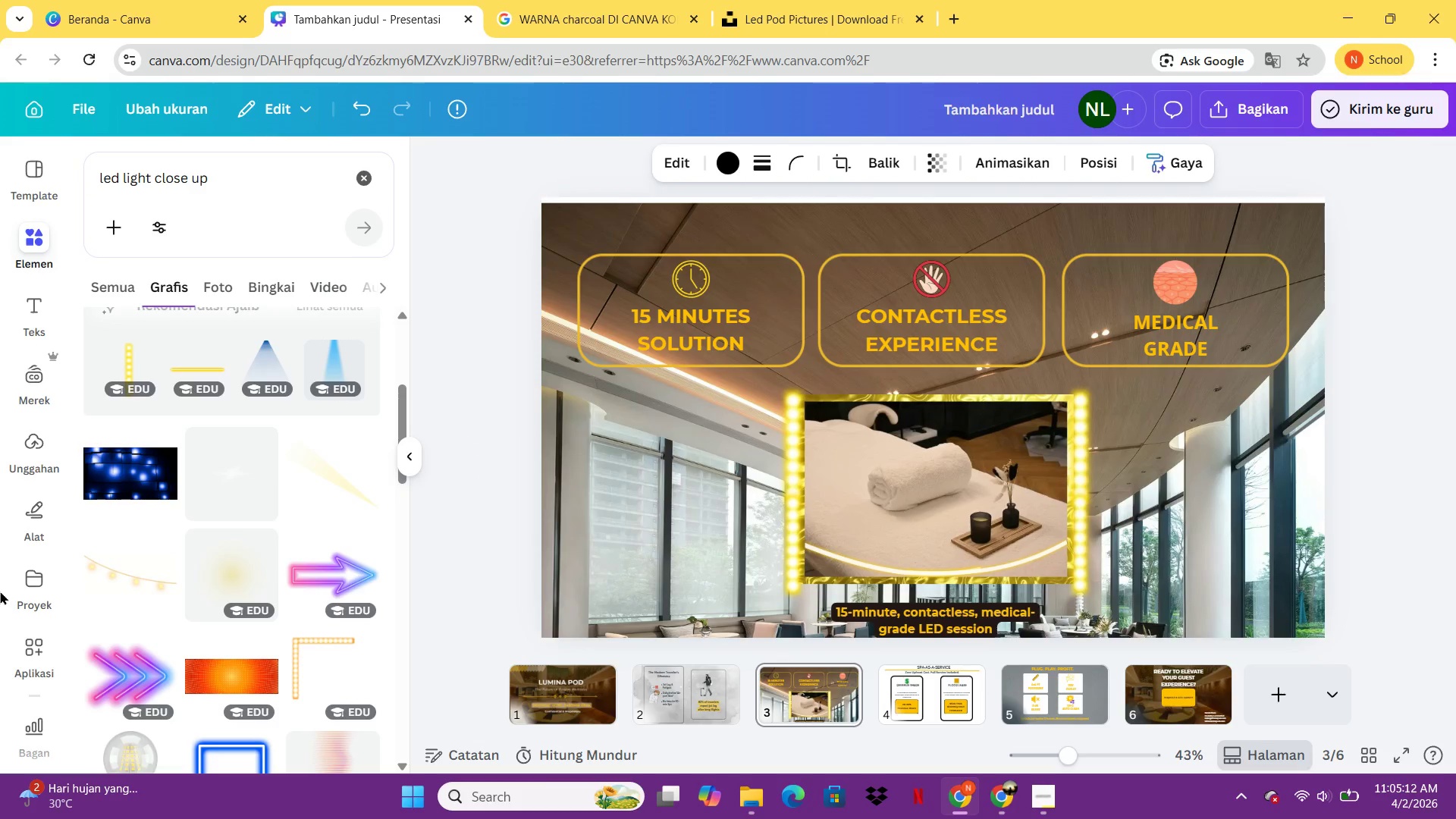 
key(ArrowUp)
 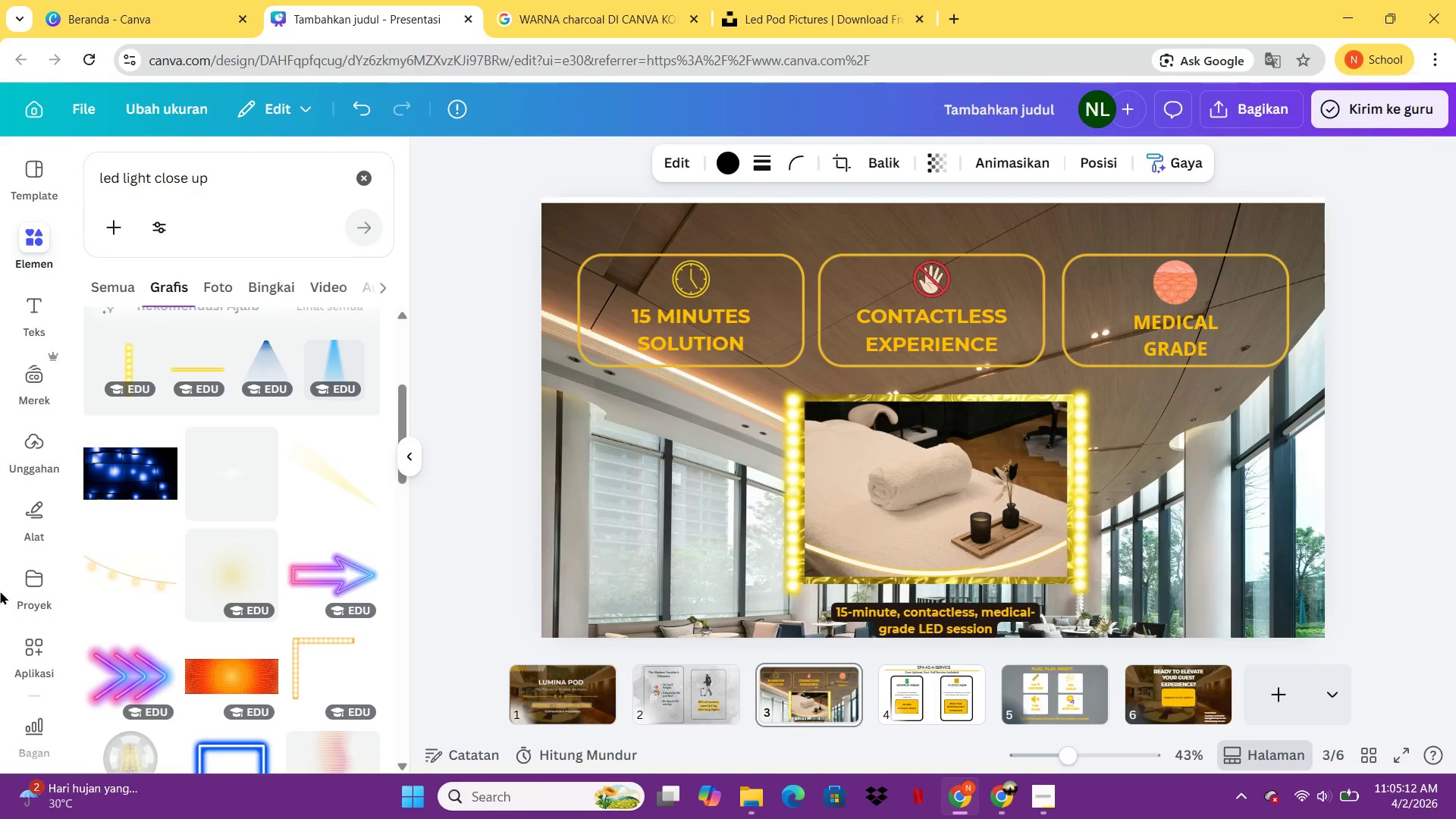 
key(ArrowUp)
 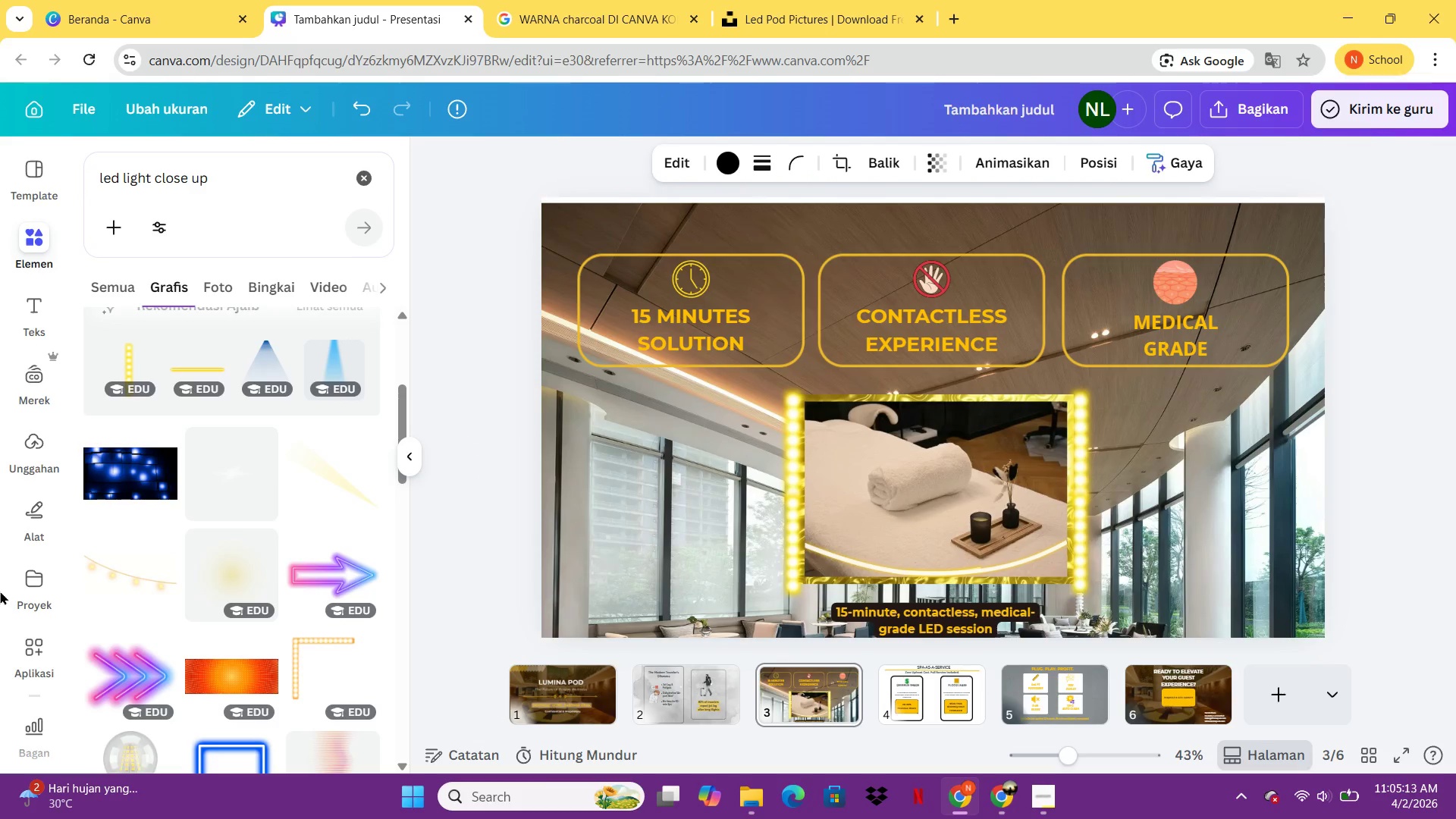 
key(ArrowUp)
 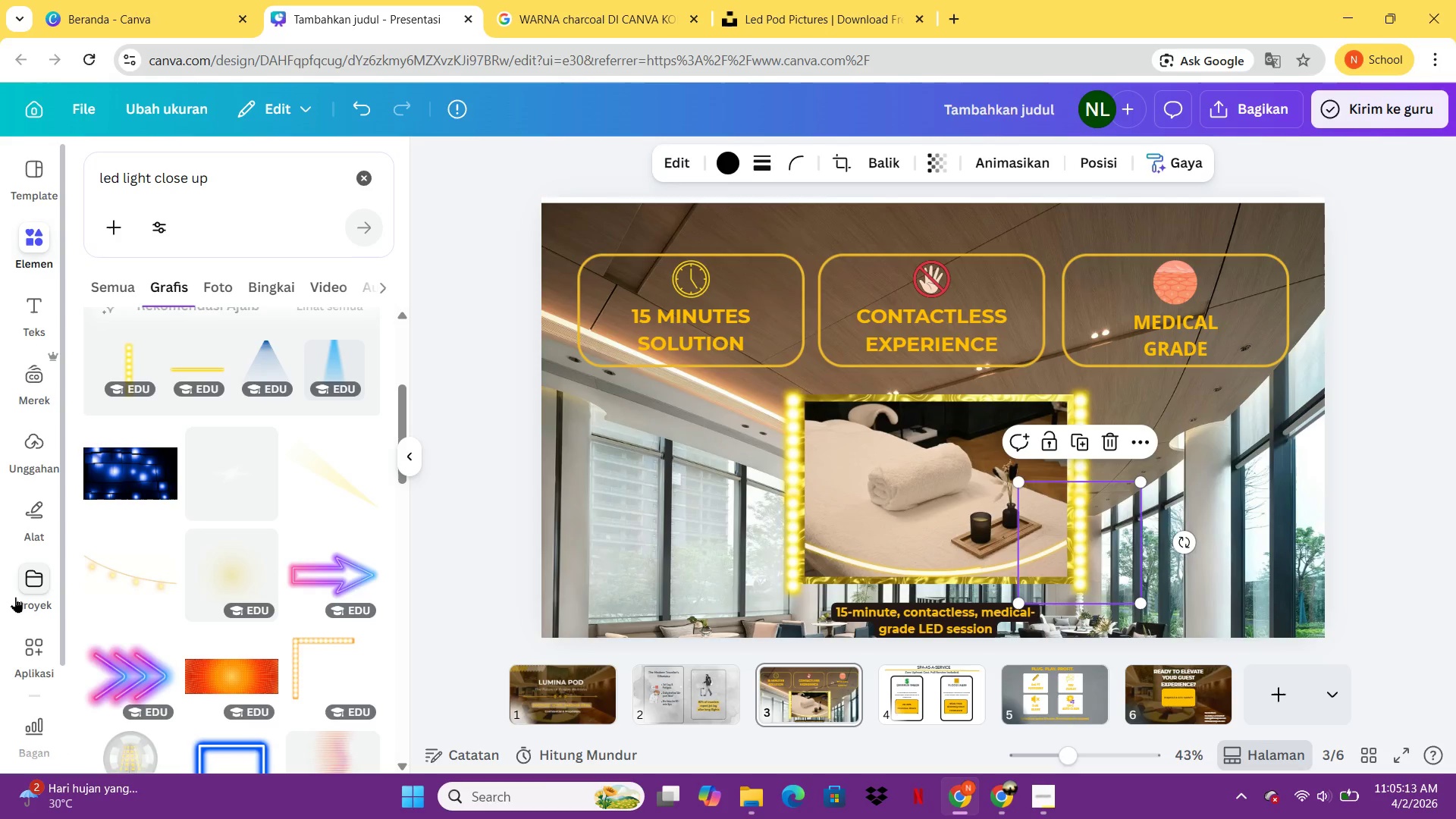 
key(Control+C)
 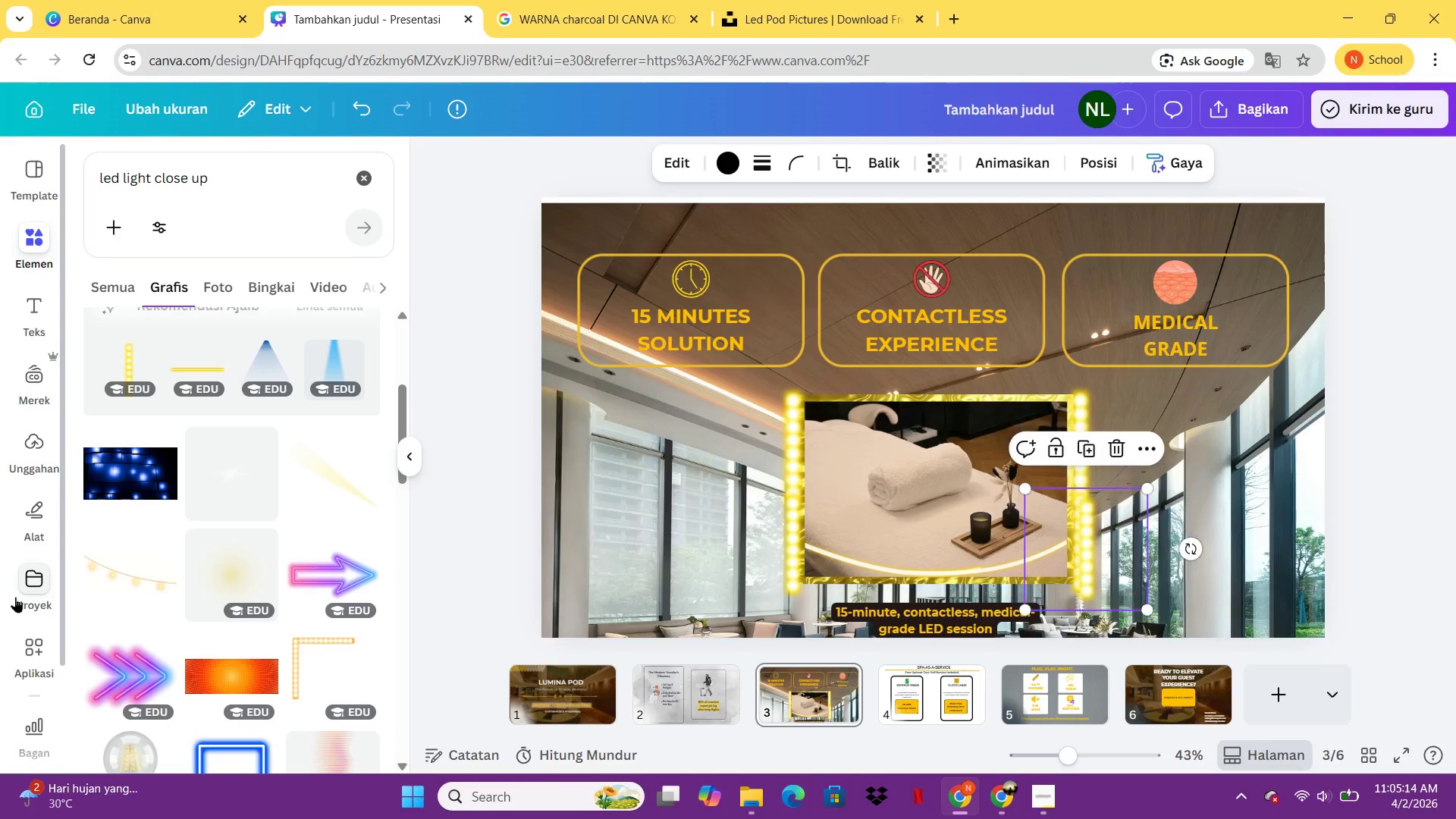 
key(Control+V)
 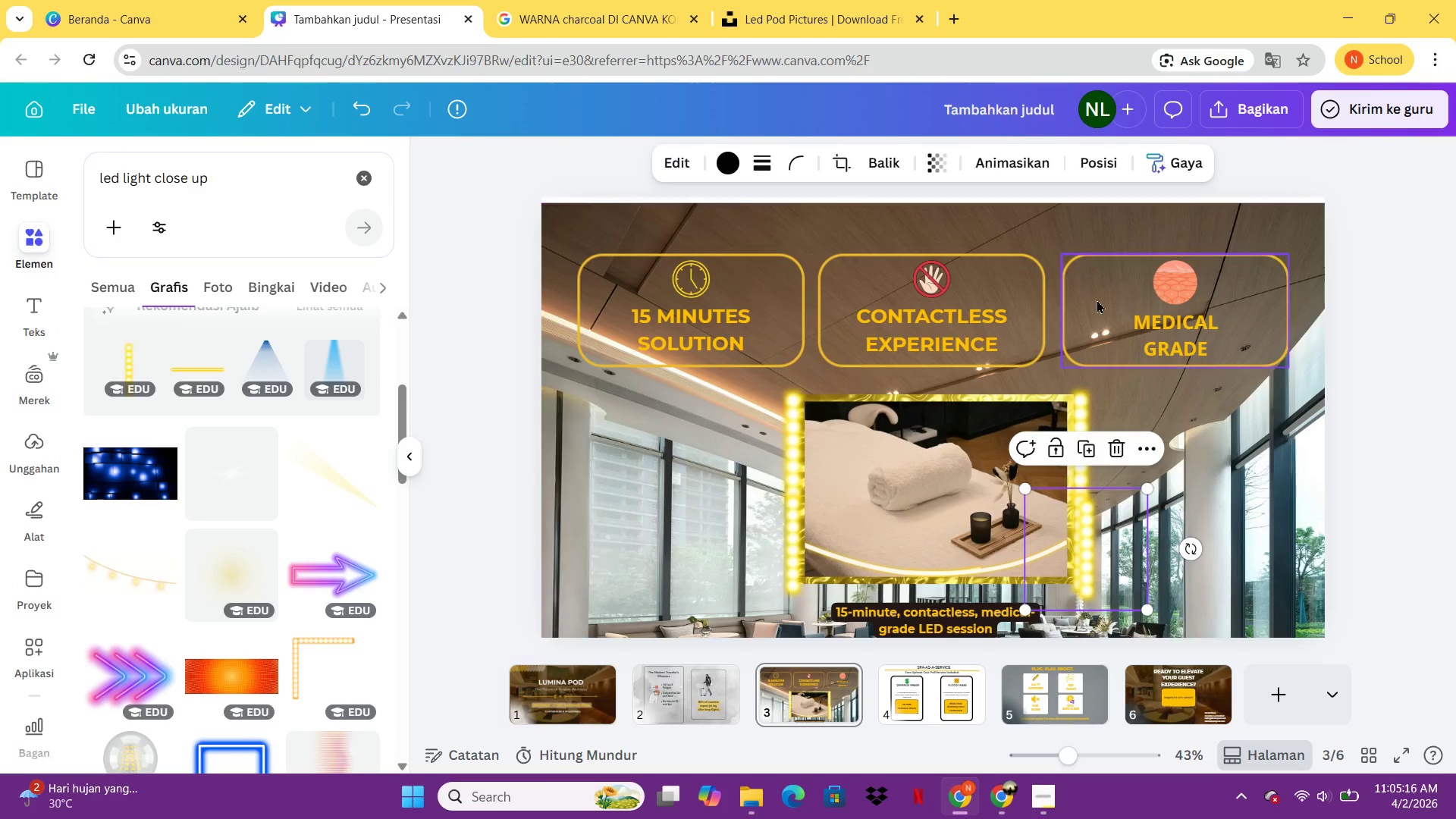 
key(Delete)
 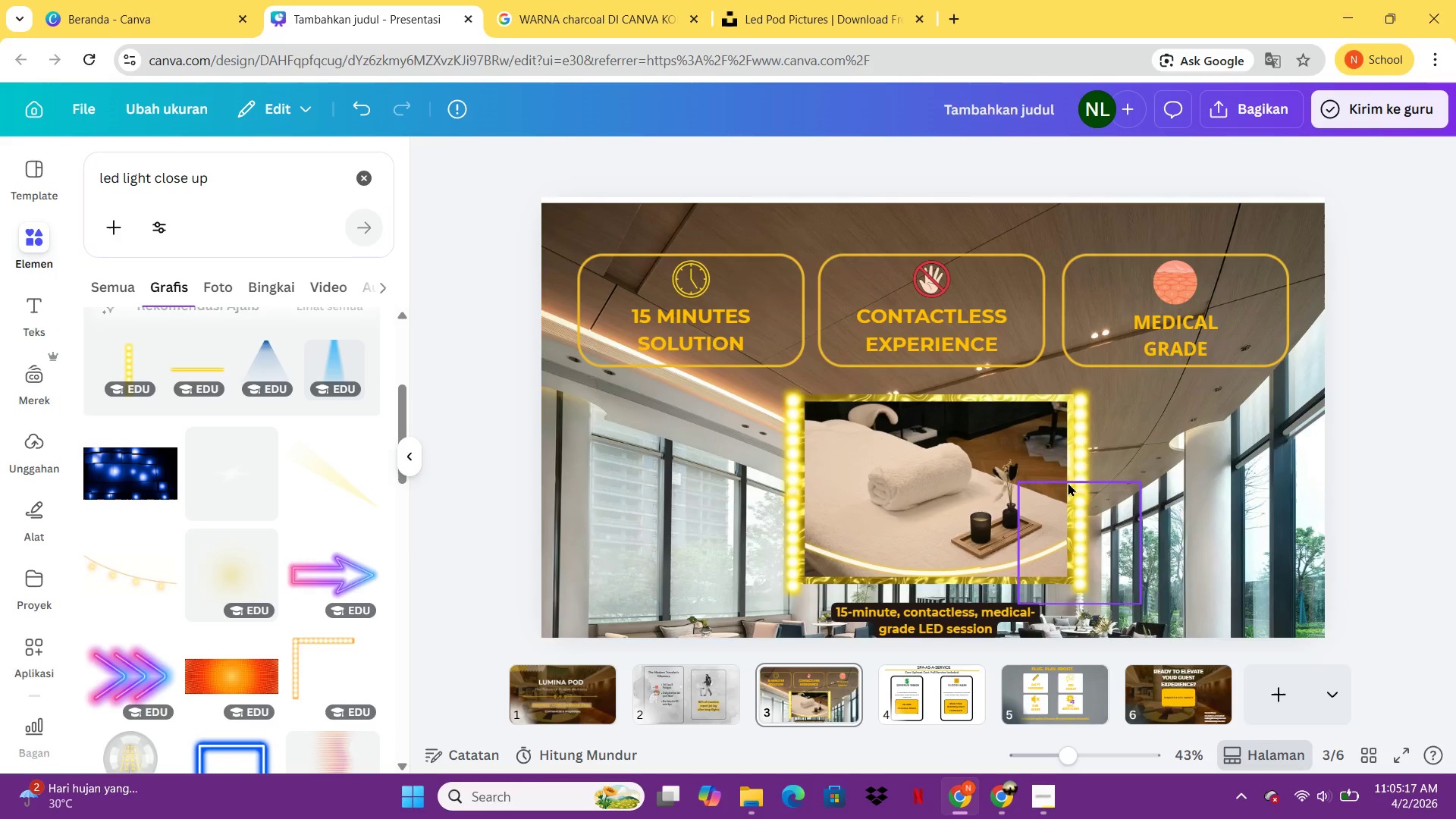 
left_click([1090, 424])
 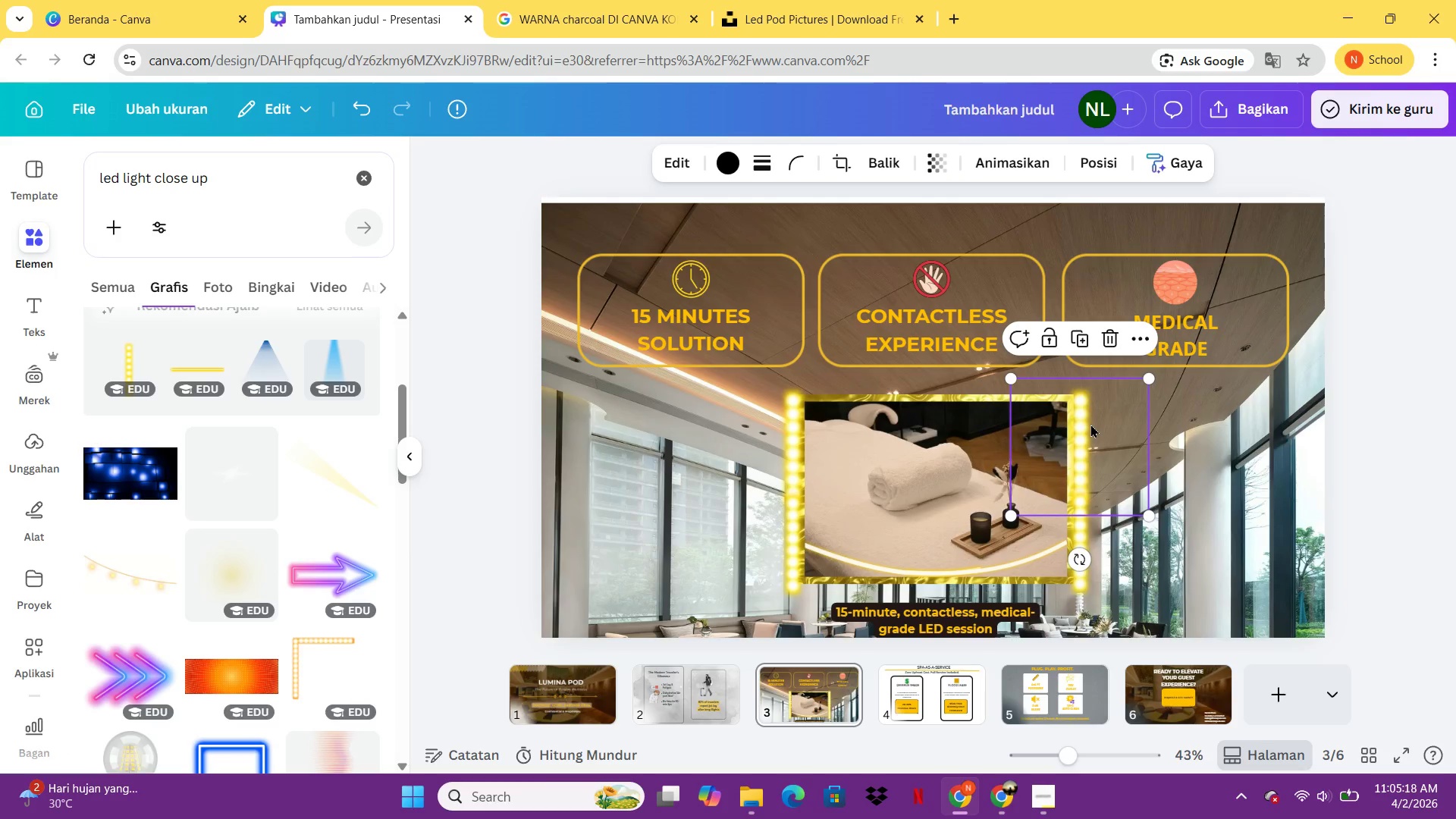 
key(Control+C)
 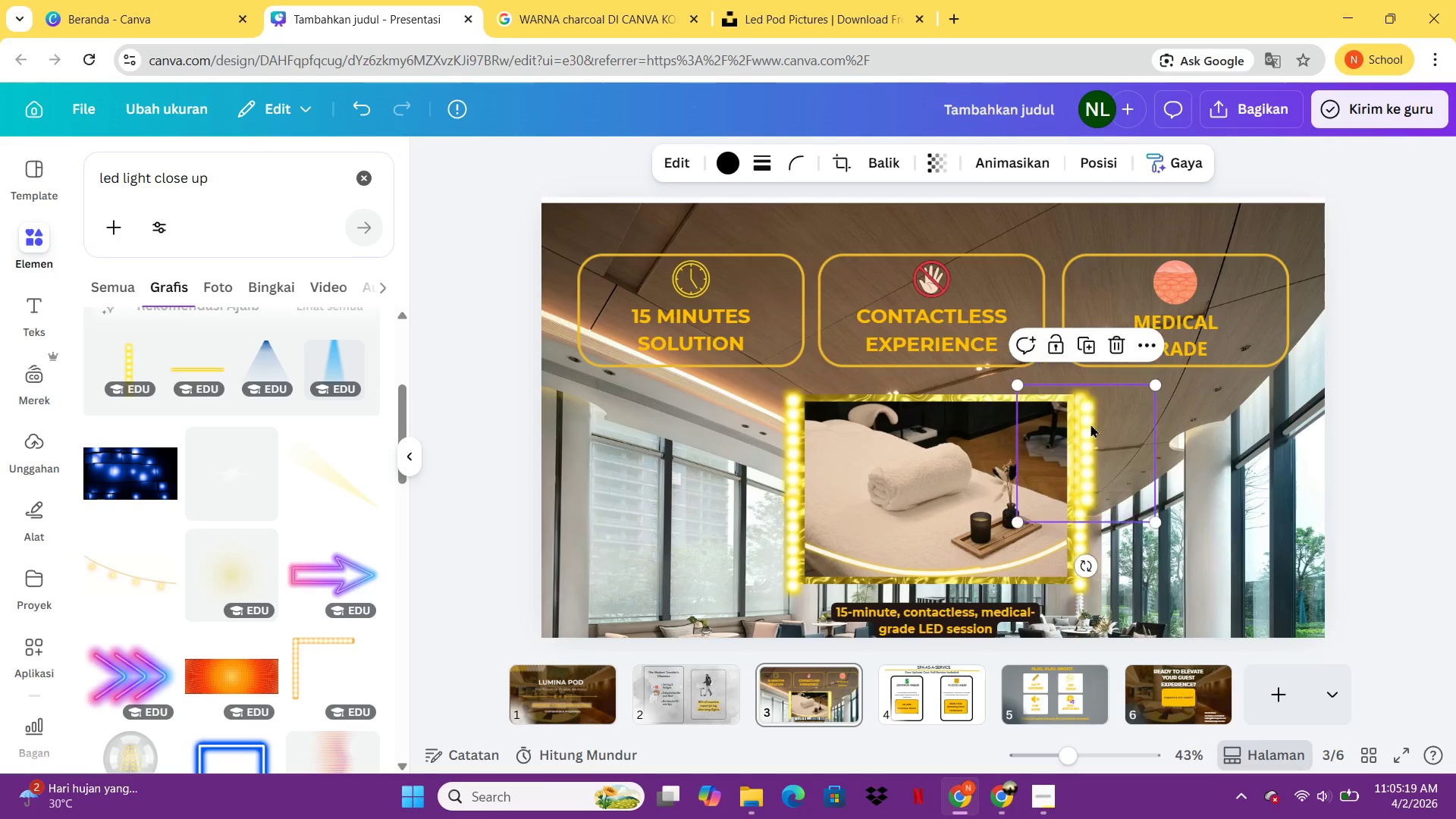 
key(Control+V)
 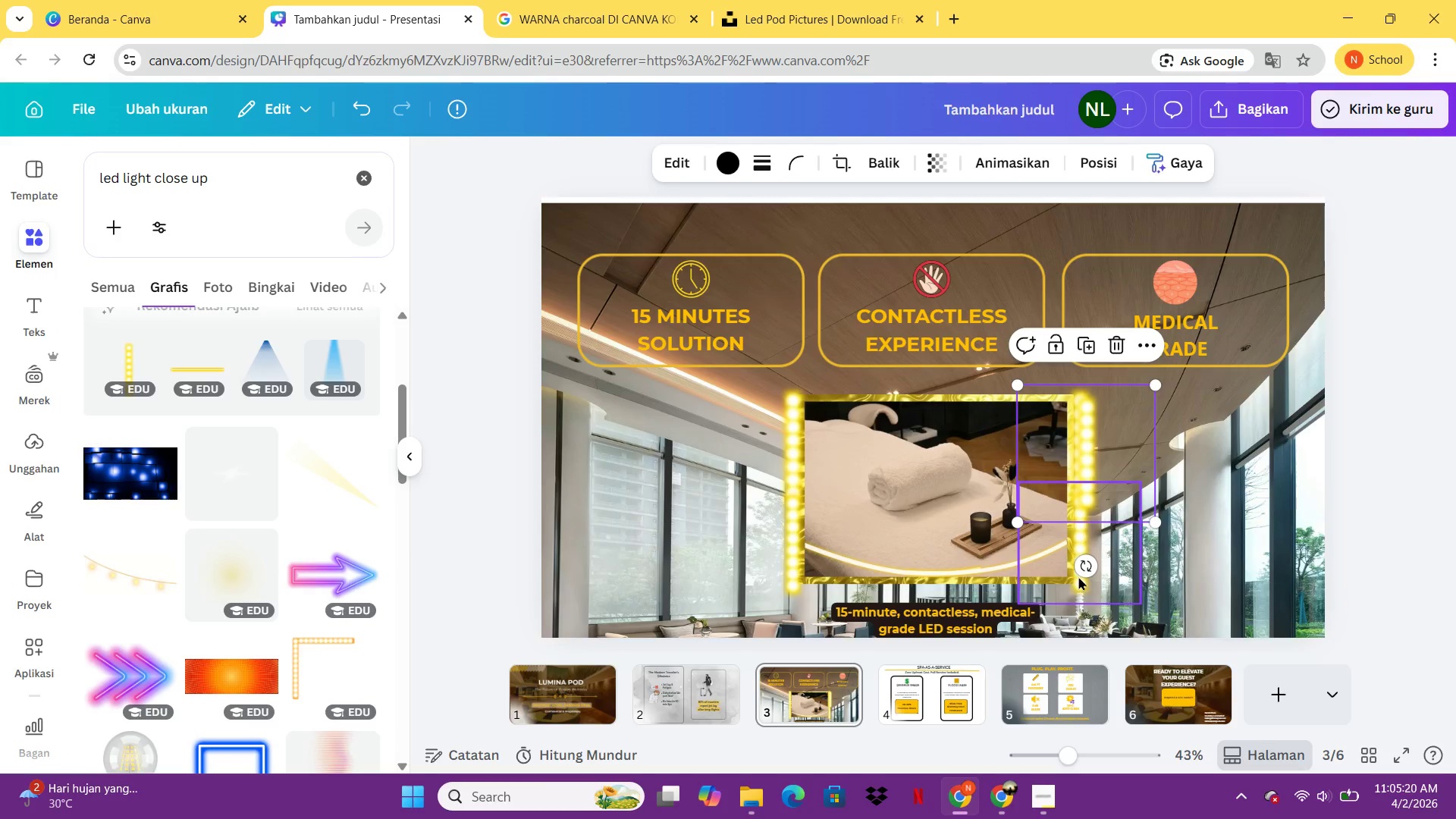 
left_click_drag(start_coordinate=[1084, 567], to_coordinate=[1201, 457])
 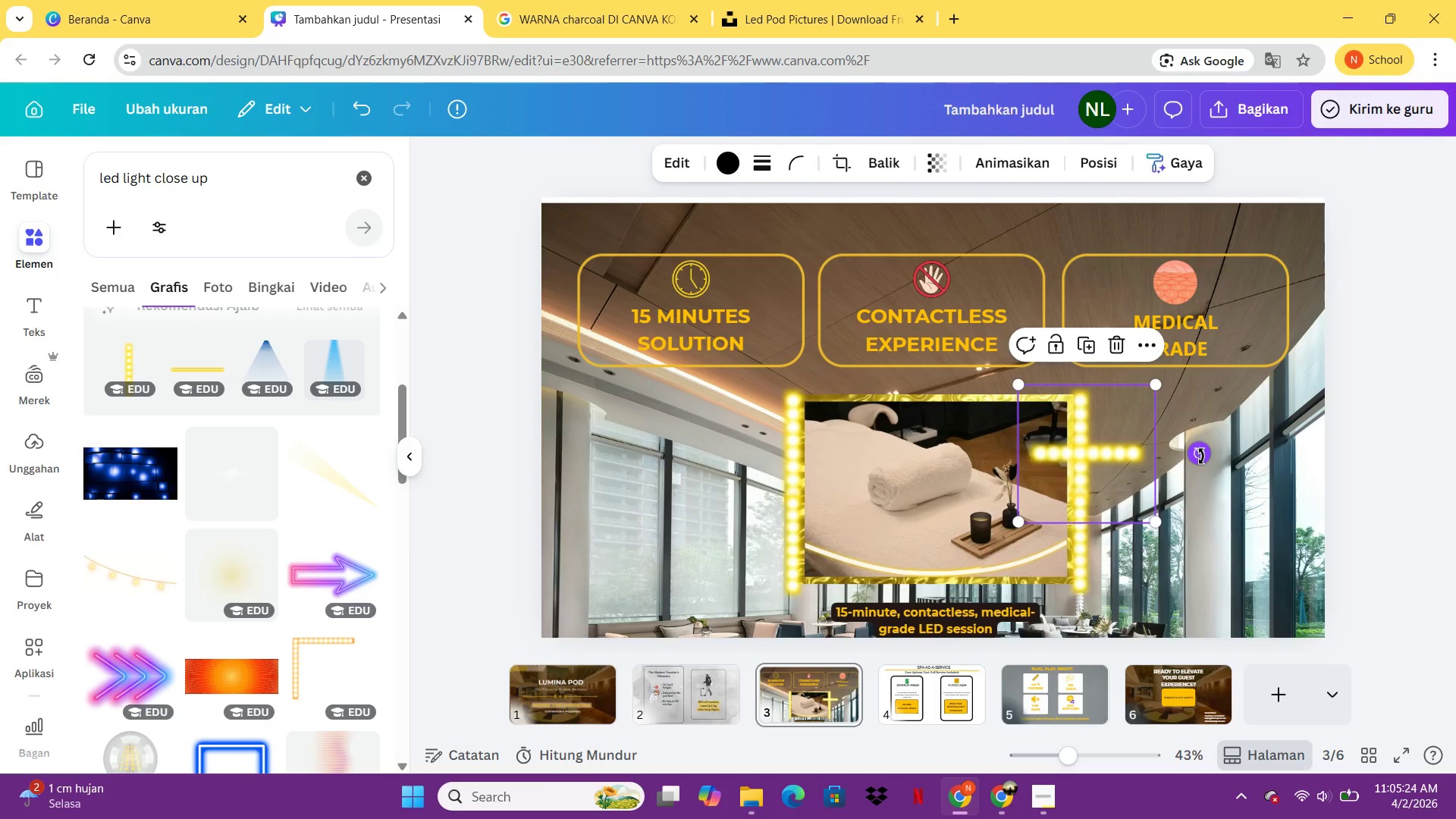 
key(Control+C)
 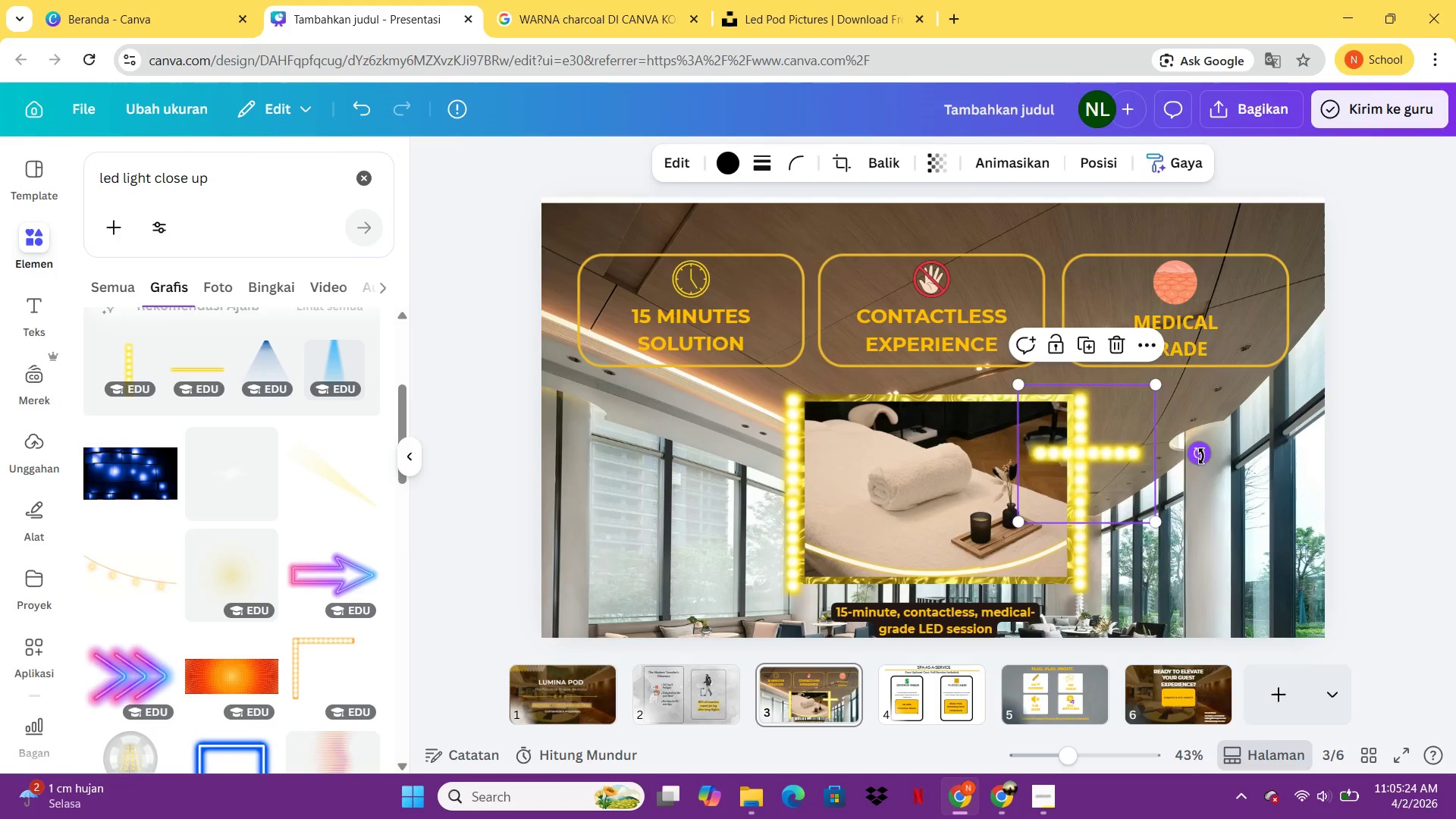 
key(Control+V)
 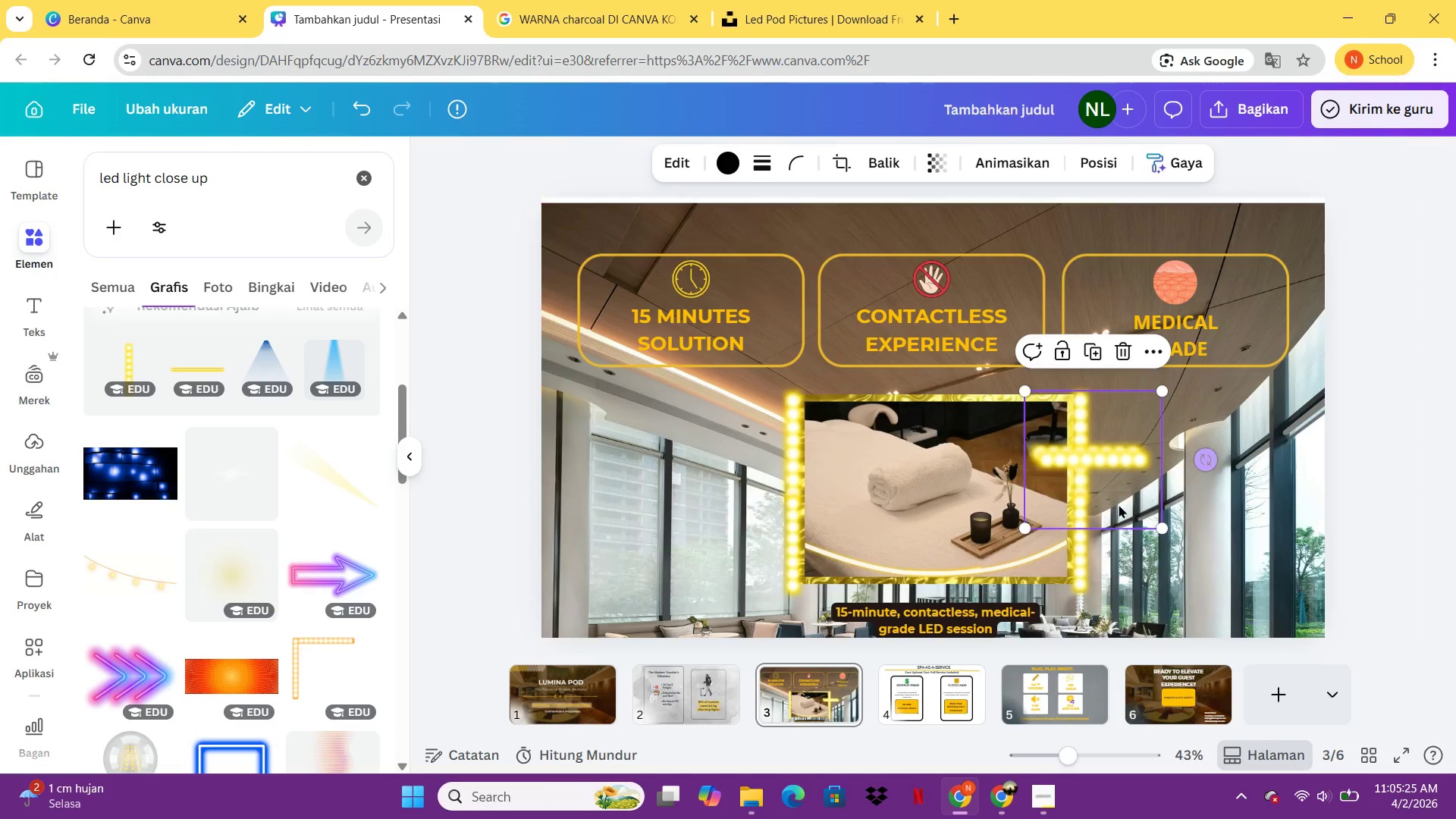 
left_click_drag(start_coordinate=[1105, 513], to_coordinate=[856, 441])
 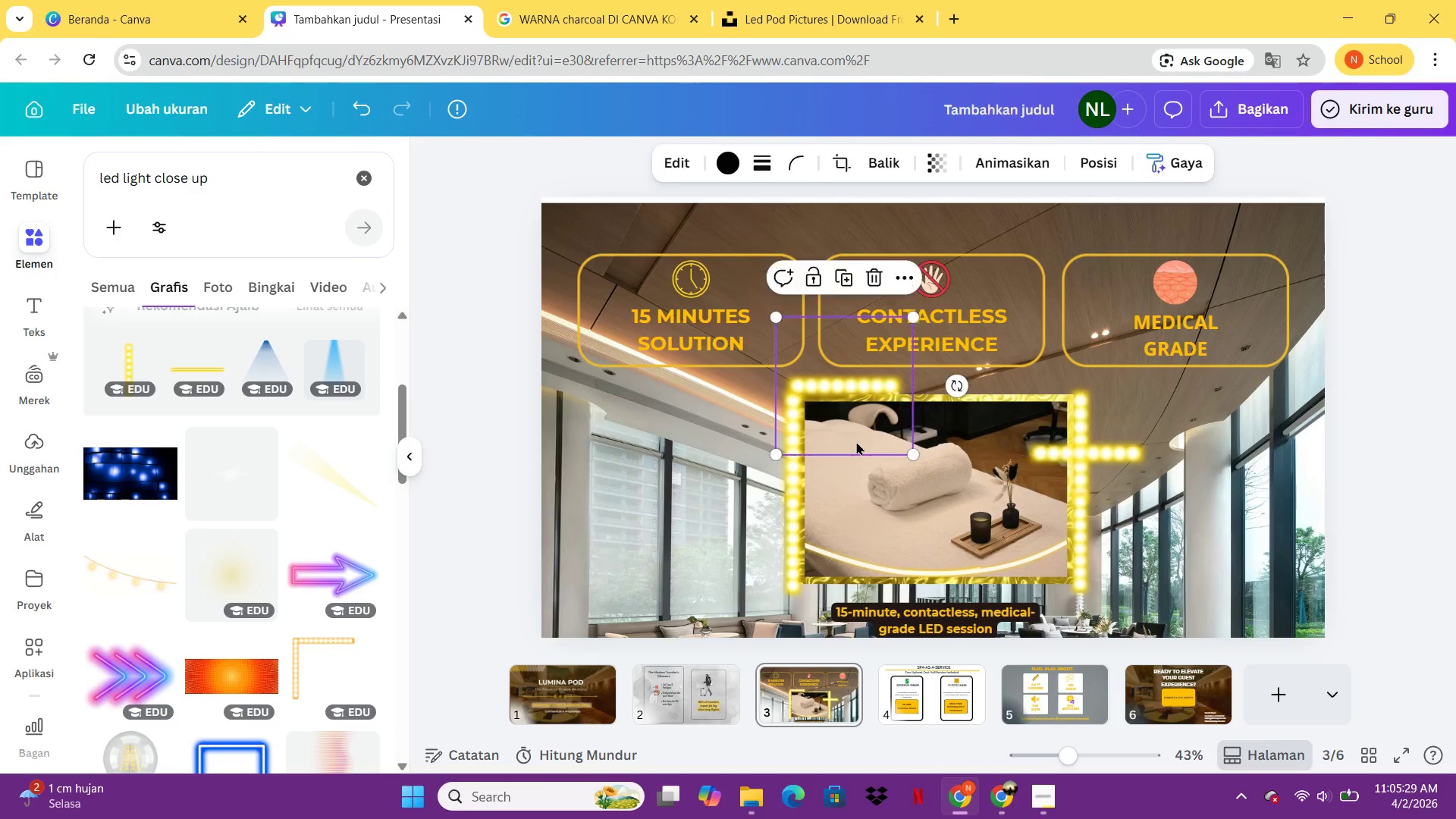 
left_click([856, 441])
 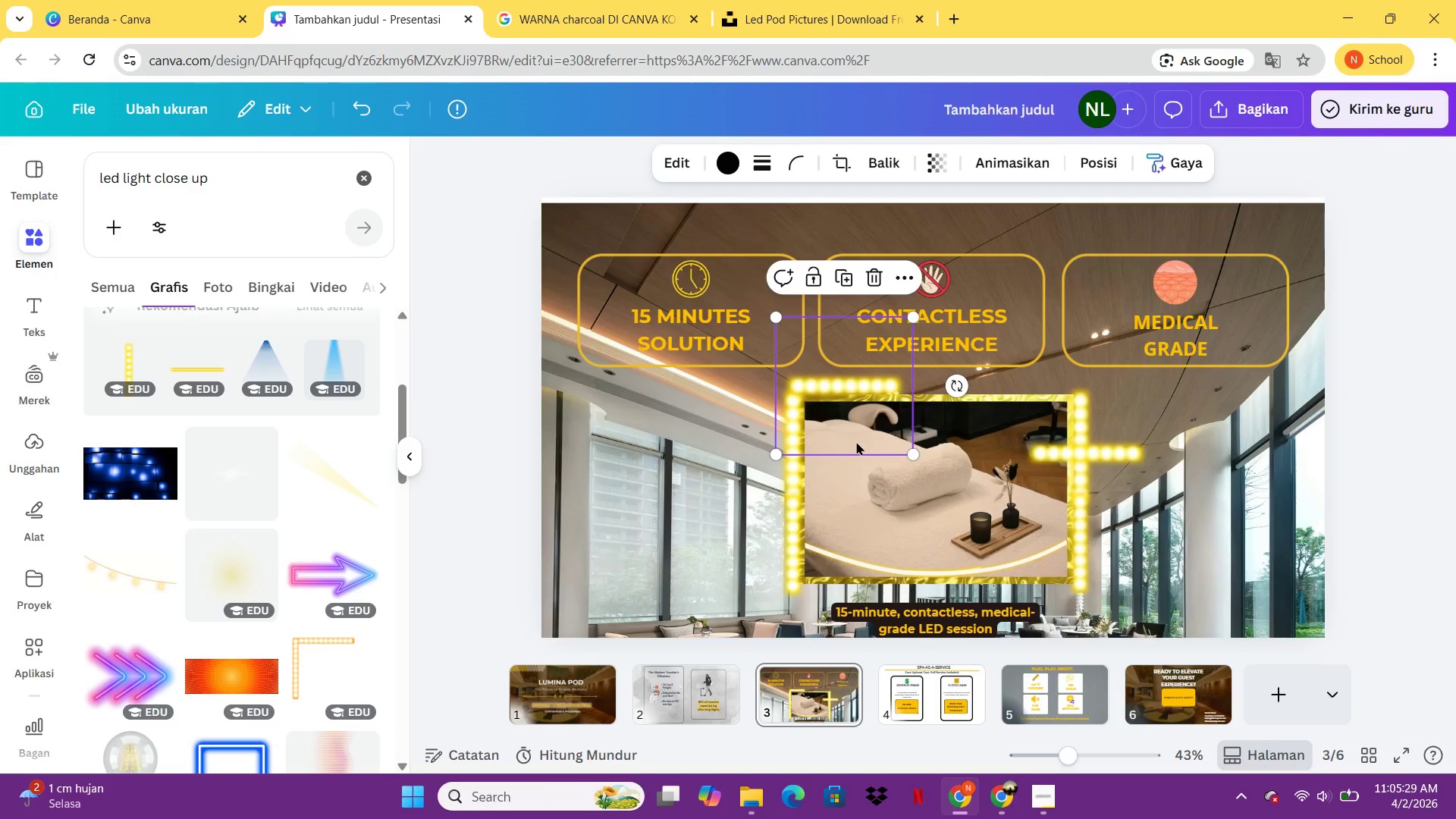 
key(ArrowDown)
 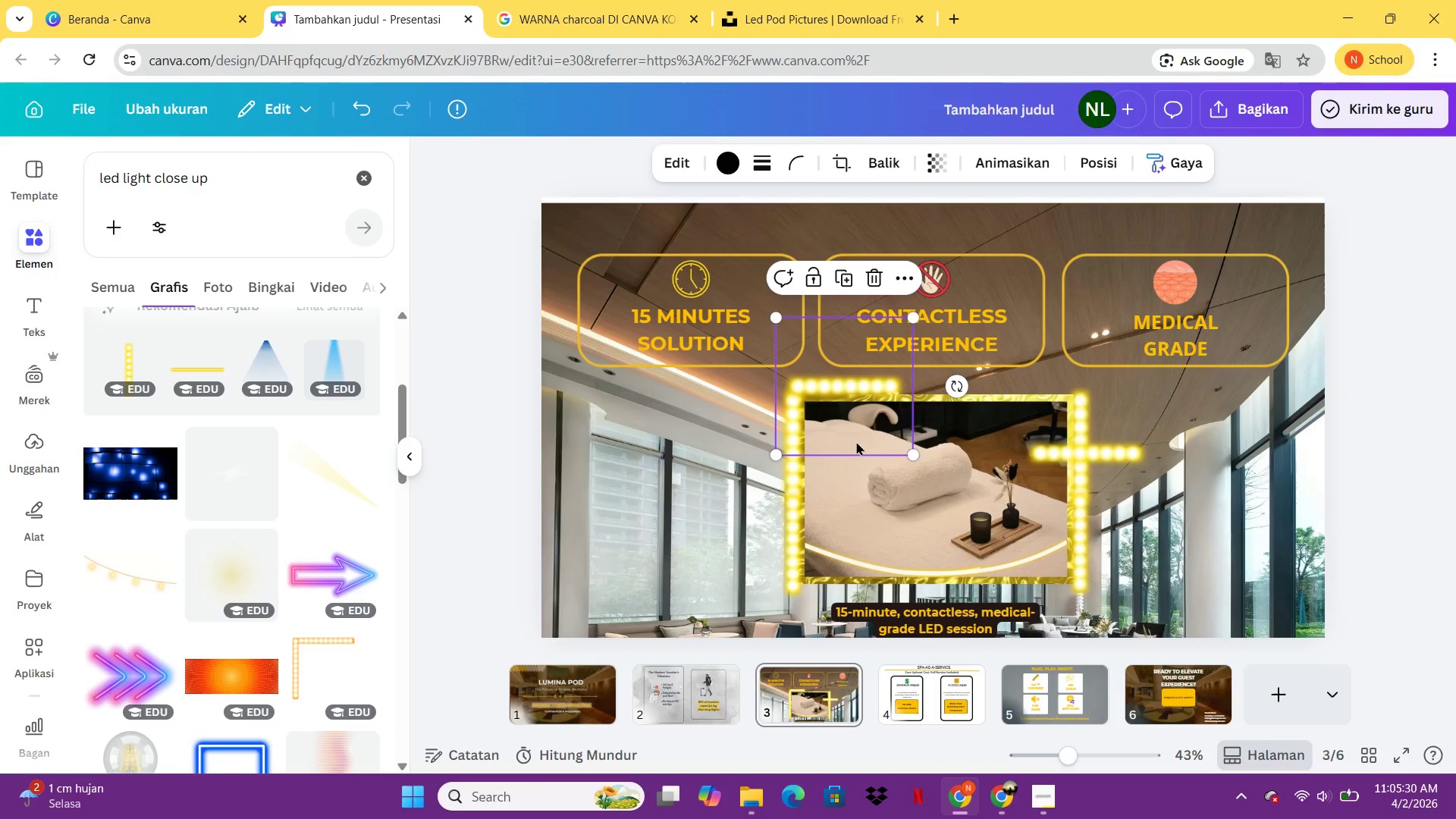 
key(ArrowLeft)
 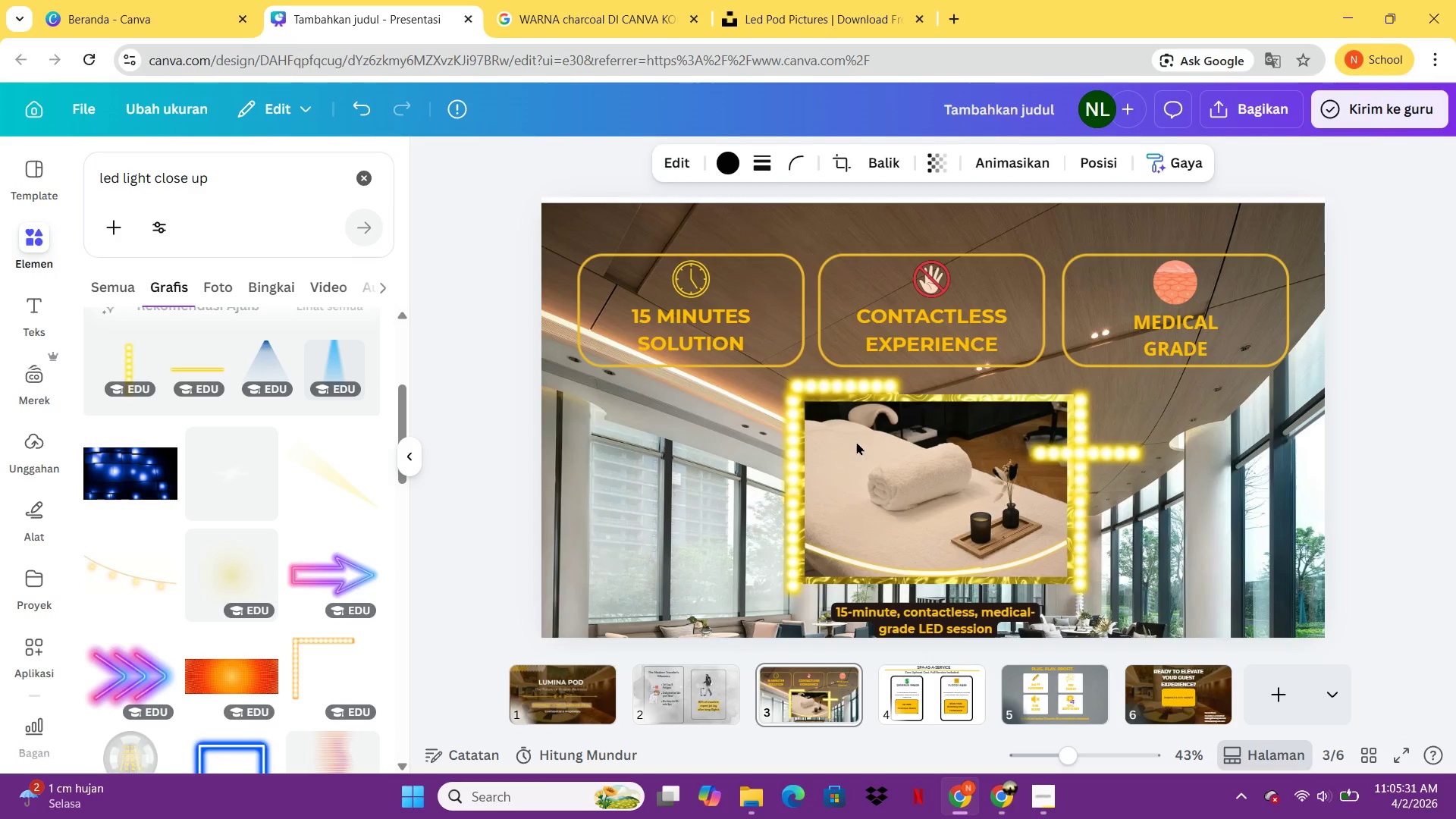 
key(ArrowLeft)
 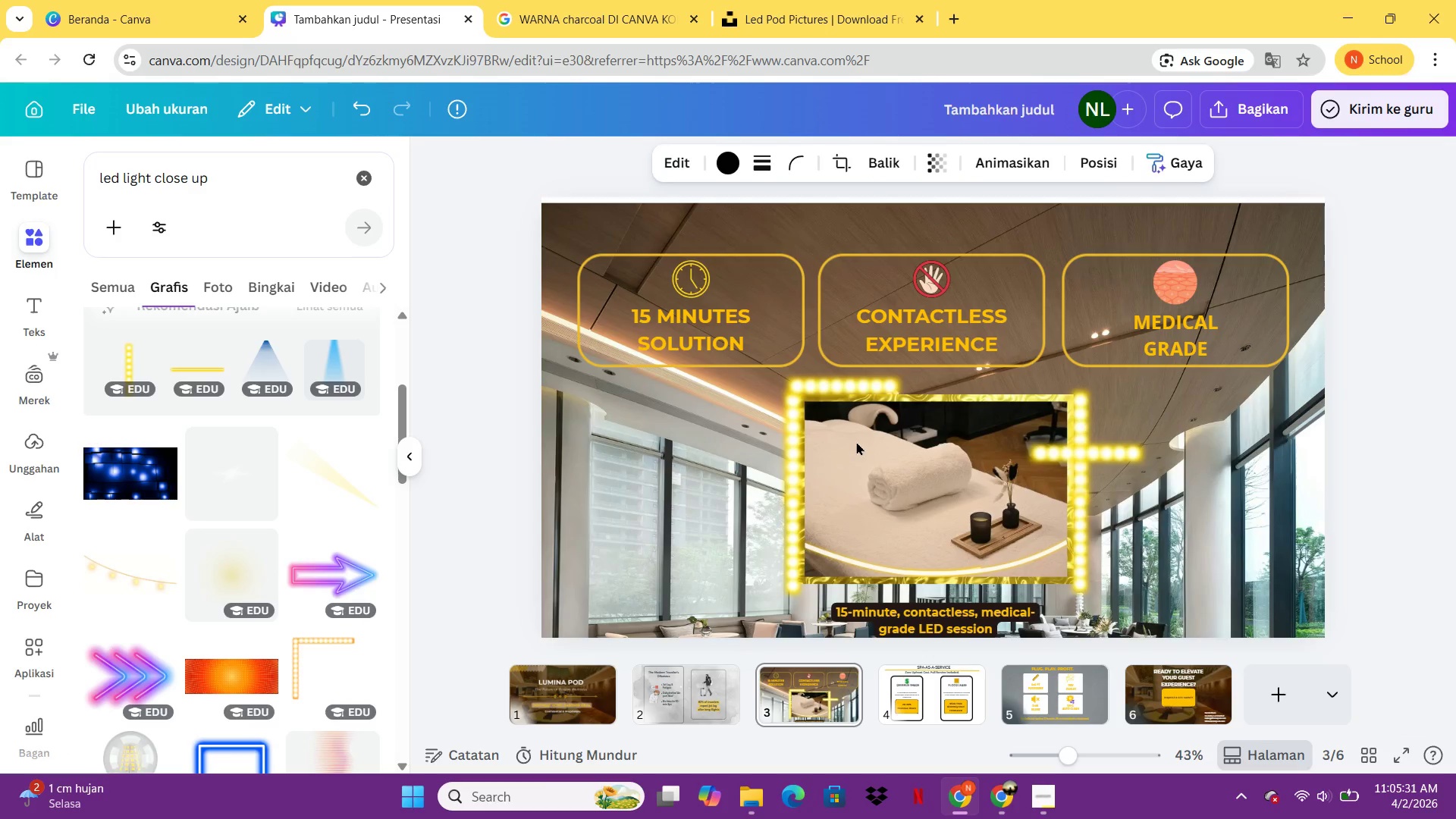 
key(ArrowLeft)
 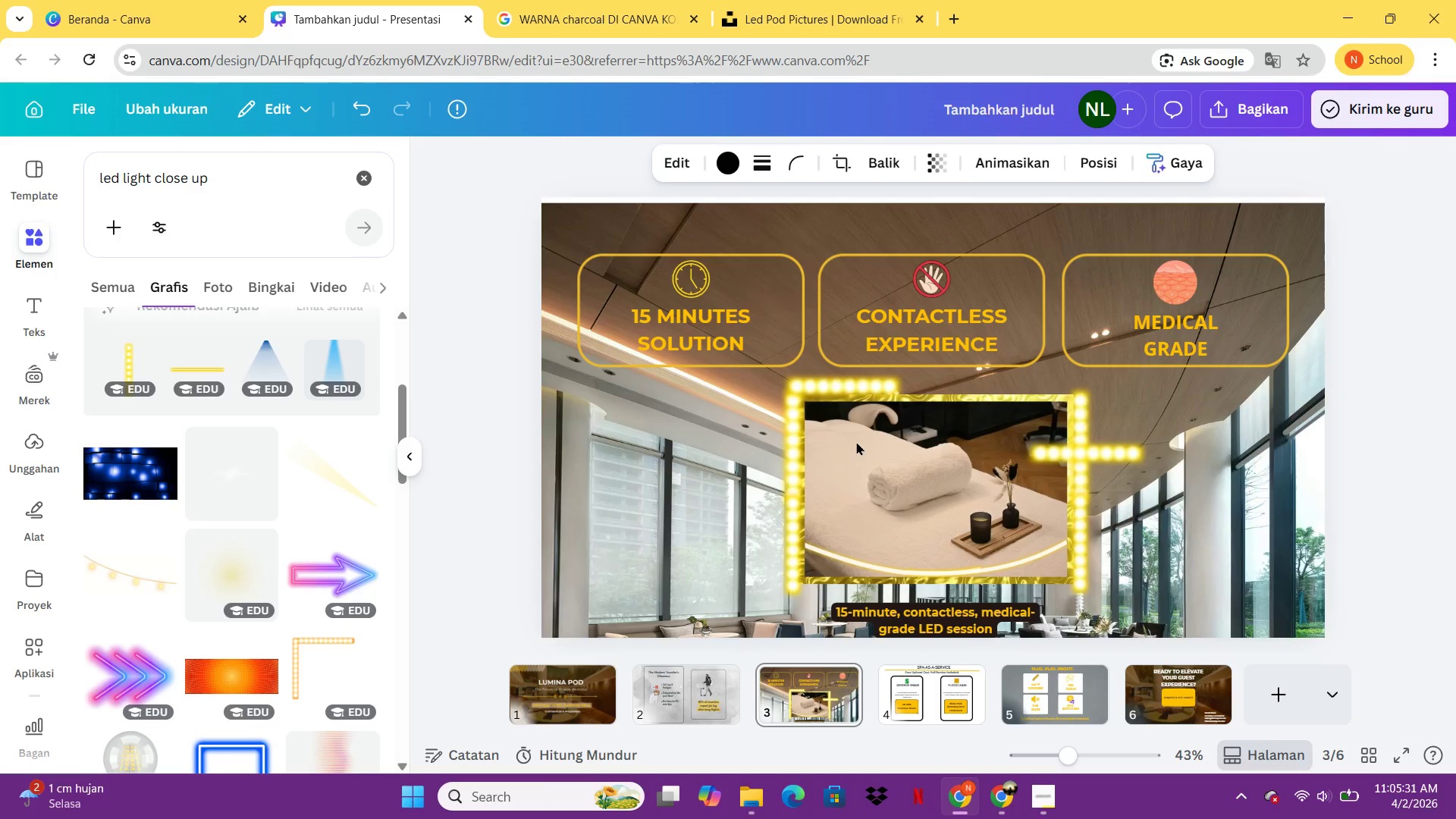 
key(ArrowLeft)
 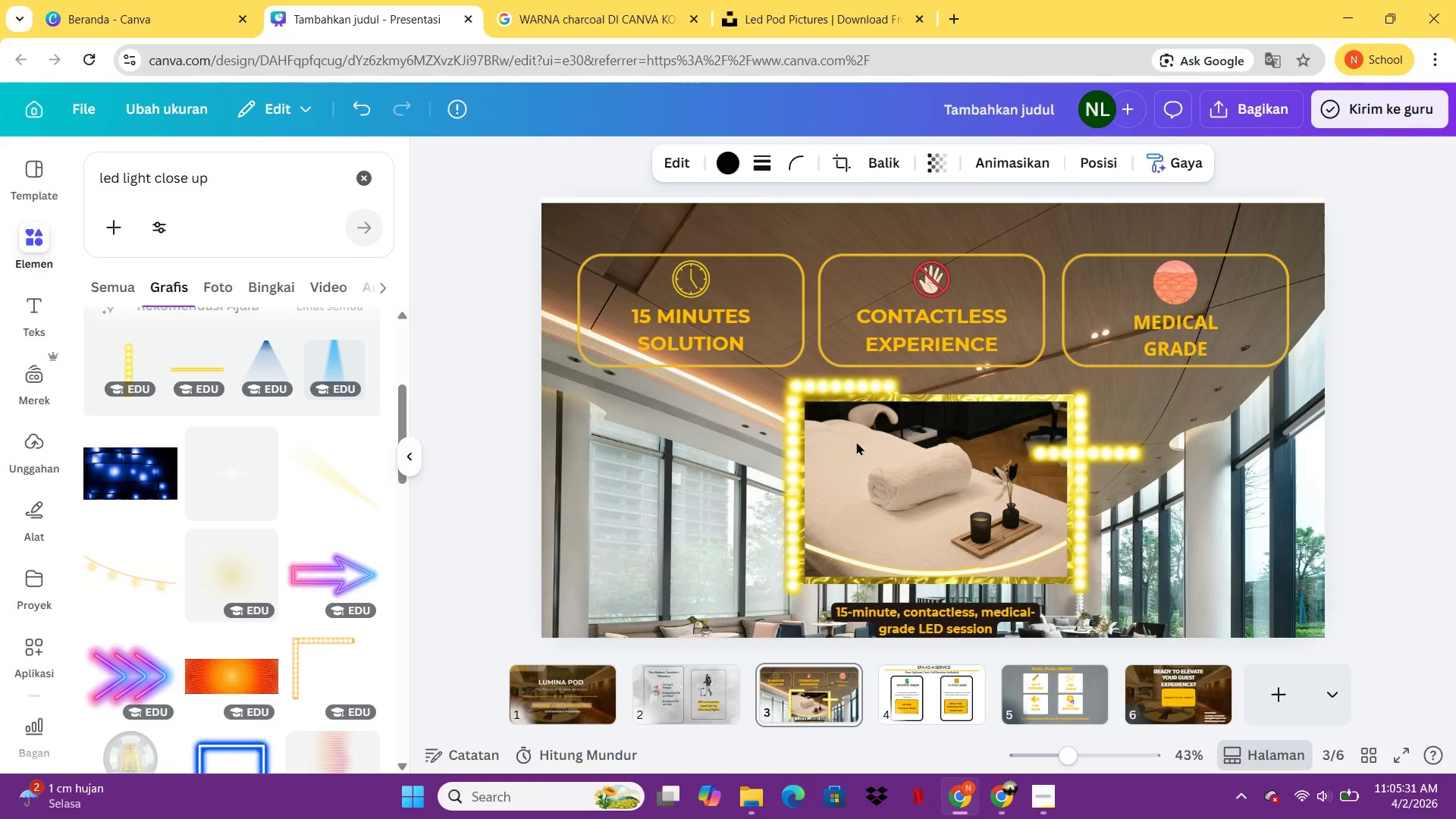 
key(ArrowLeft)
 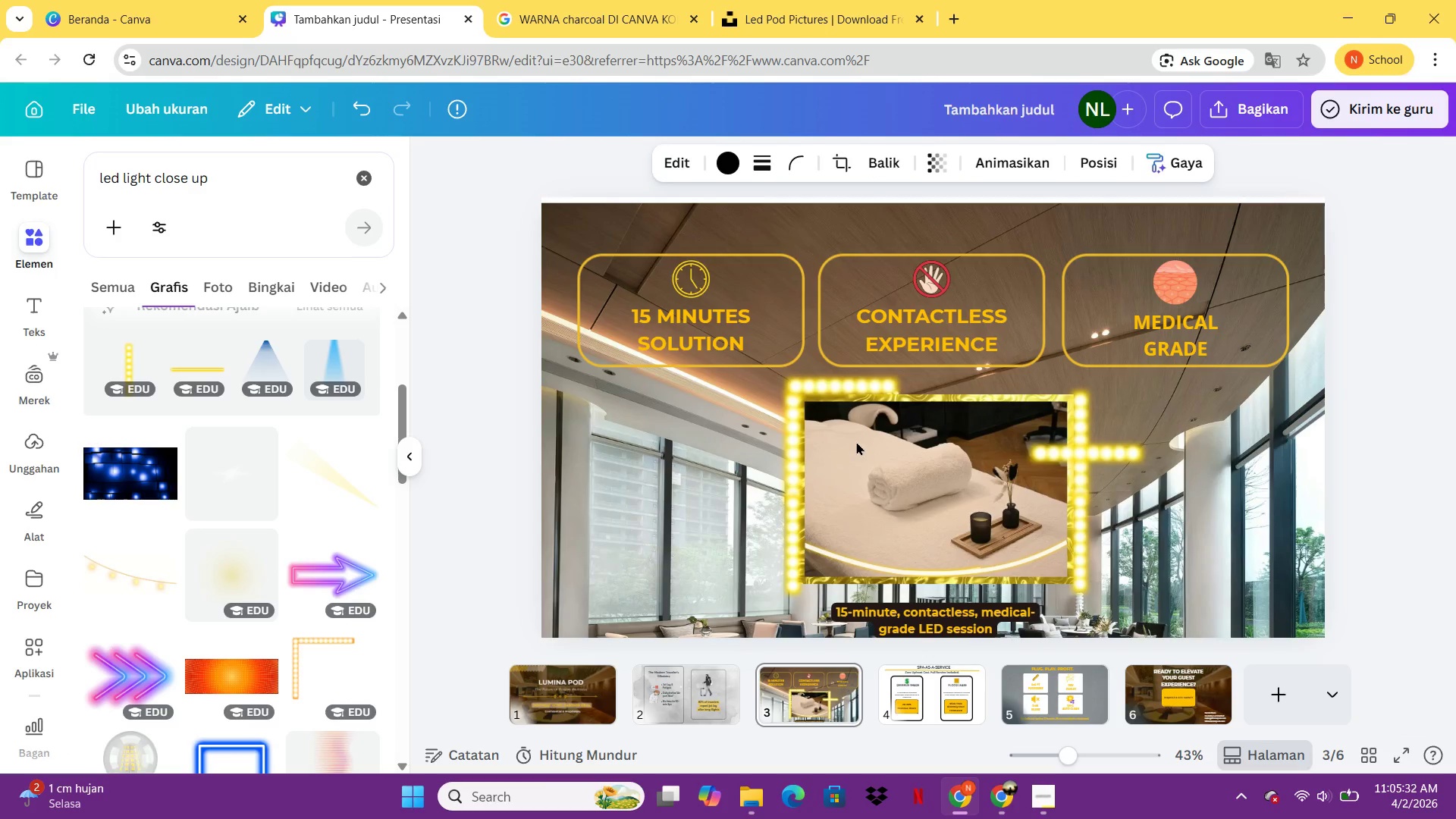 
key(ArrowLeft)
 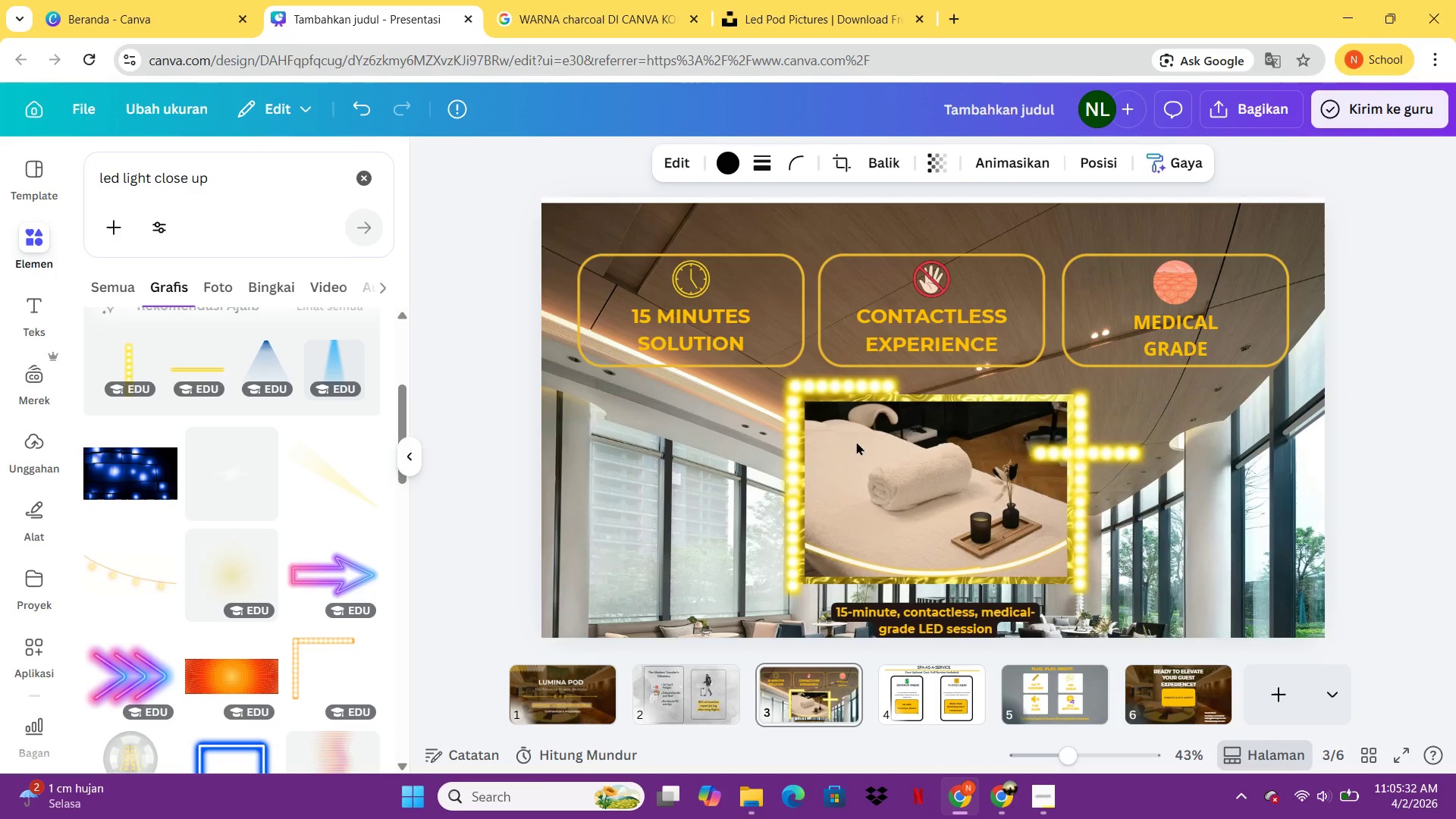 
key(ArrowLeft)
 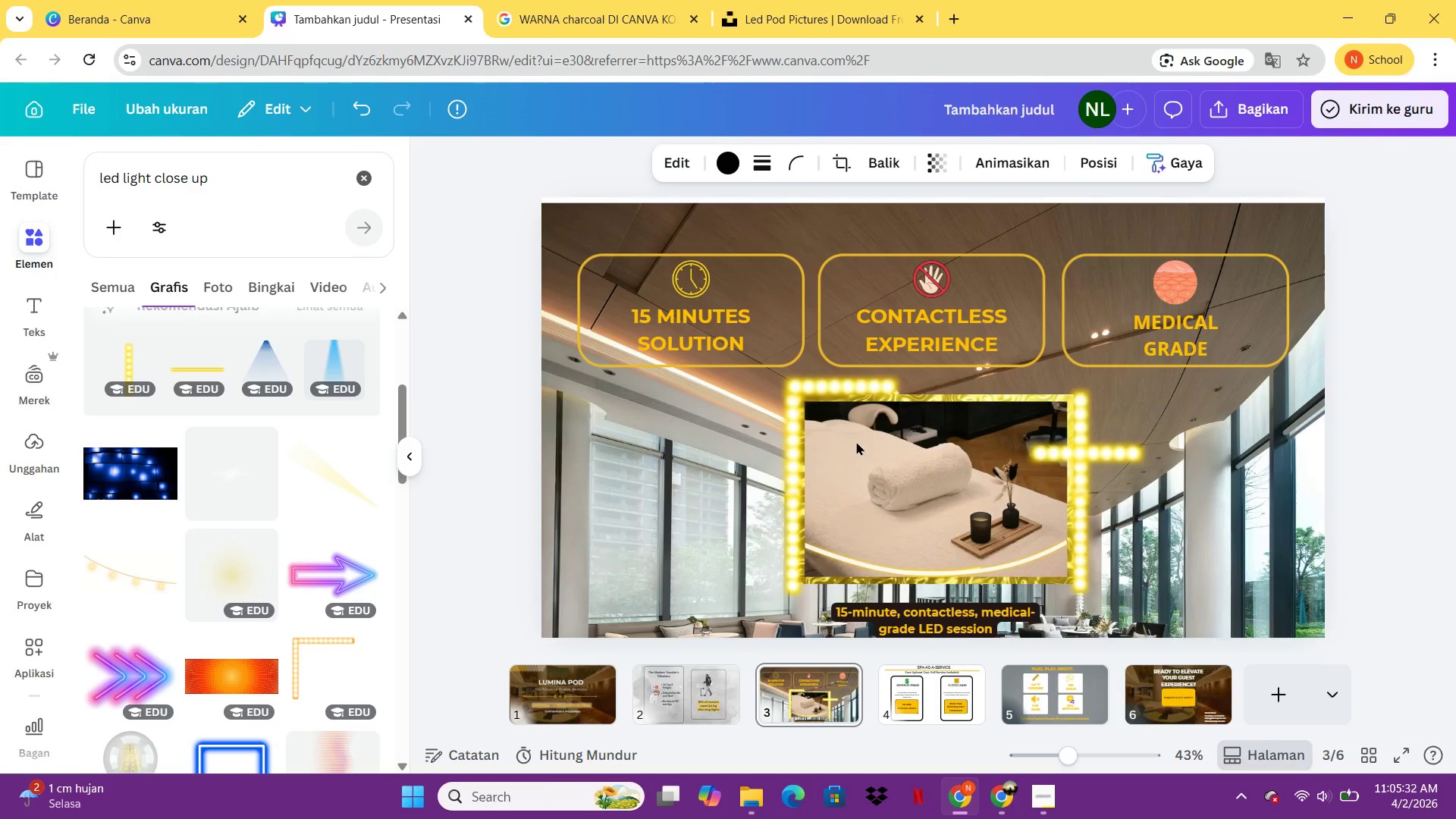 
key(ArrowDown)
 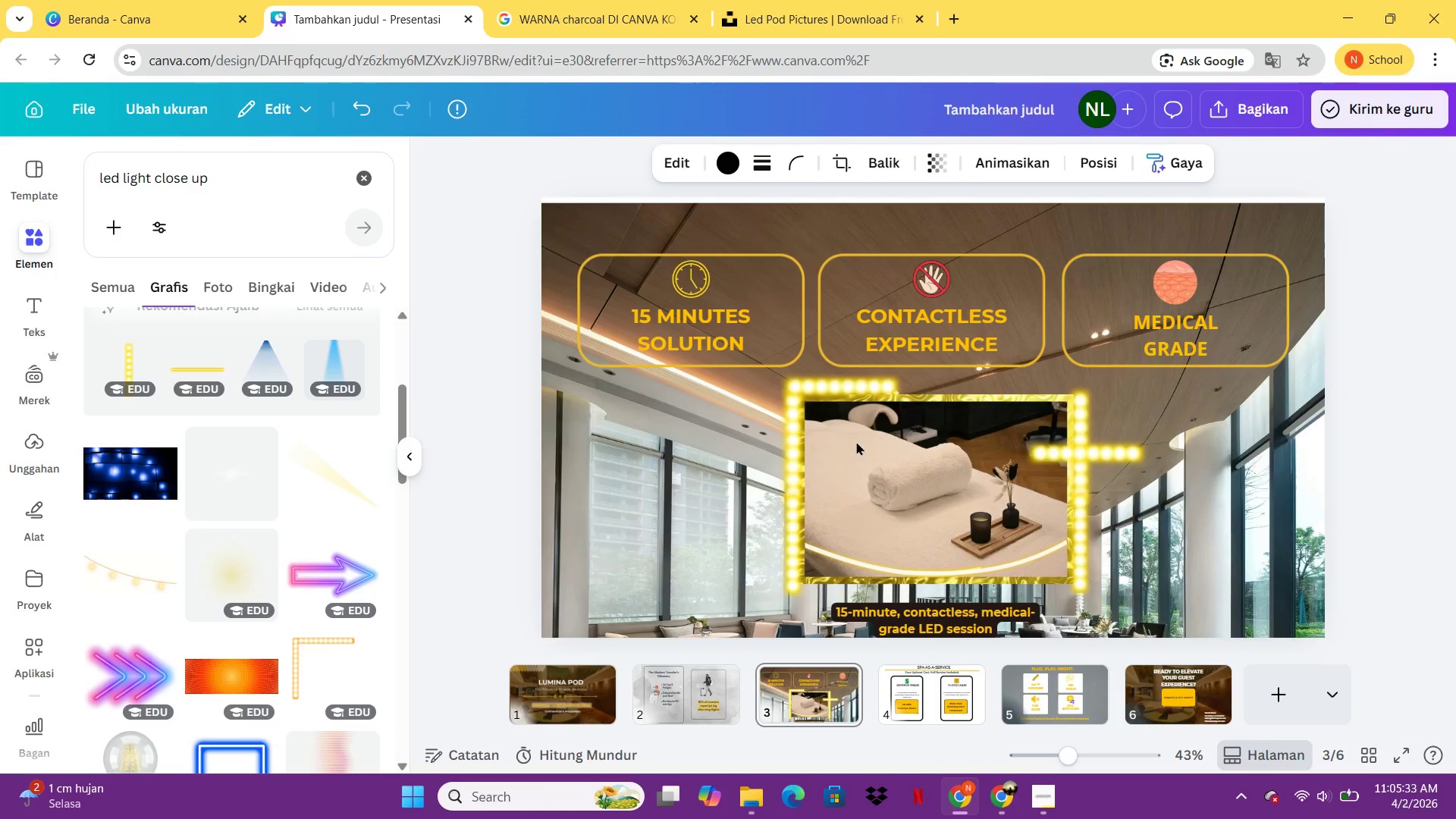 
key(ArrowDown)
 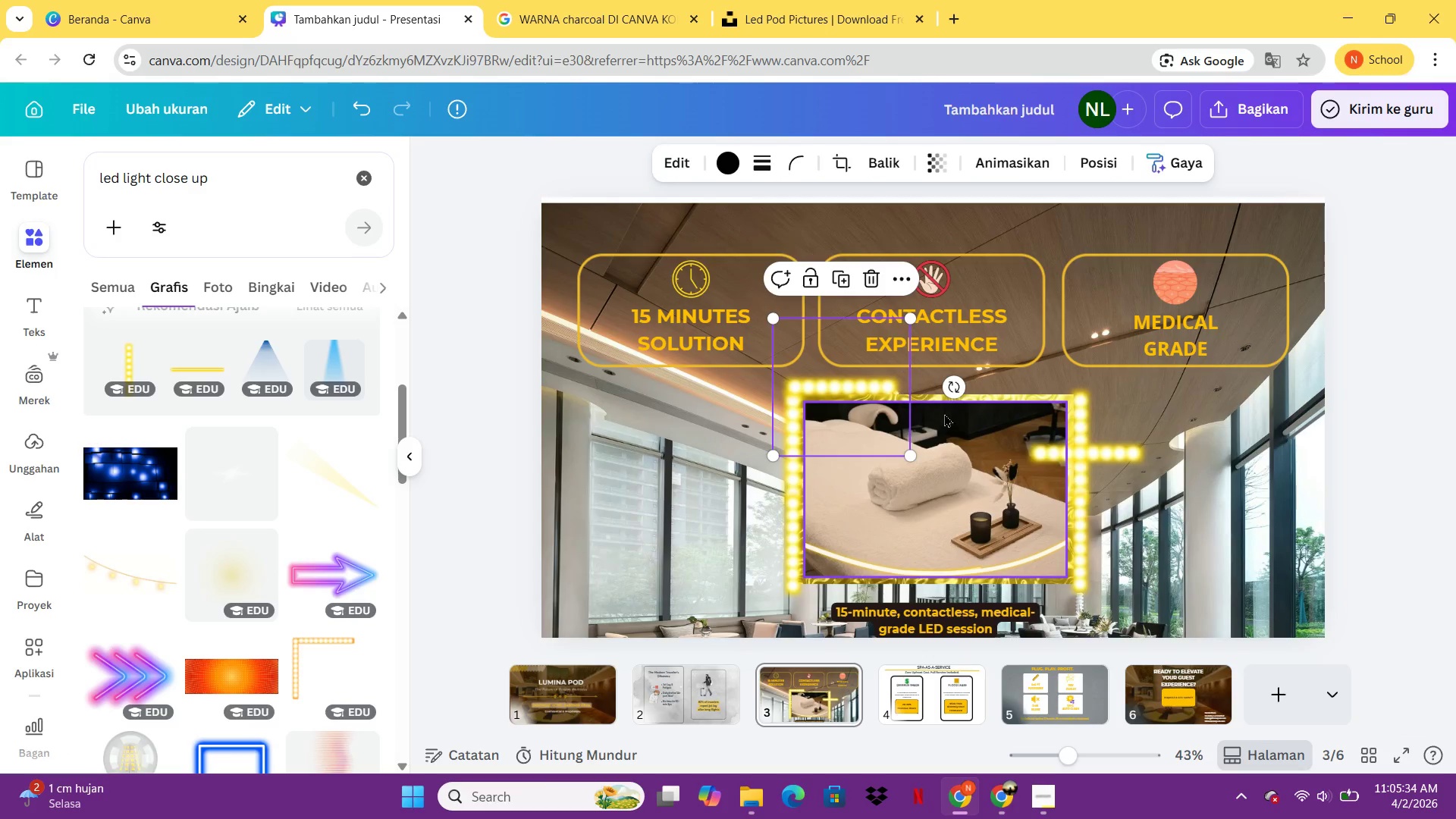 
key(Control+C)
 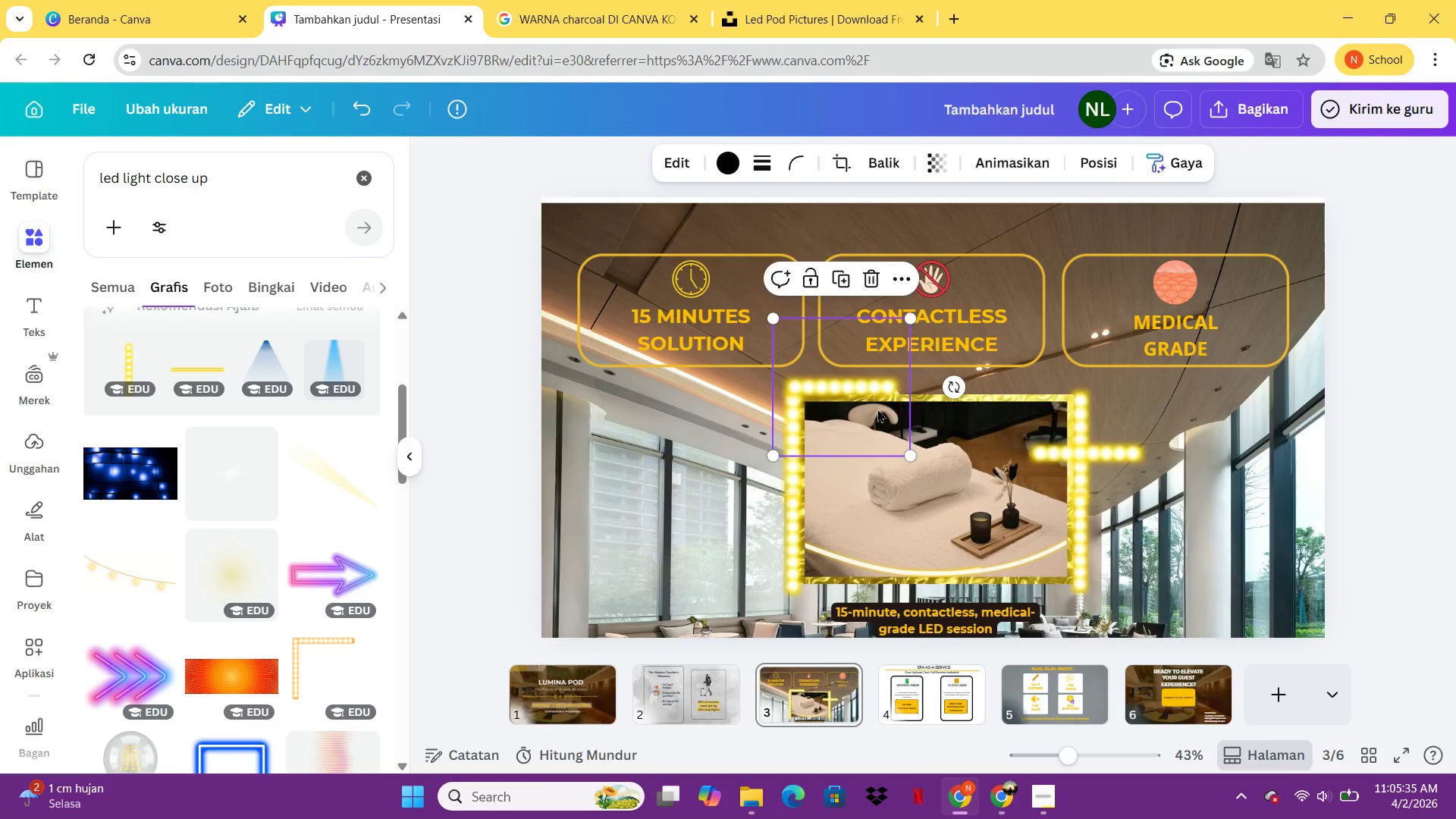 
key(Control+V)
 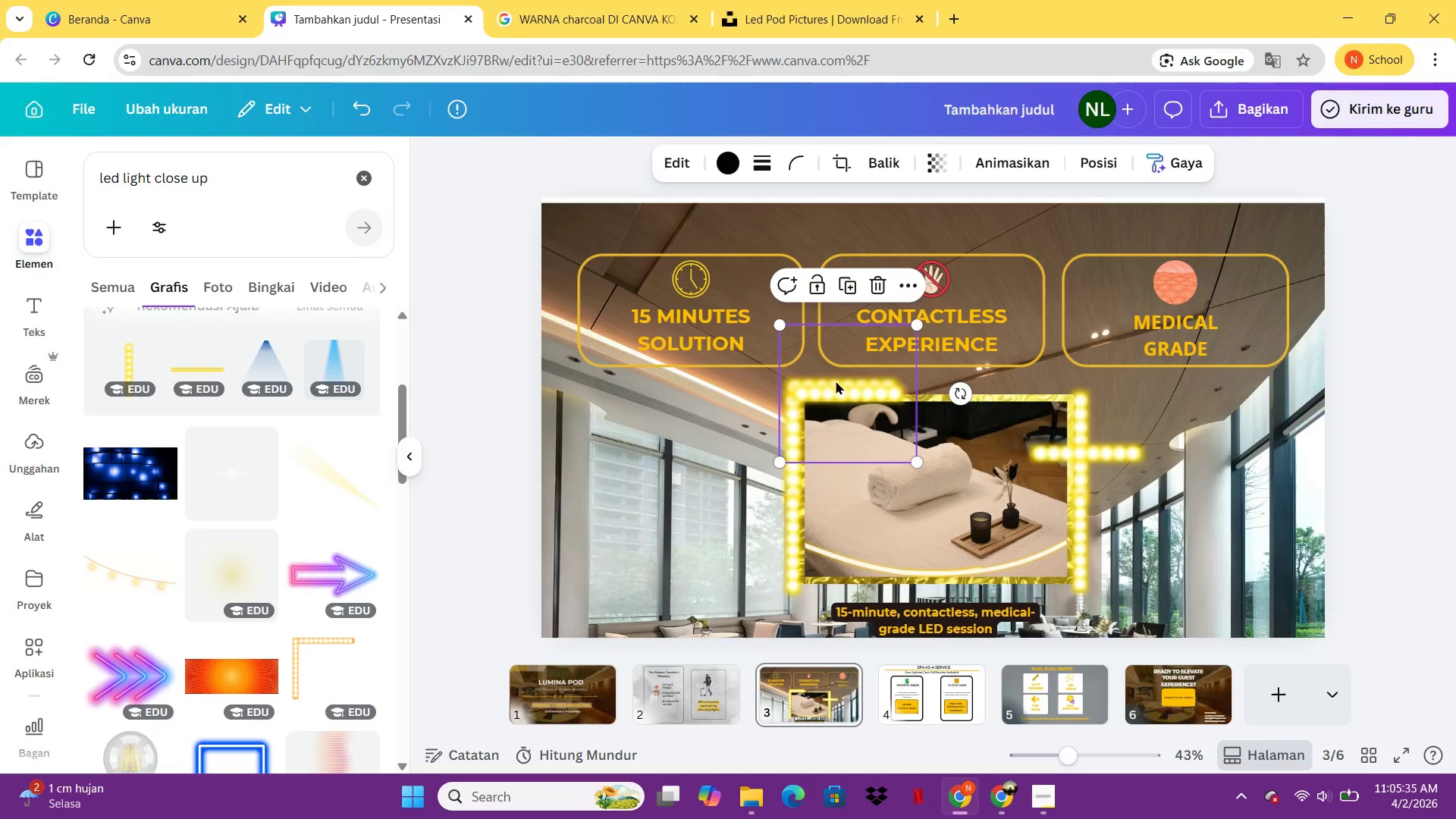 
left_click_drag(start_coordinate=[836, 381], to_coordinate=[930, 374])
 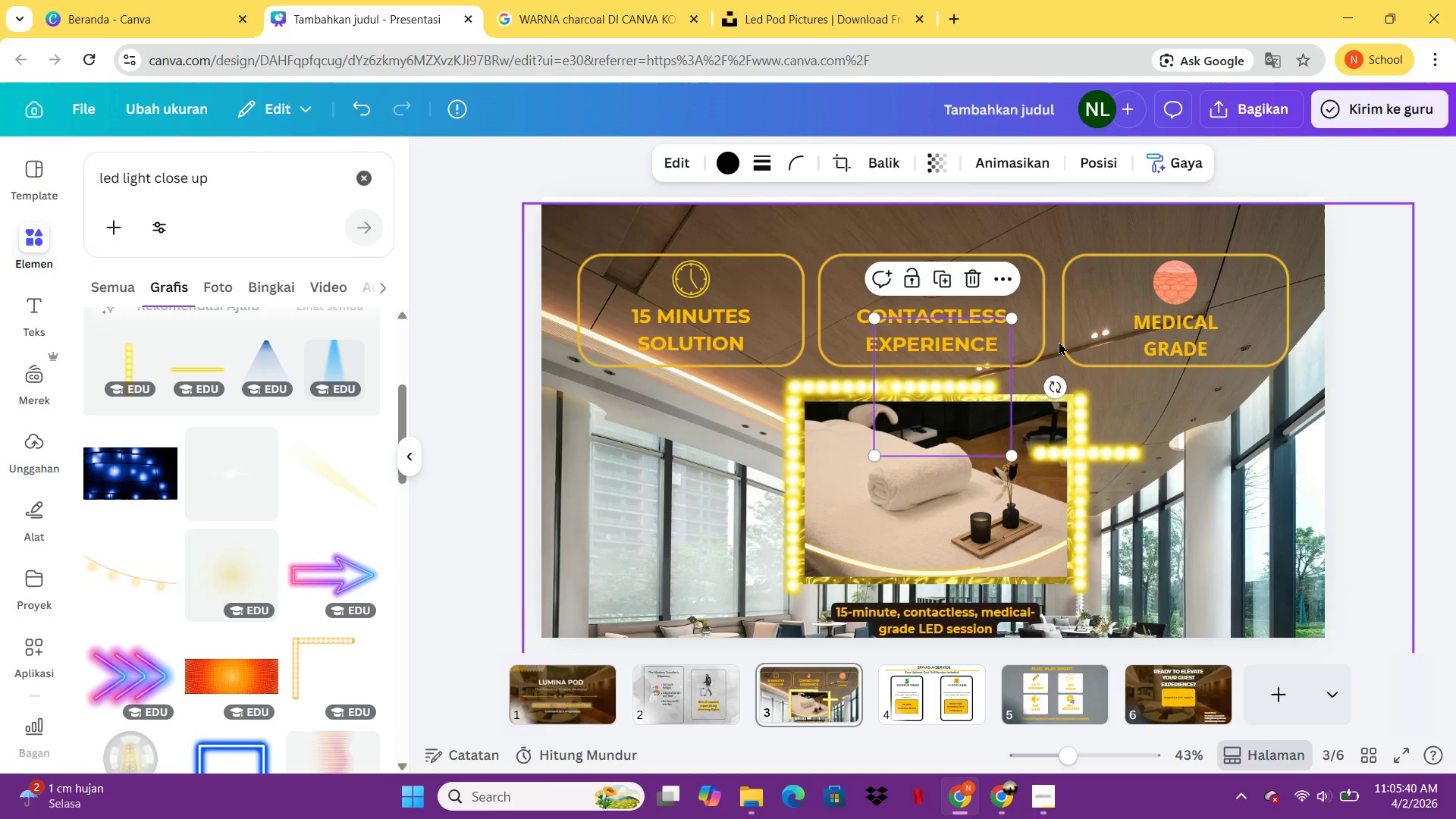 
key(ArrowLeft)
 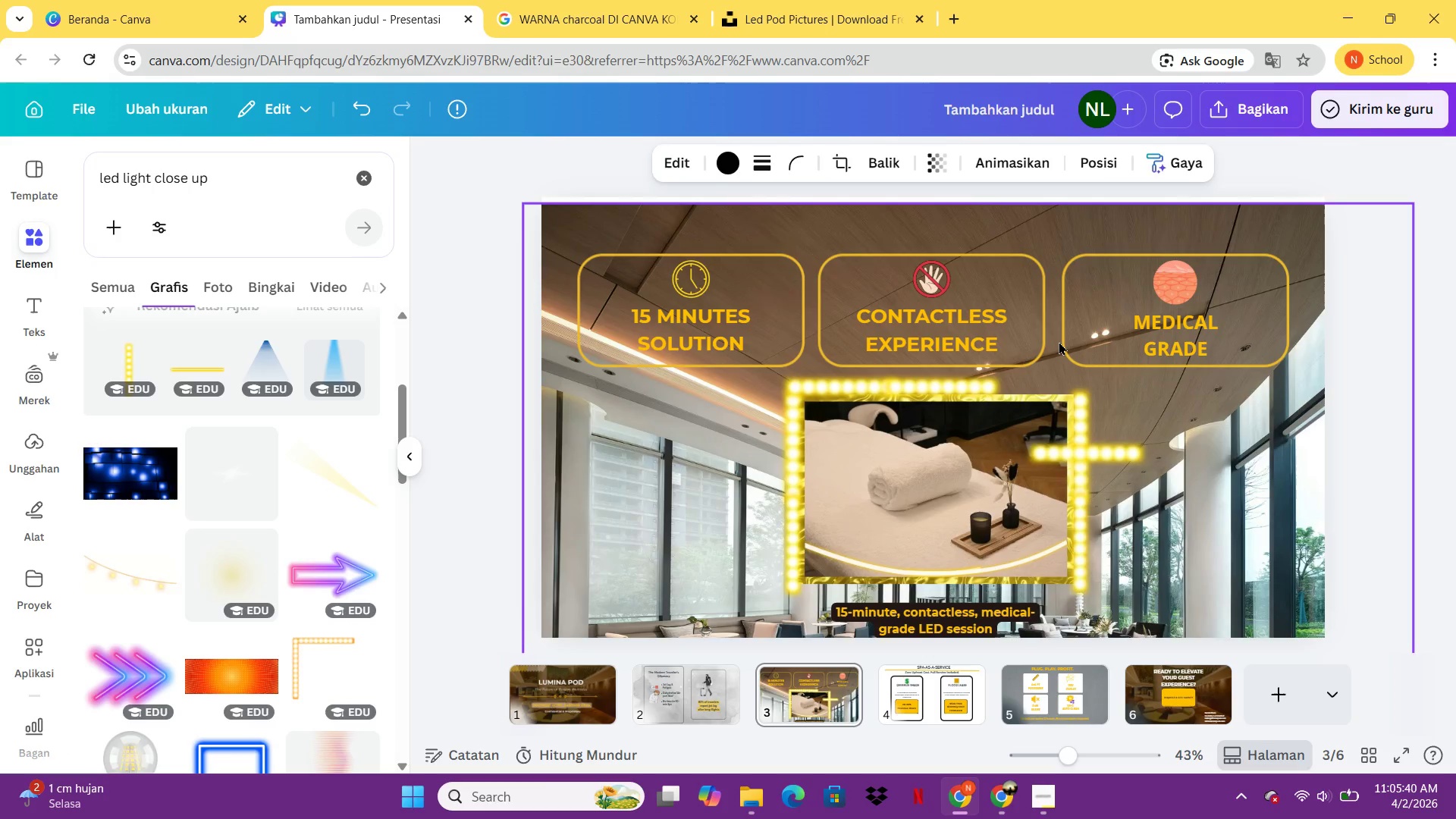 
key(ArrowLeft)
 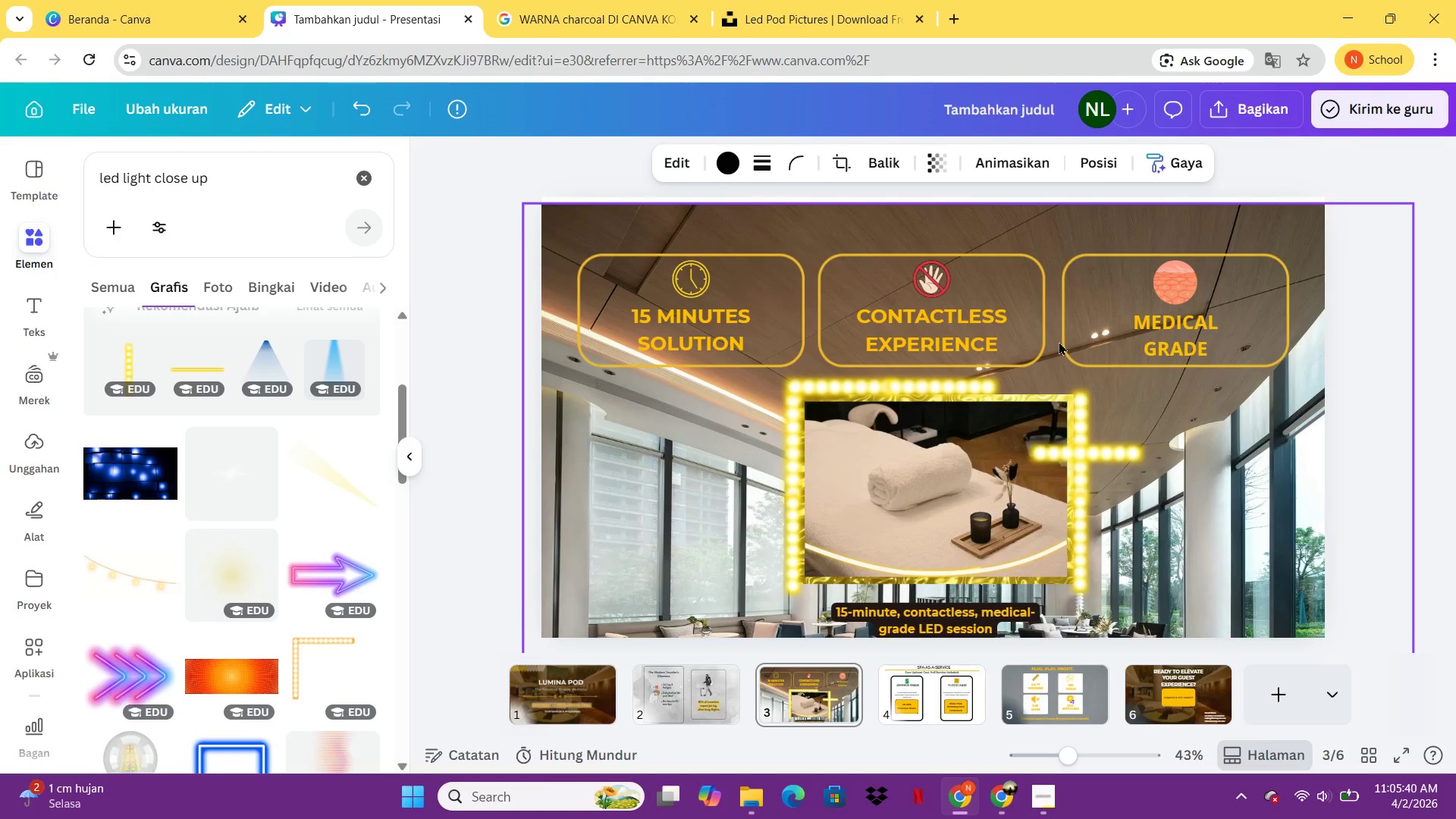 
key(ArrowLeft)
 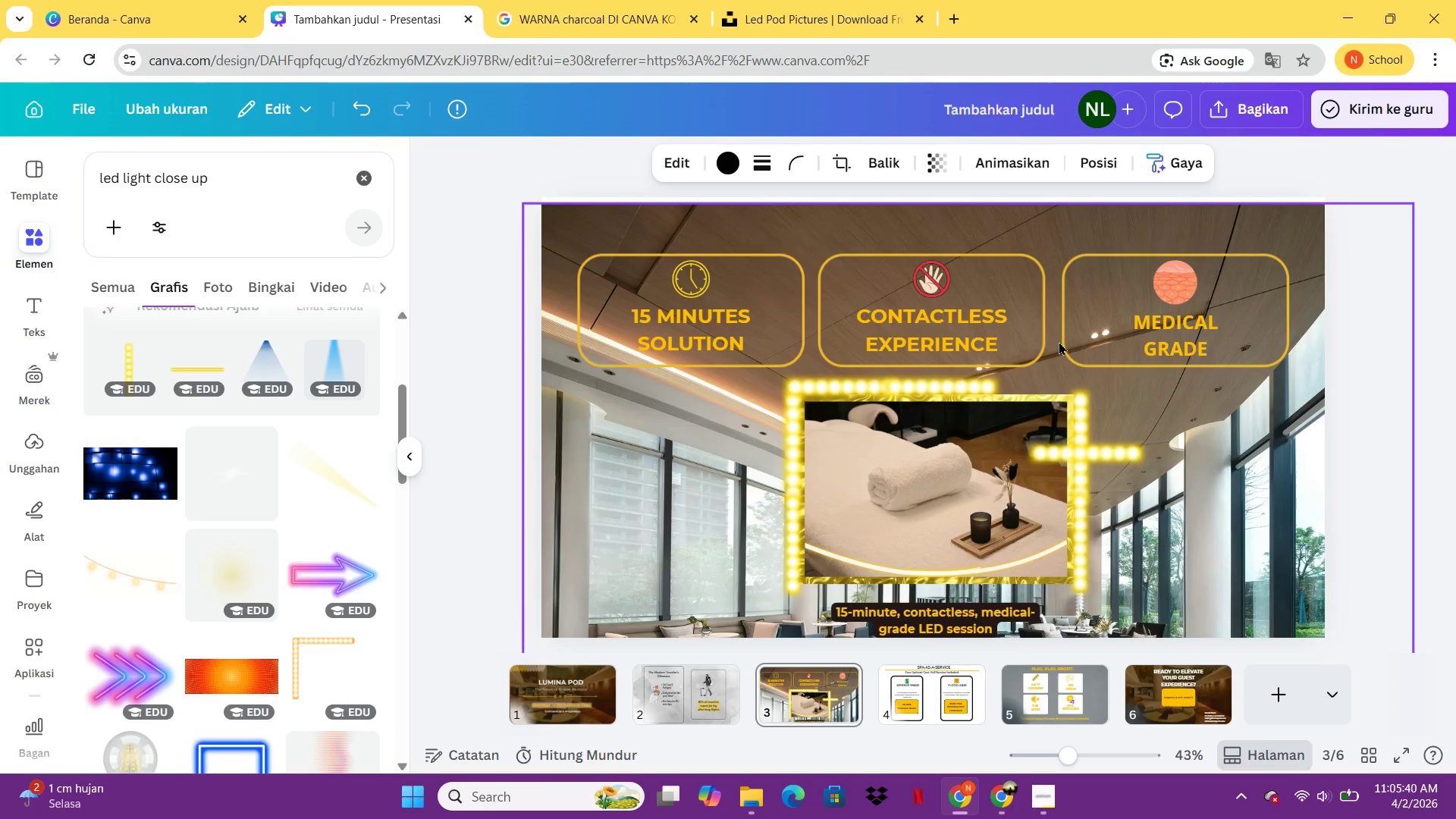 
key(ArrowLeft)
 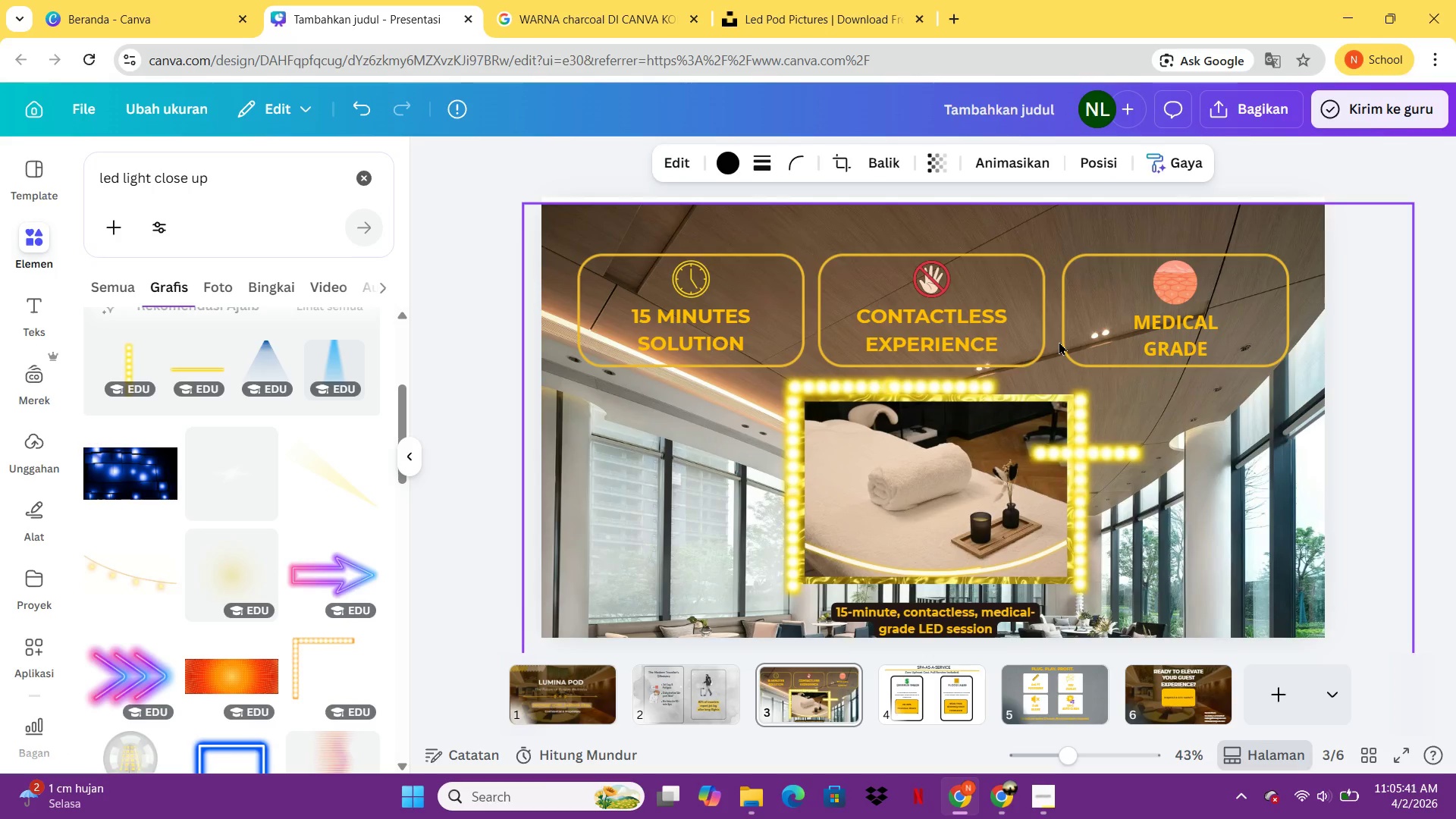 
key(ArrowLeft)
 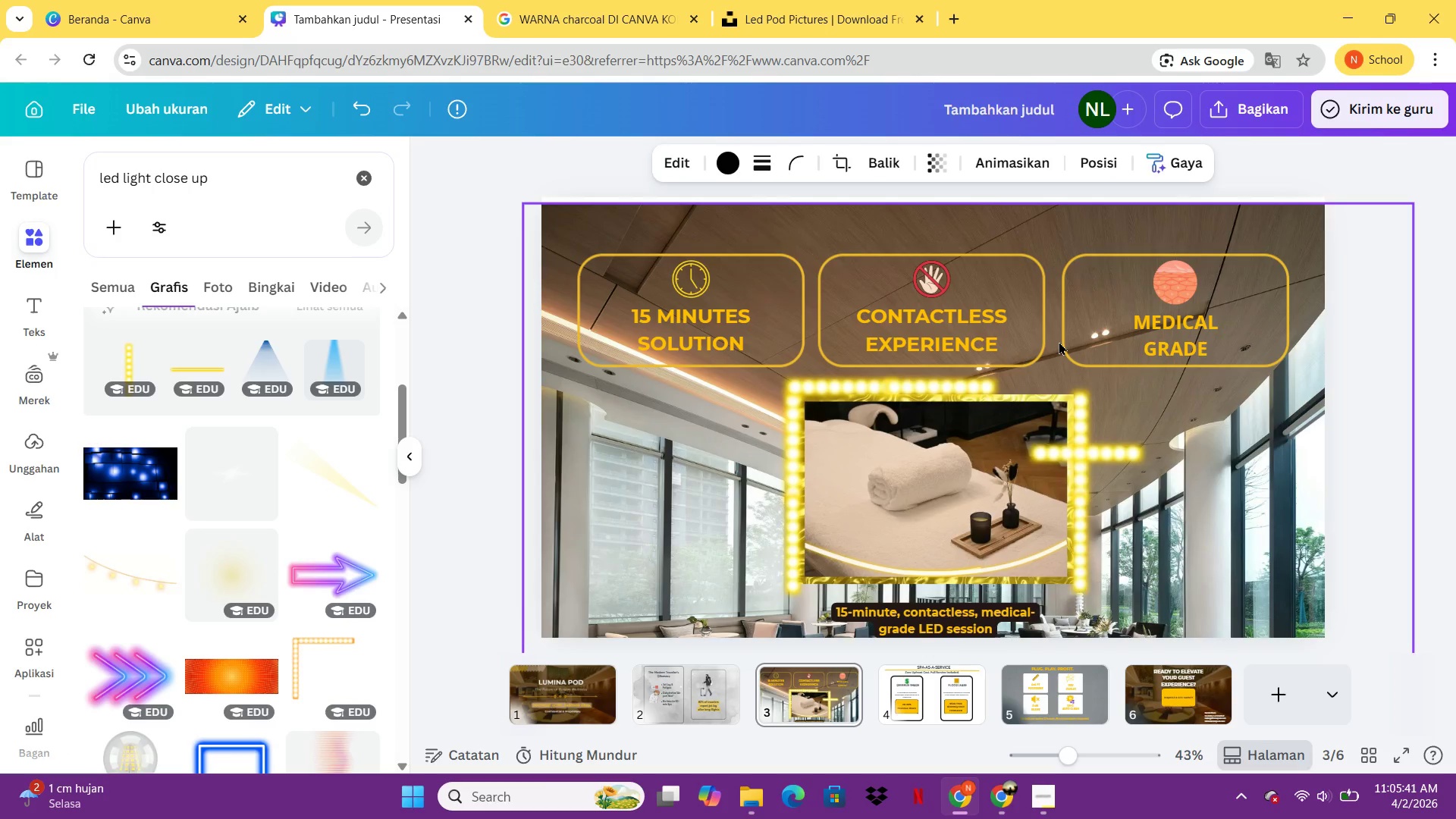 
key(ArrowLeft)
 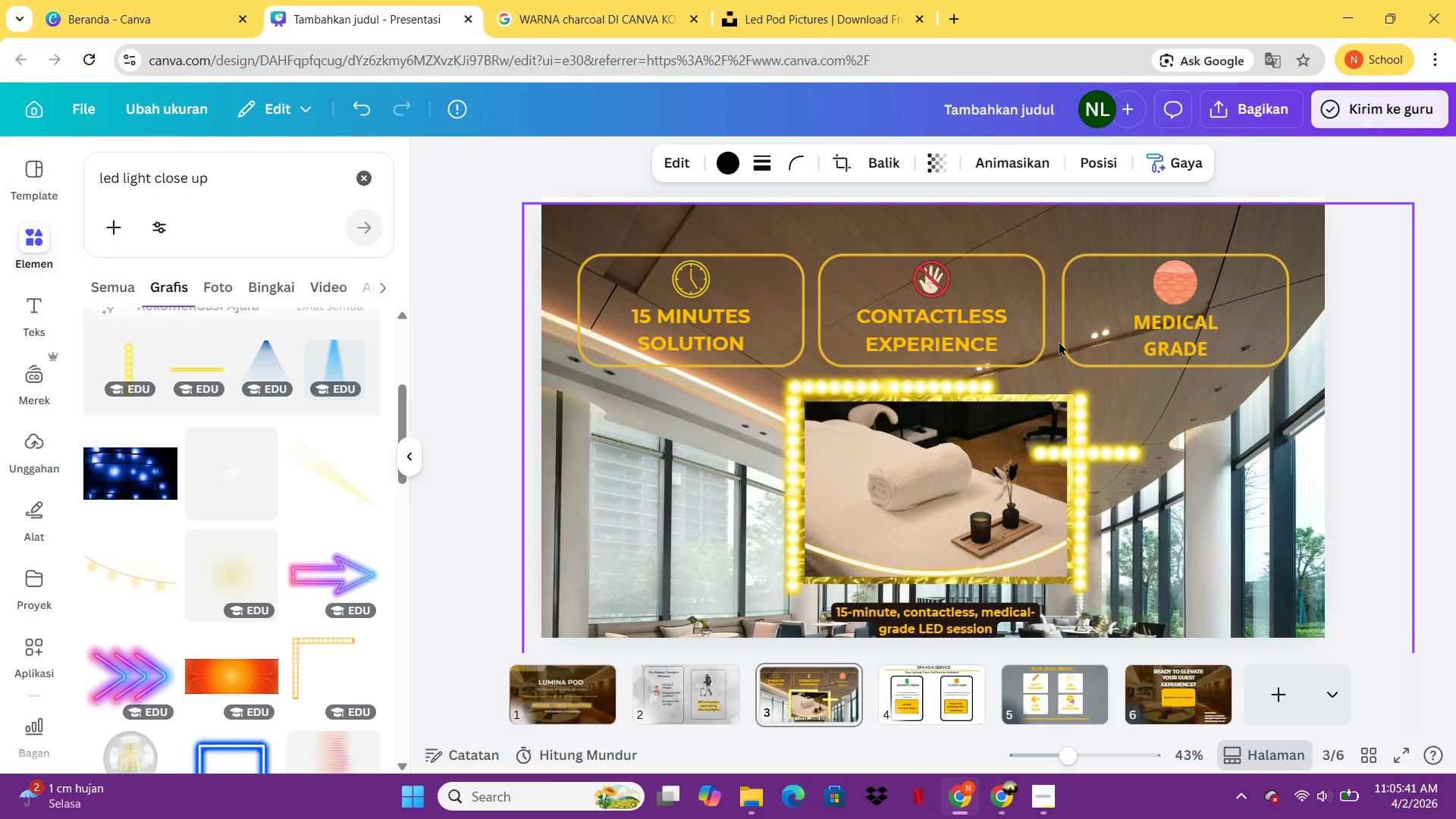 
key(ArrowLeft)
 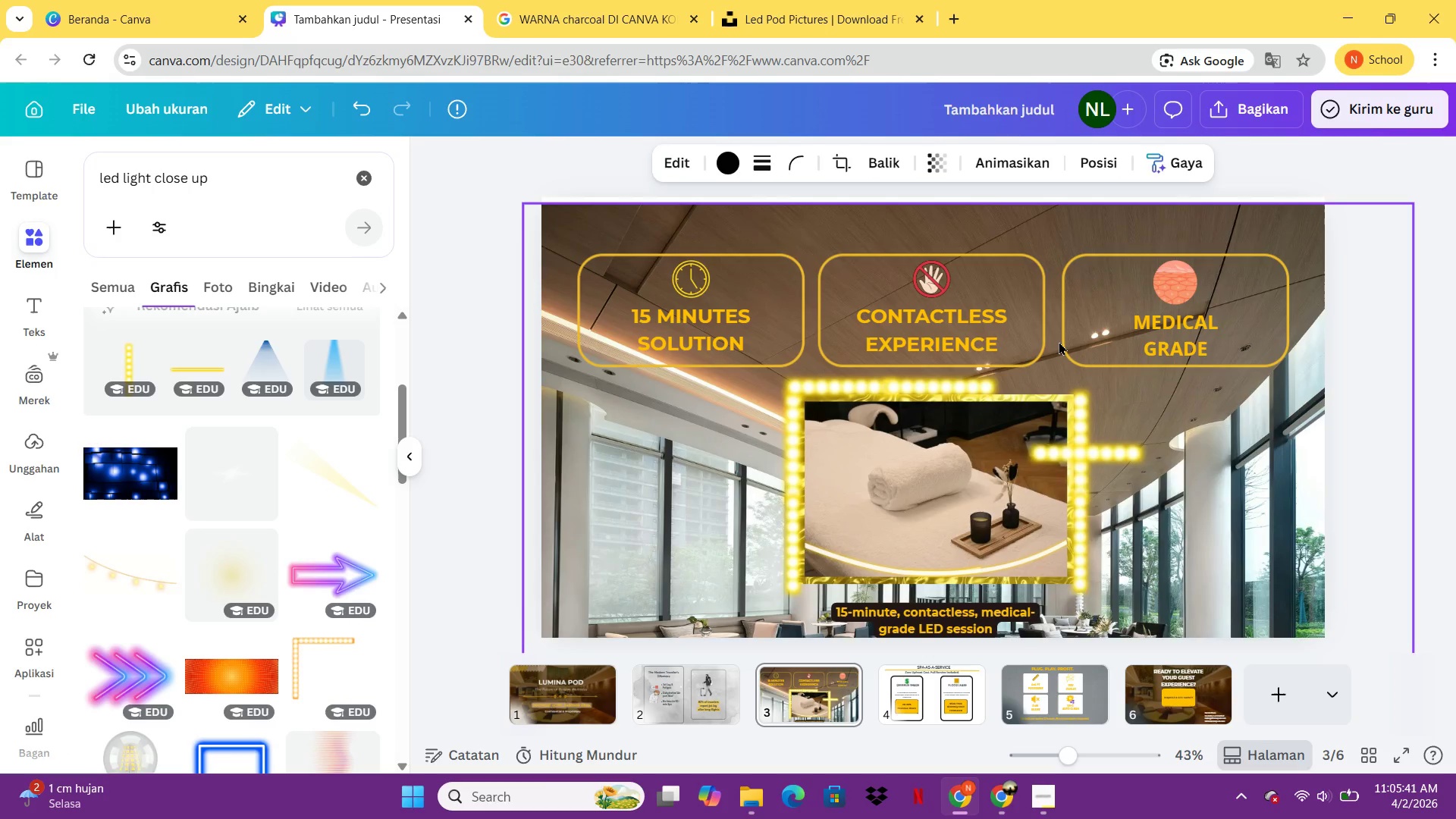 
key(ArrowLeft)
 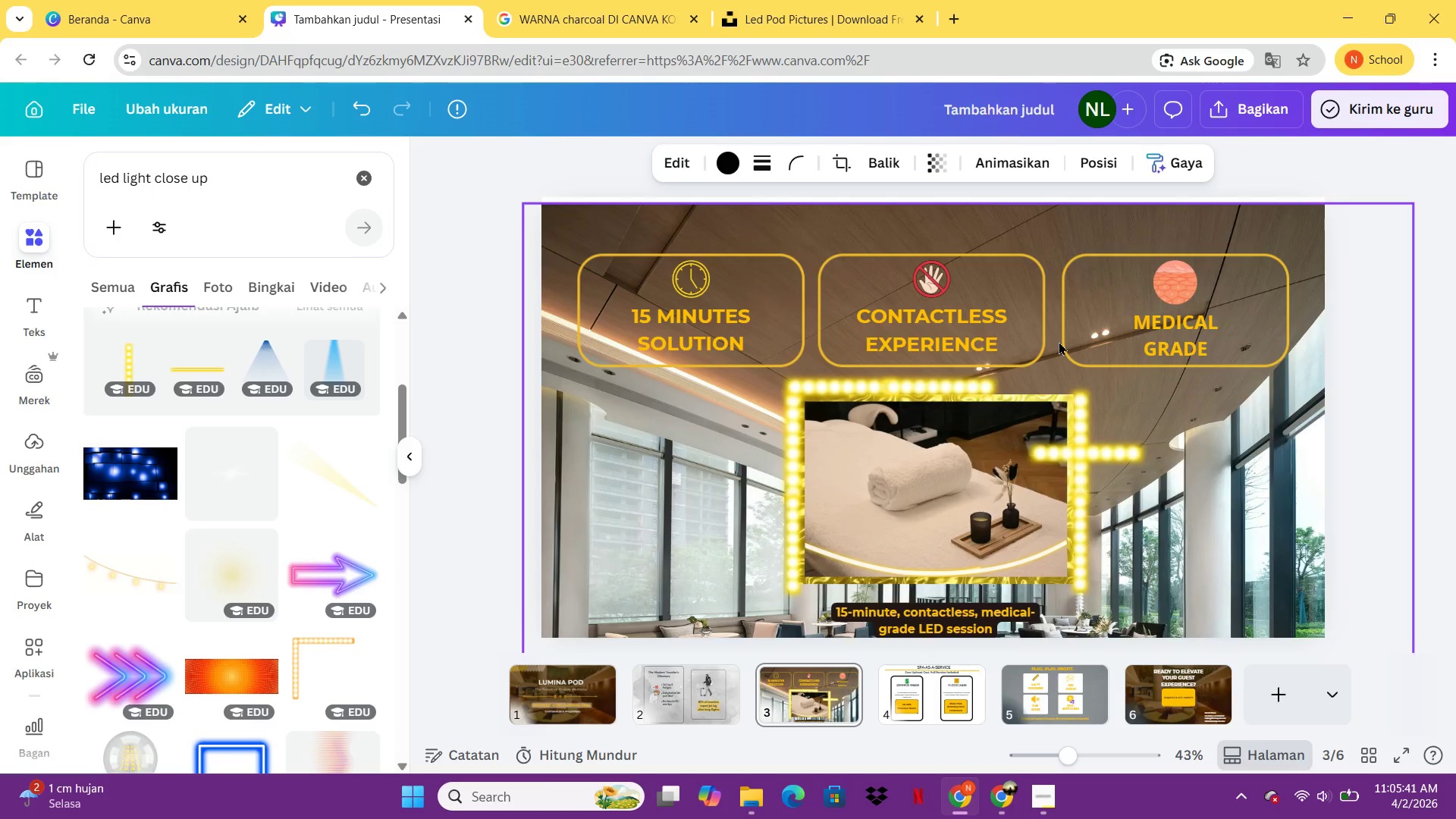 
key(ArrowLeft)
 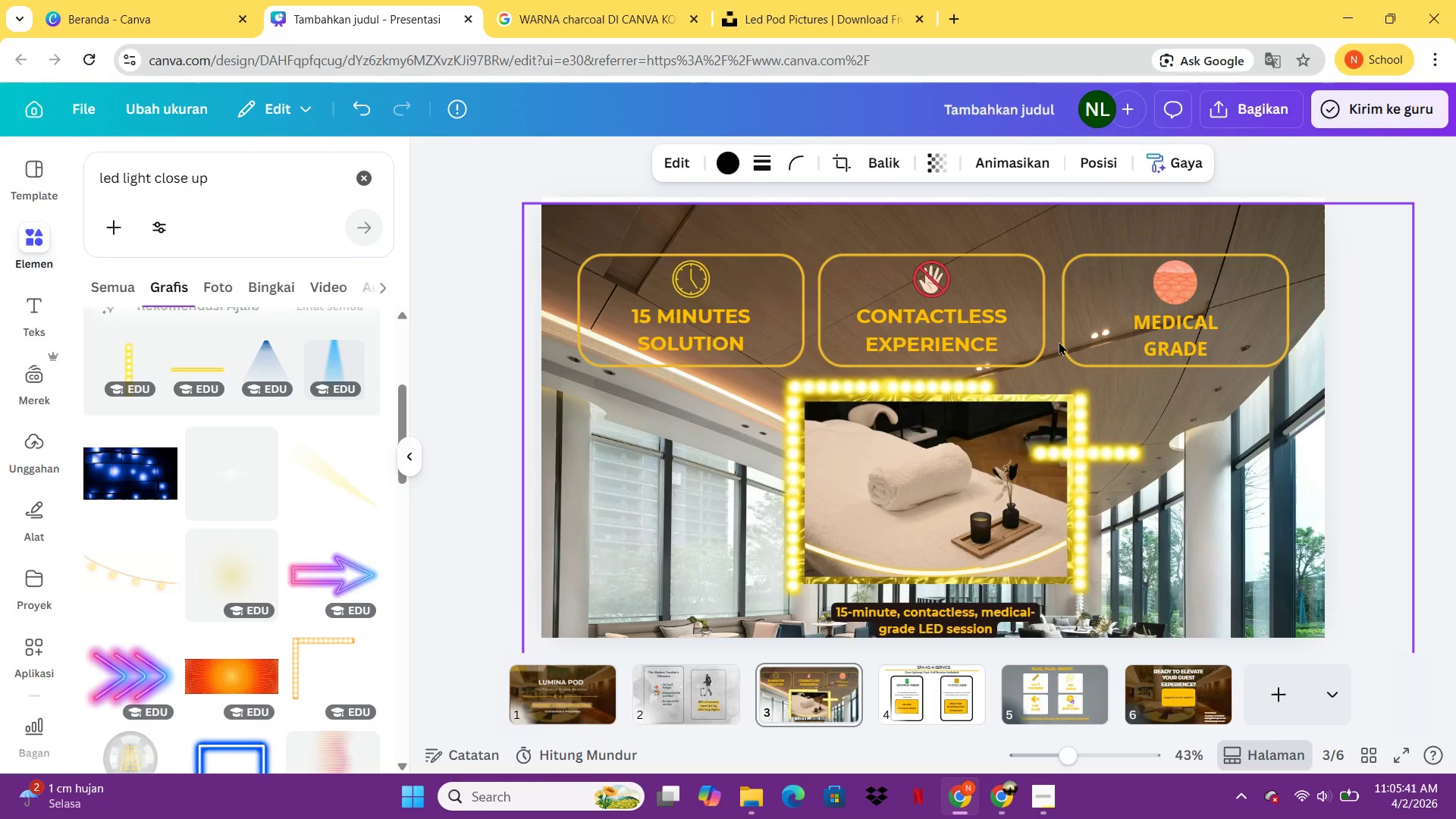 
key(ArrowDown)
 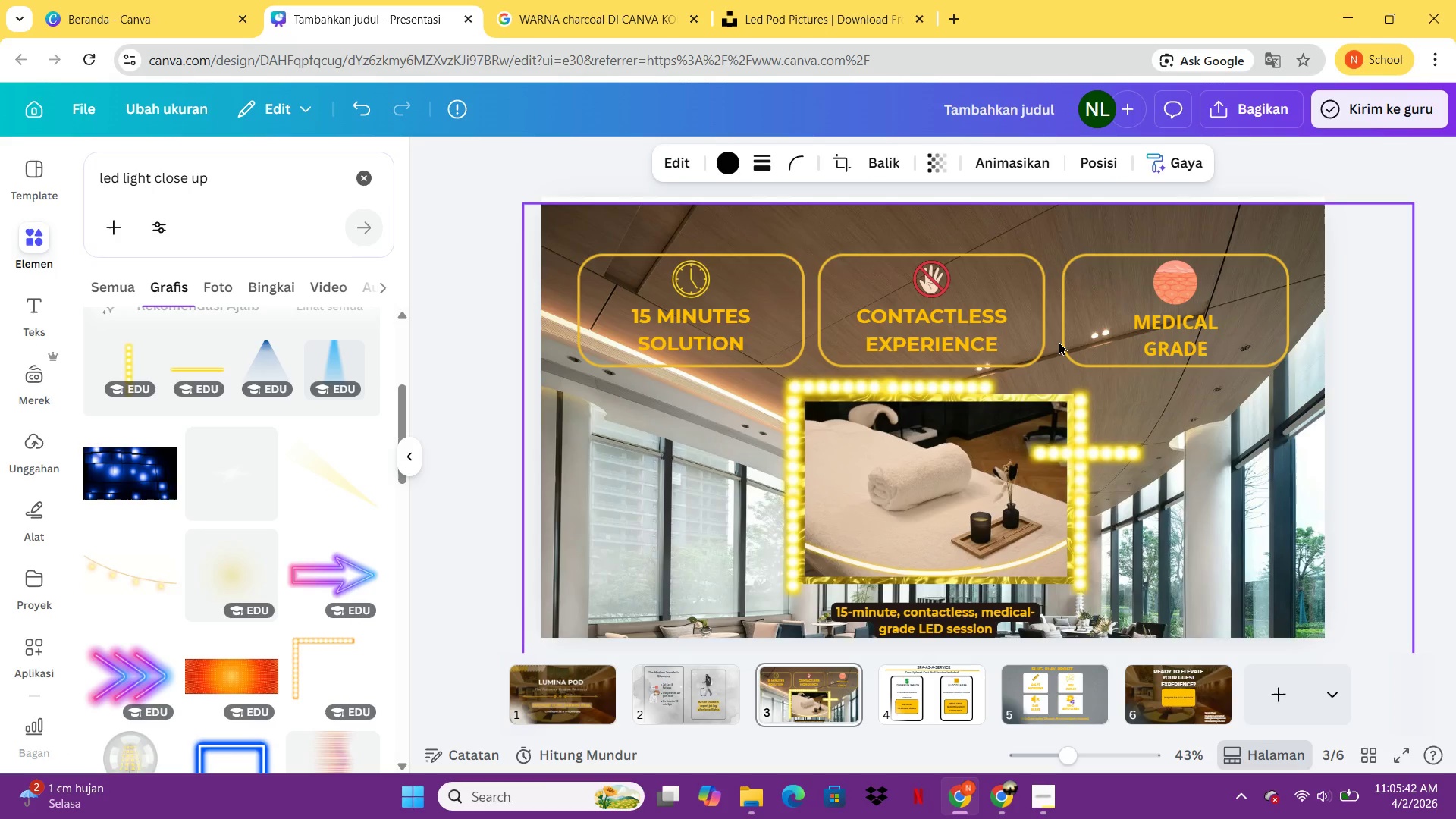 
key(ArrowDown)
 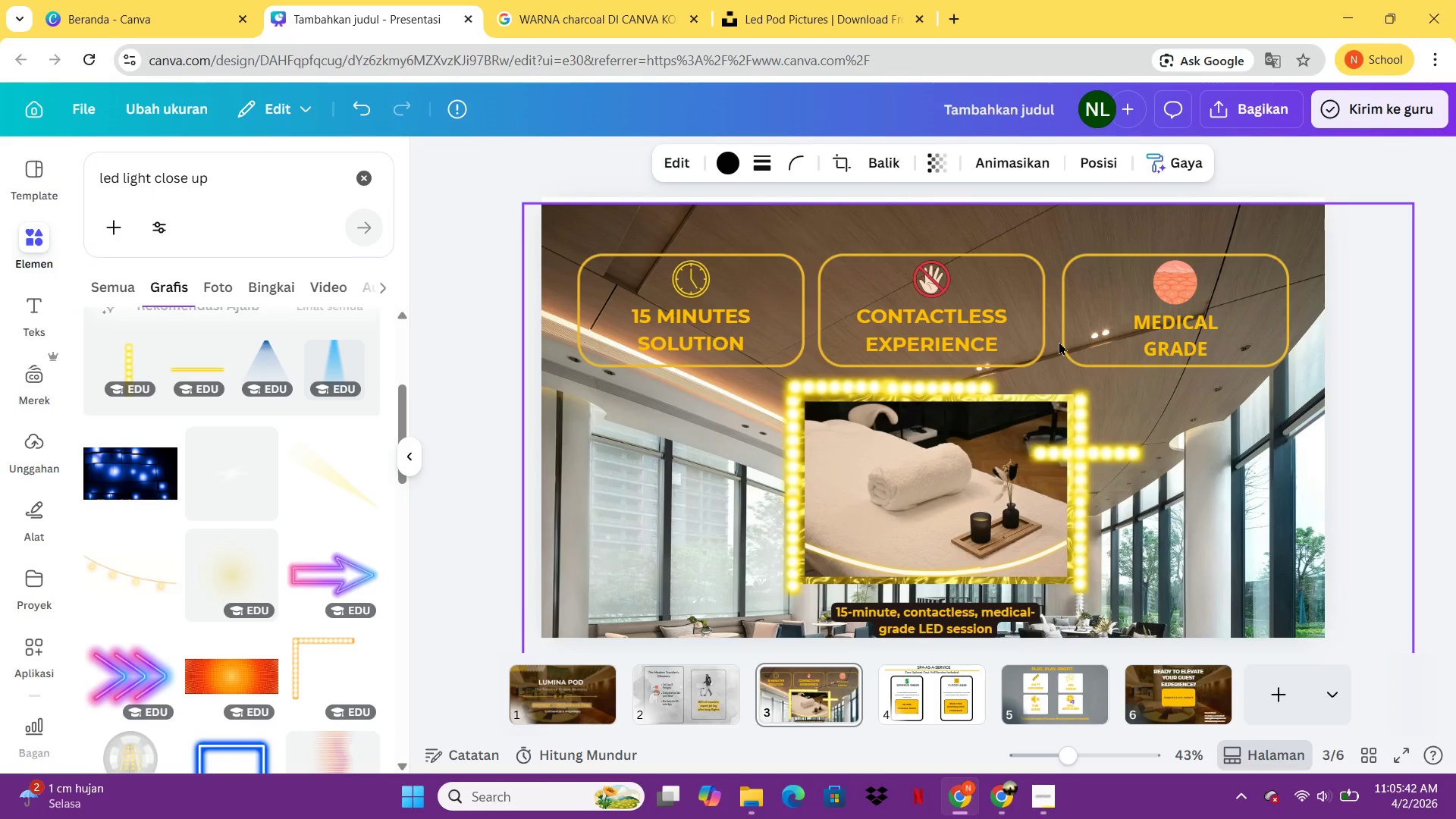 
key(ArrowDown)
 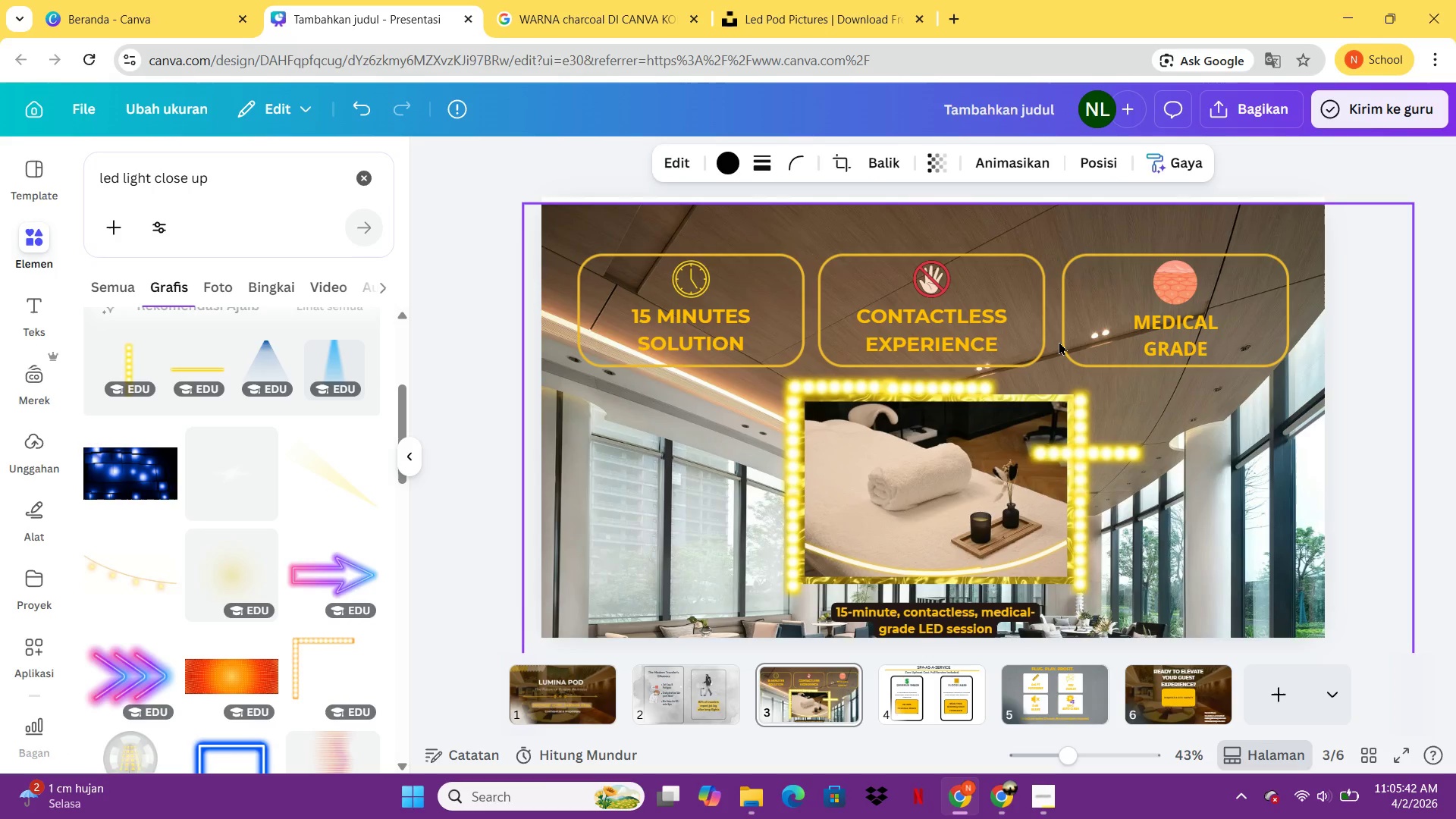 
key(ArrowDown)
 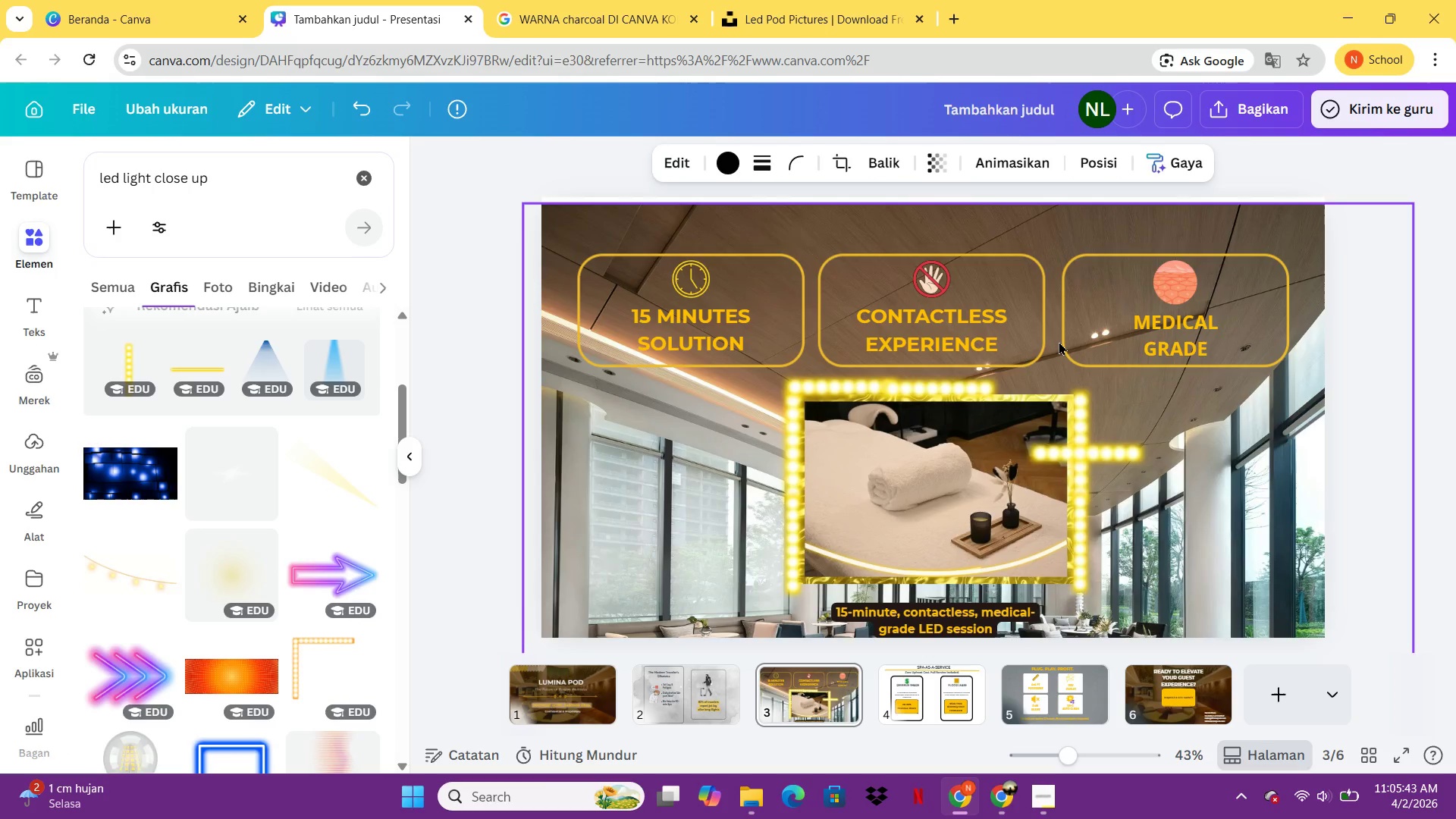 
key(ArrowUp)
 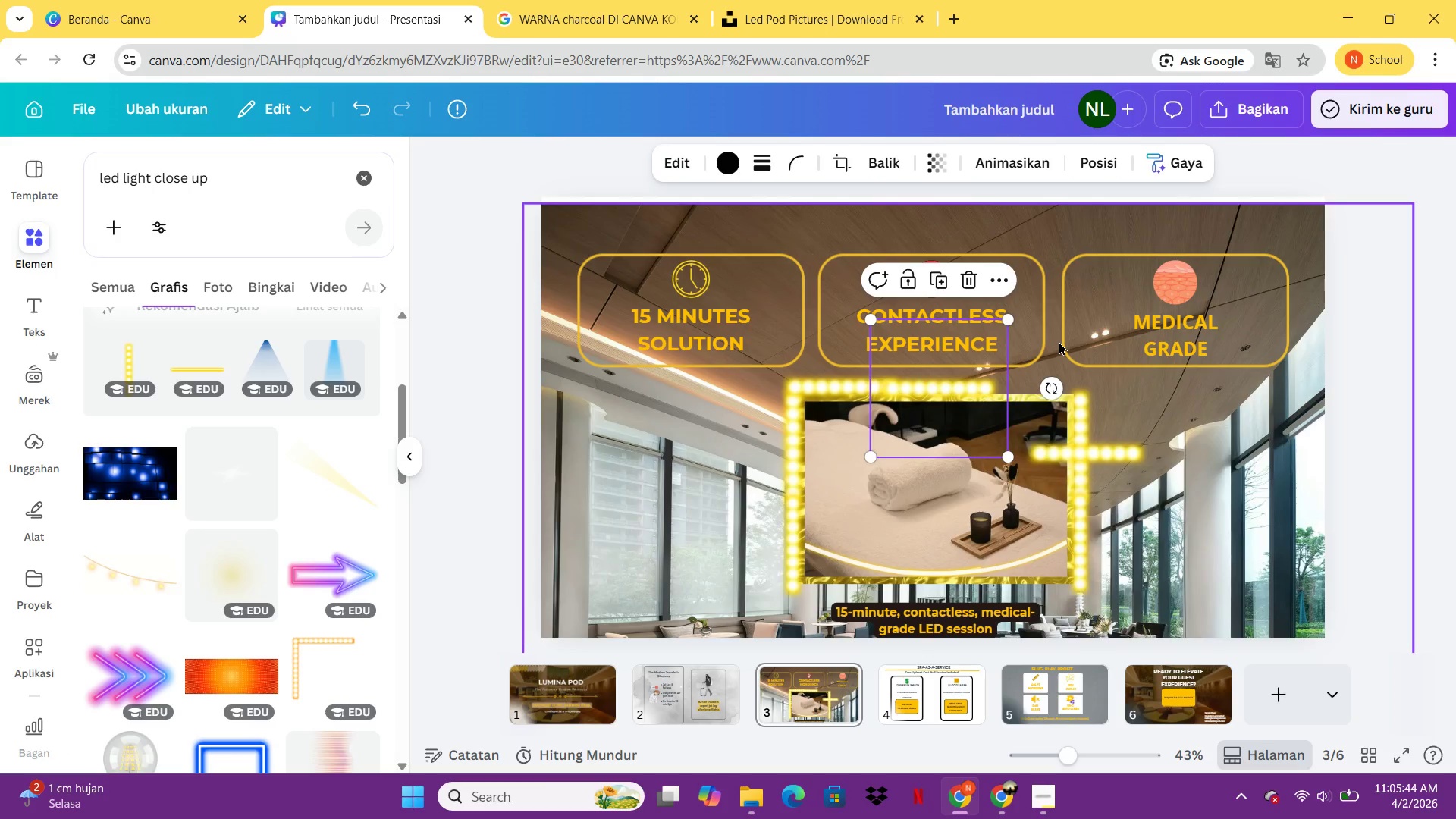 
key(ArrowLeft)
 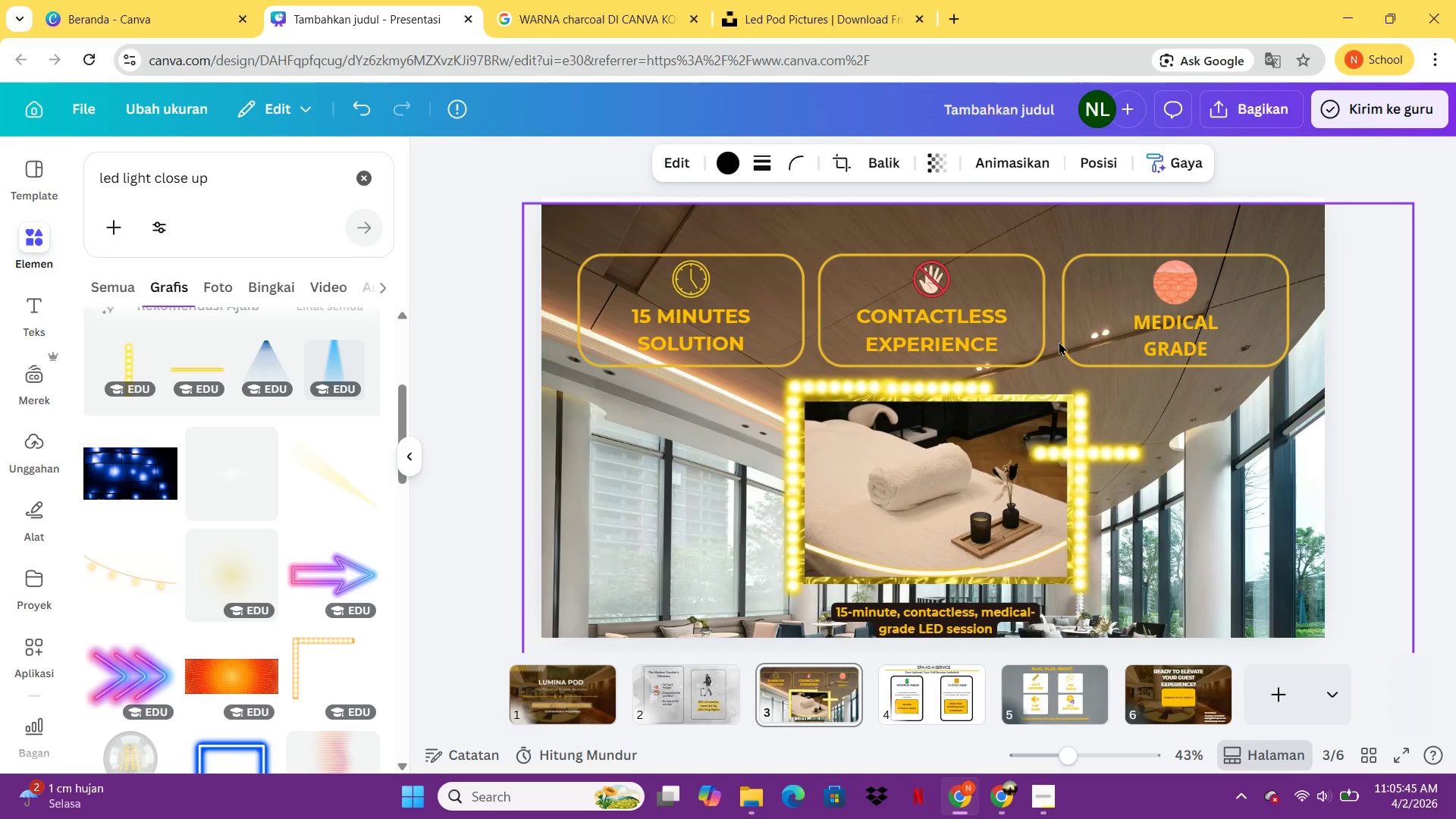 
key(ArrowLeft)
 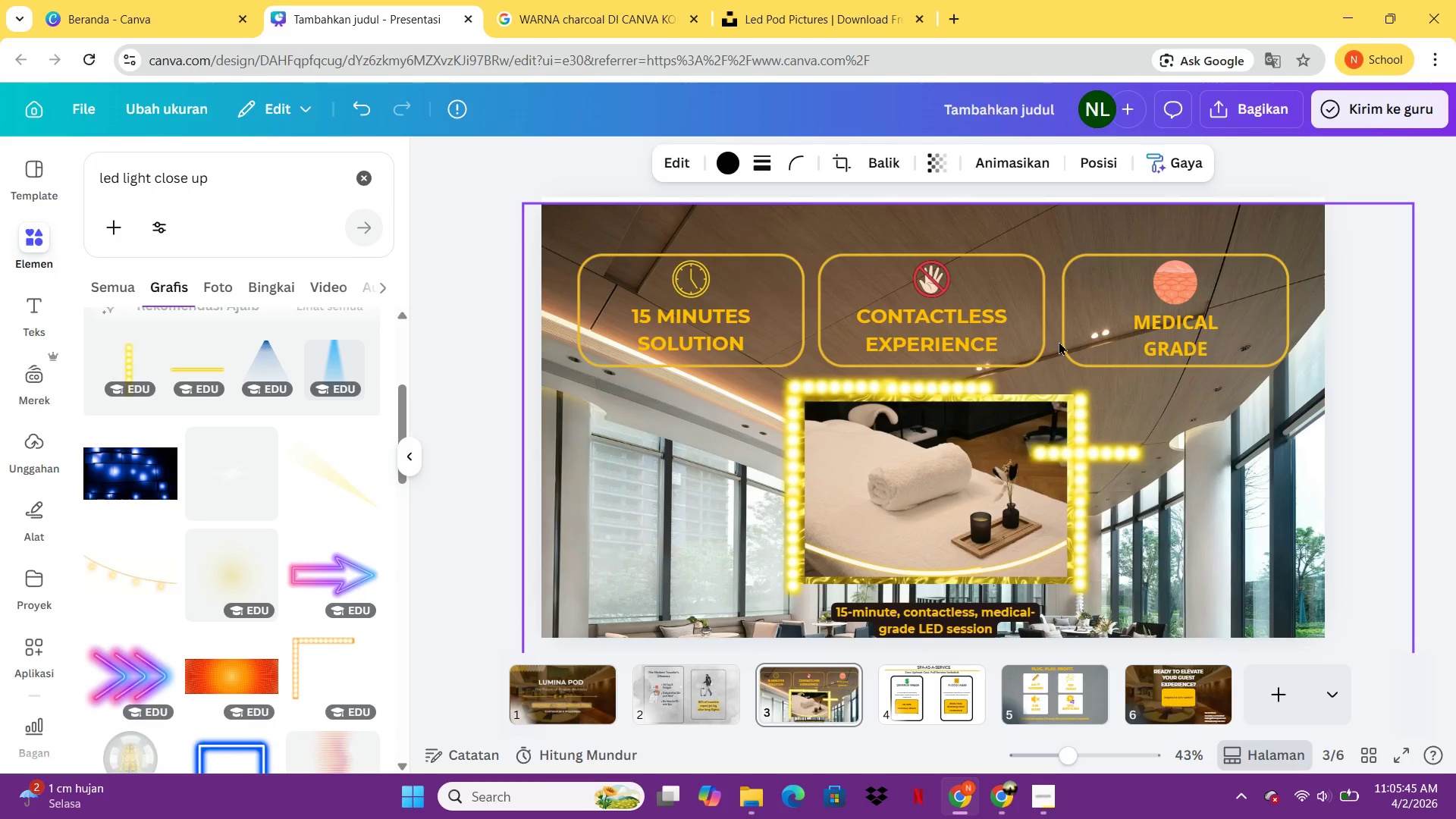 
key(ArrowLeft)
 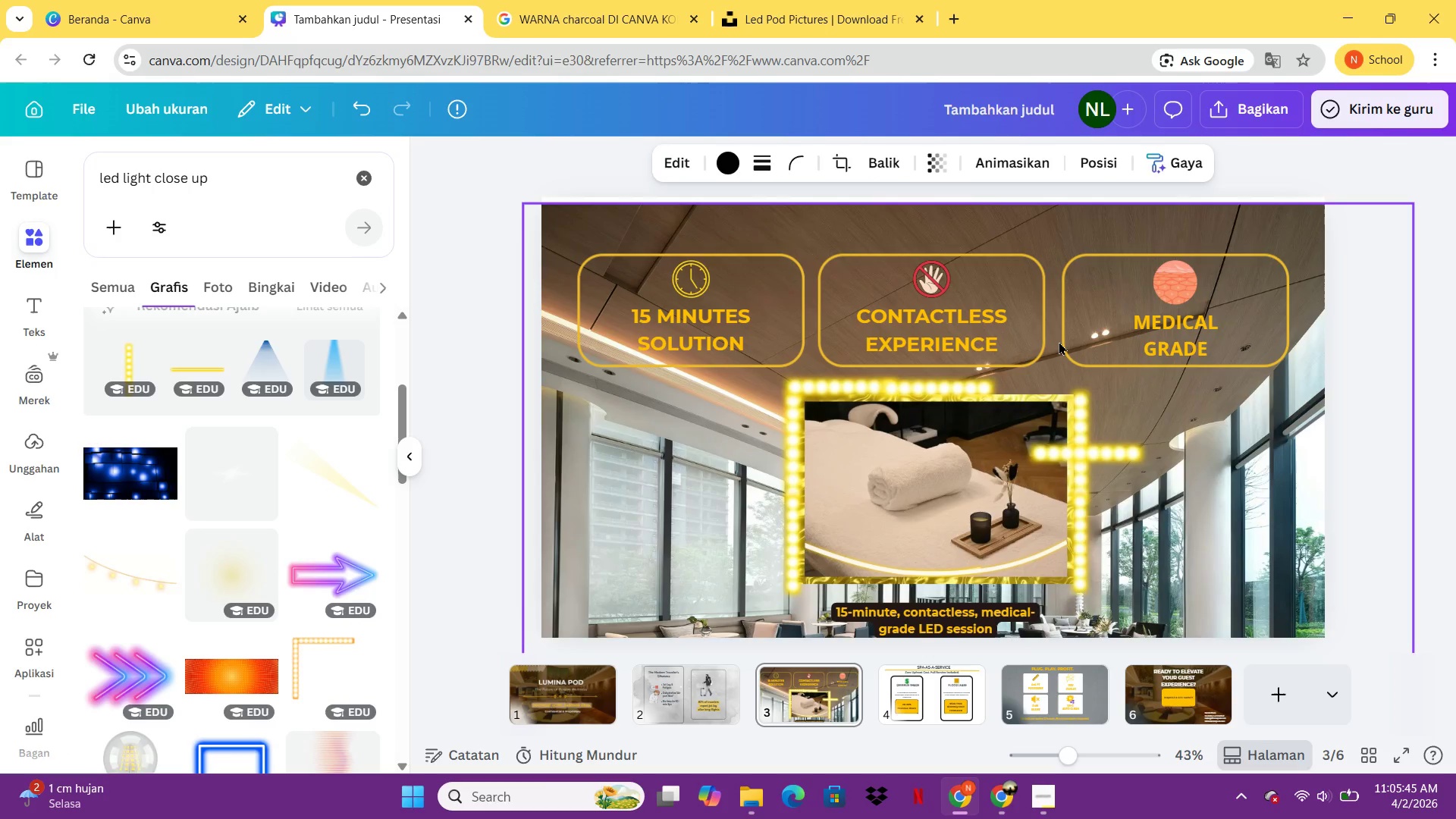 
key(ArrowLeft)
 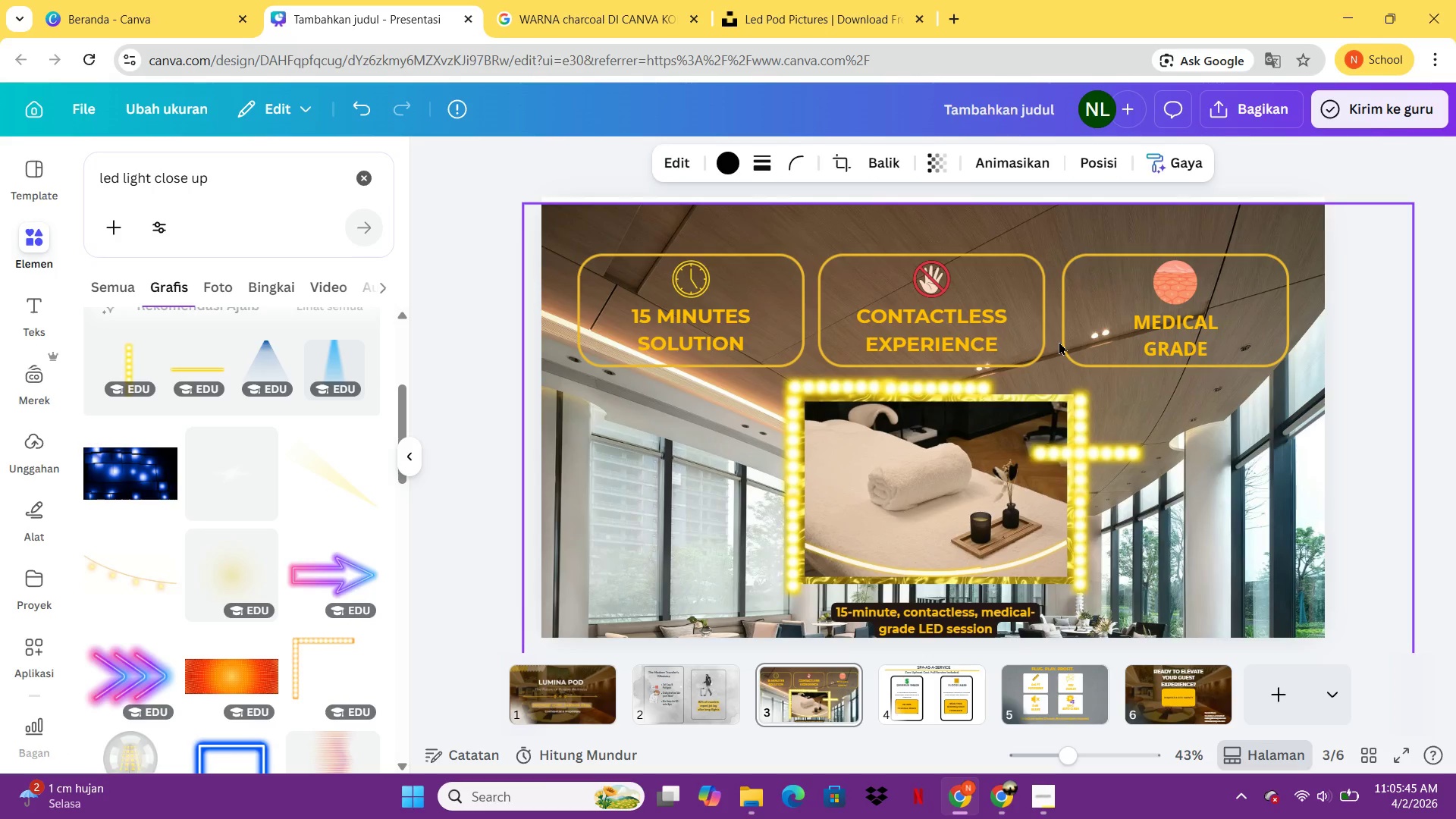 
key(ArrowLeft)
 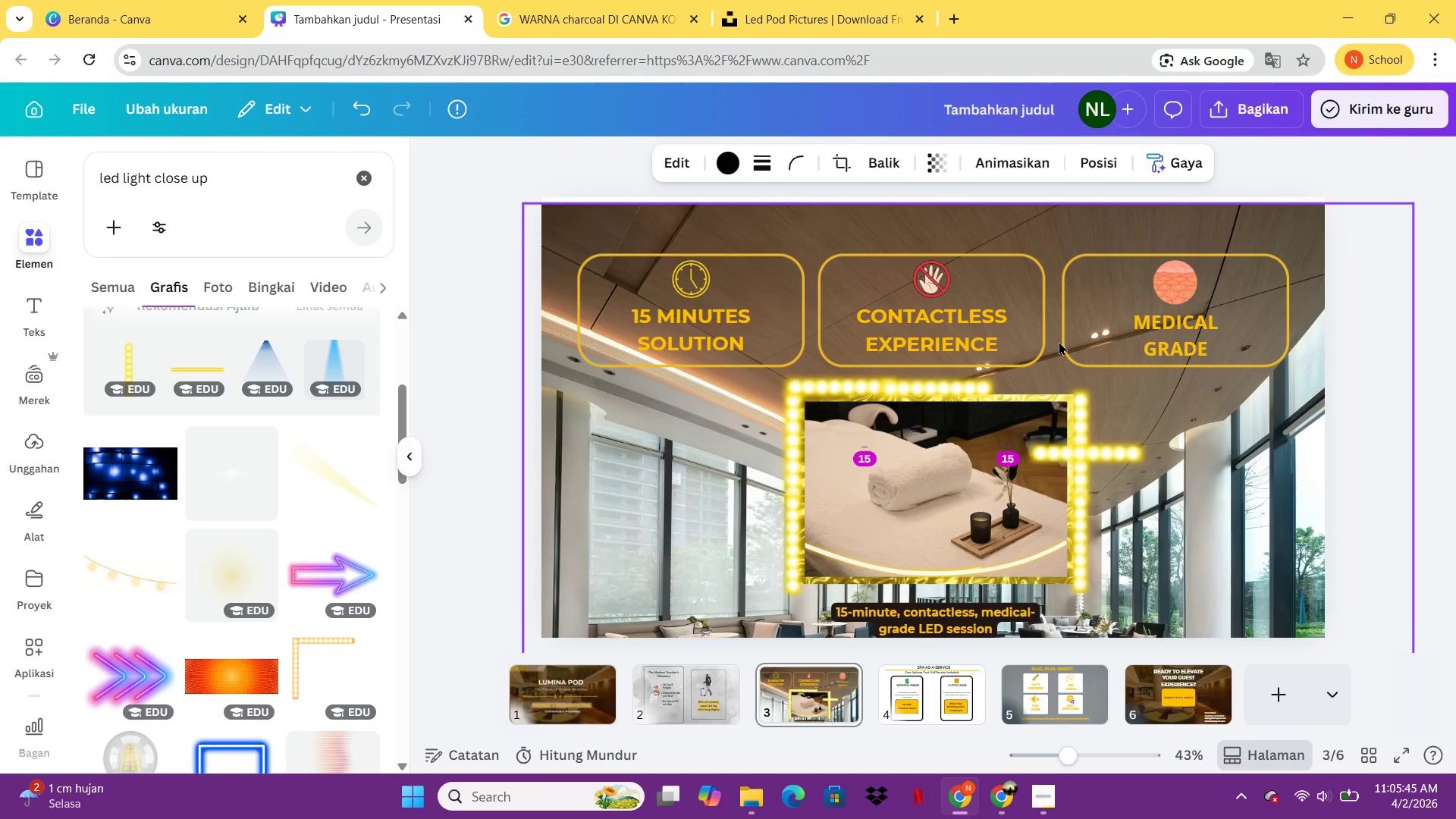 
key(ArrowLeft)
 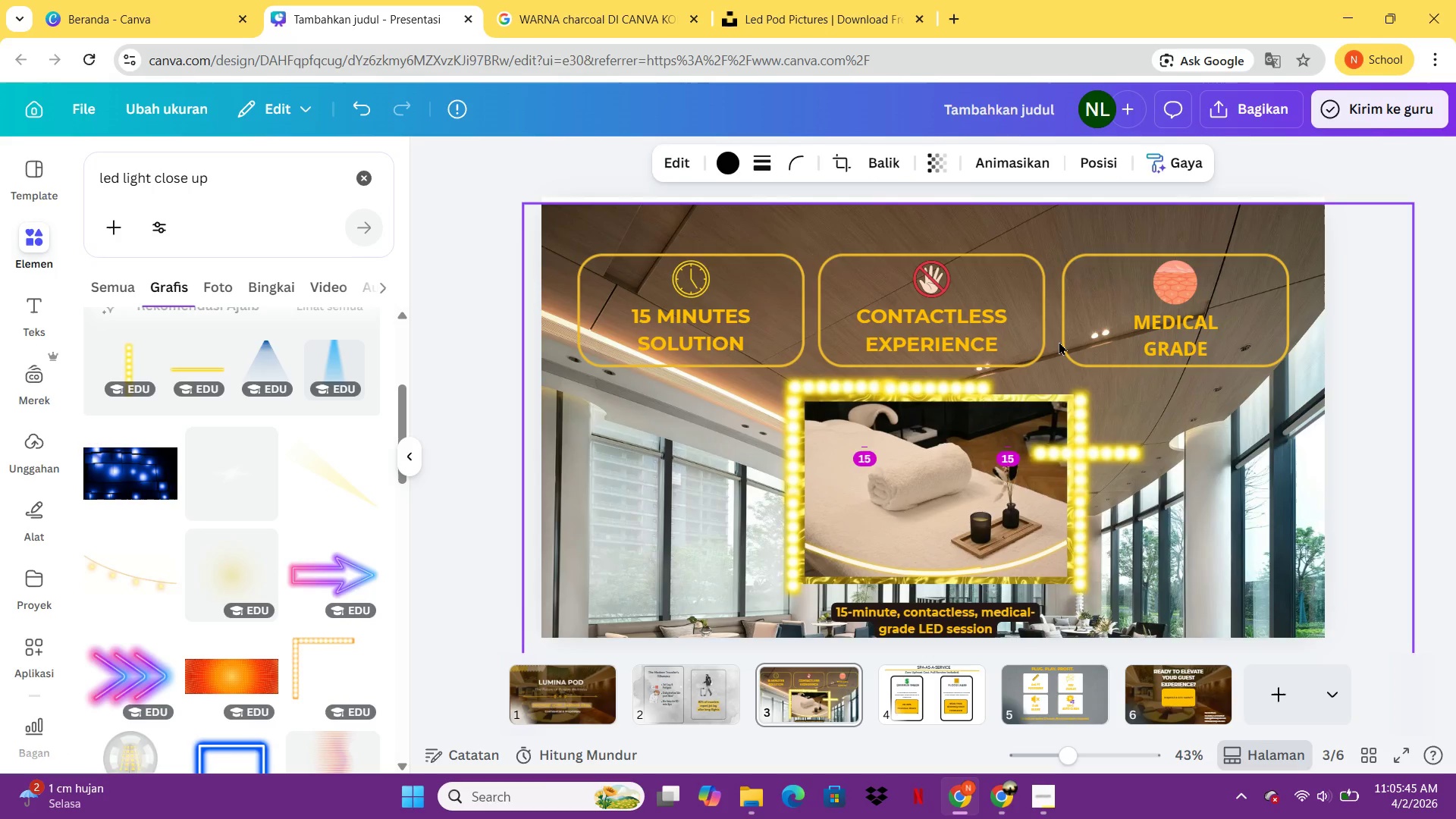 
key(ArrowLeft)
 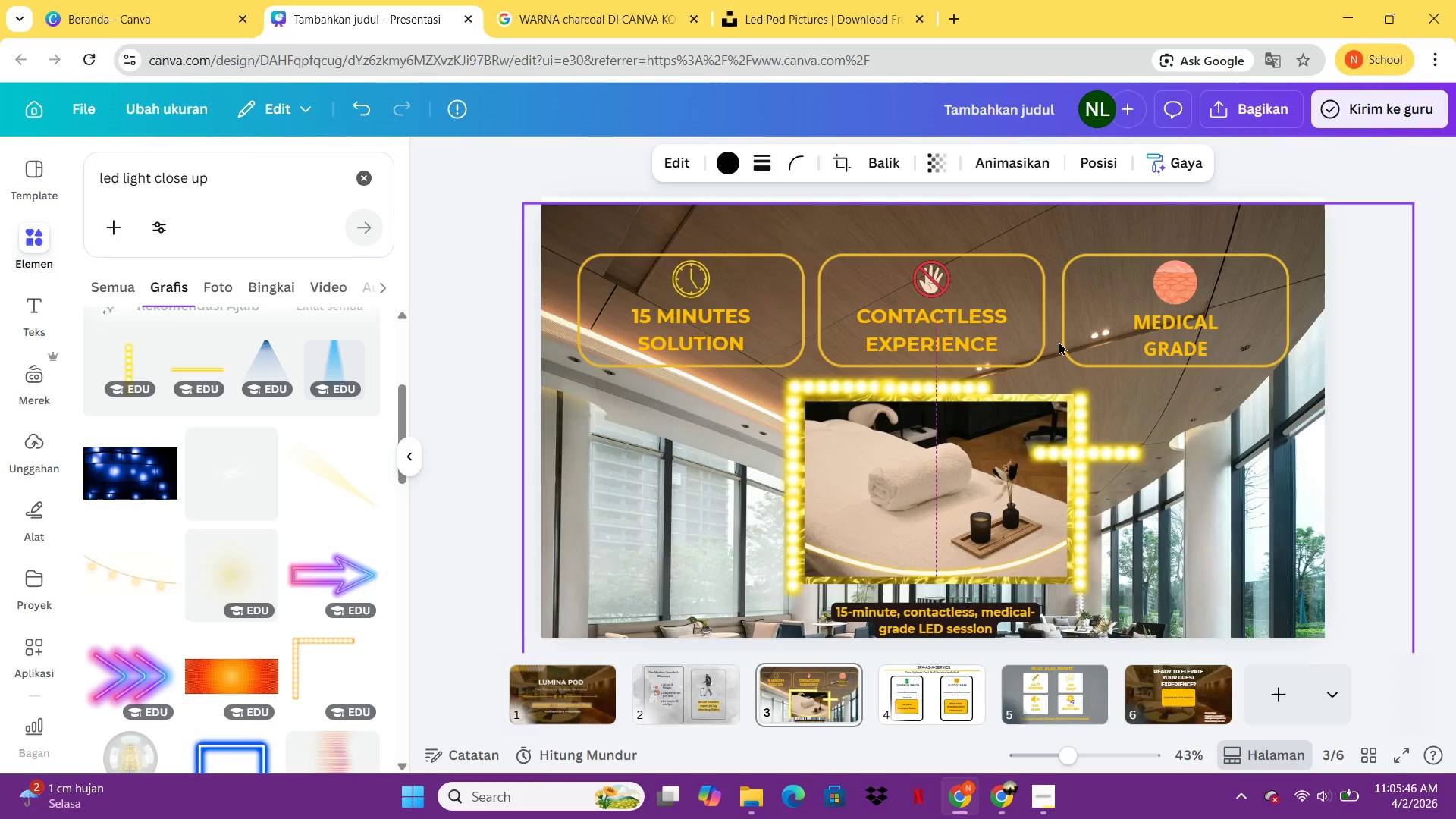 
key(ArrowUp)
 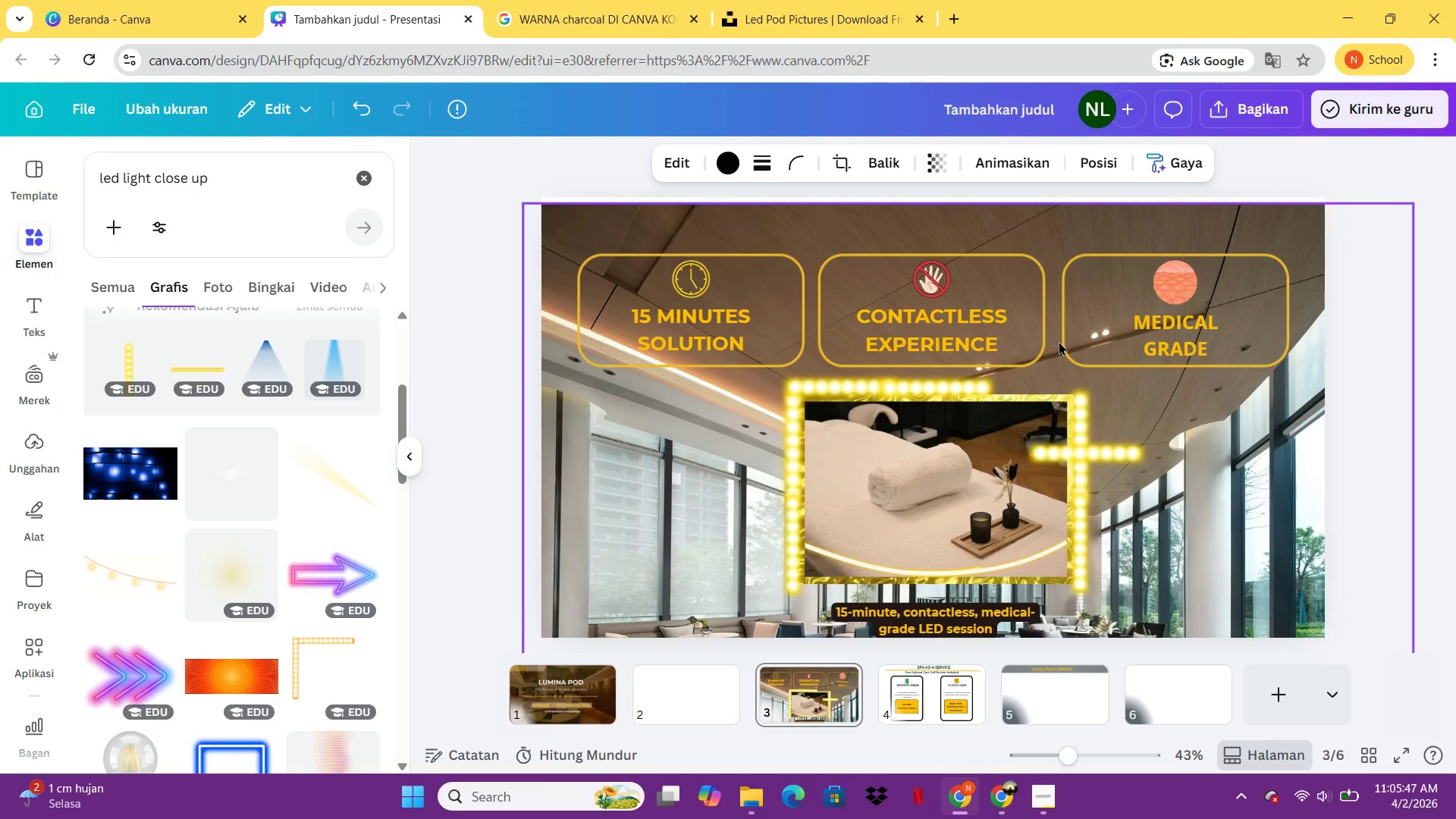 
key(ArrowDown)
 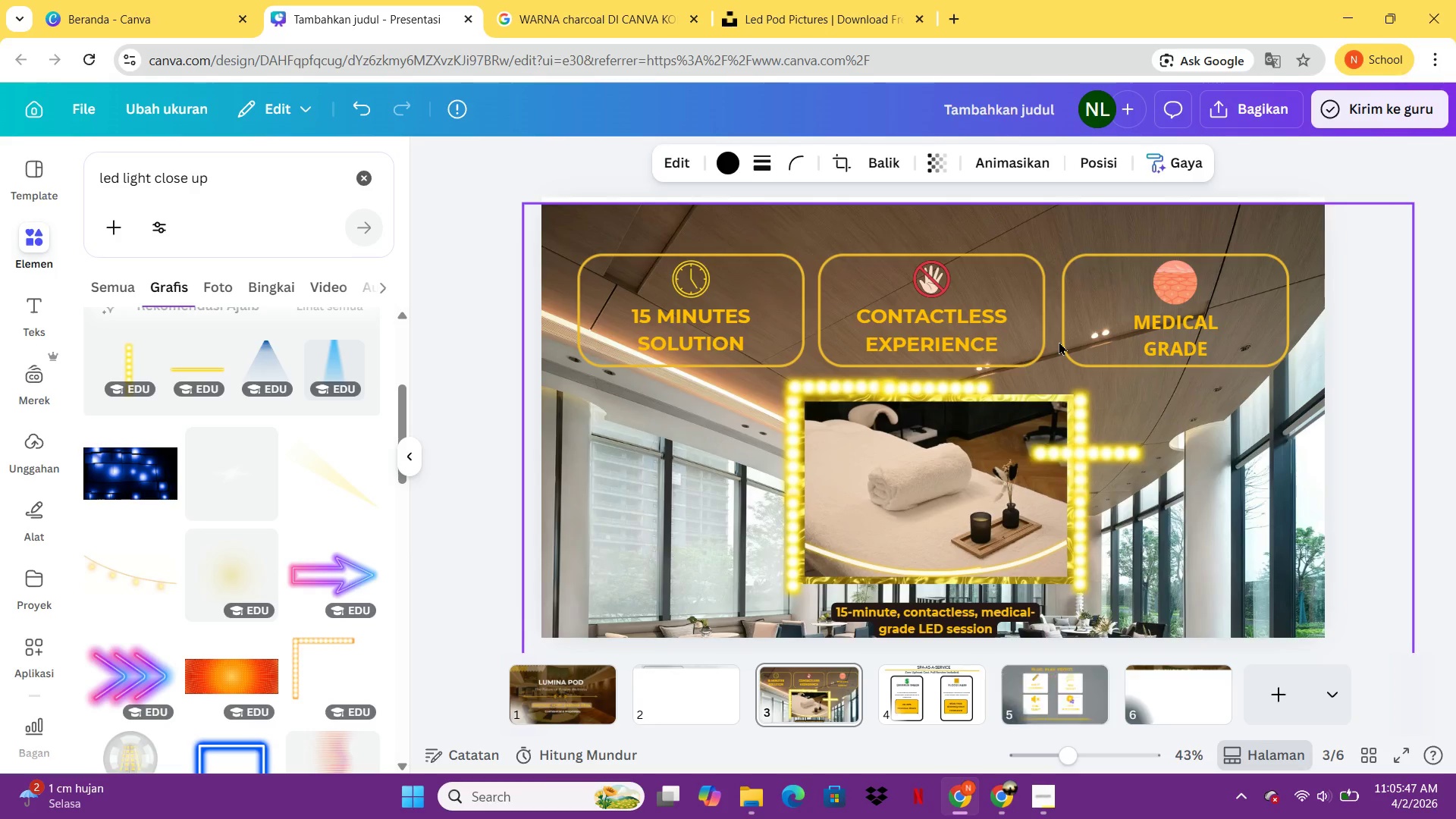 
key(ArrowDown)
 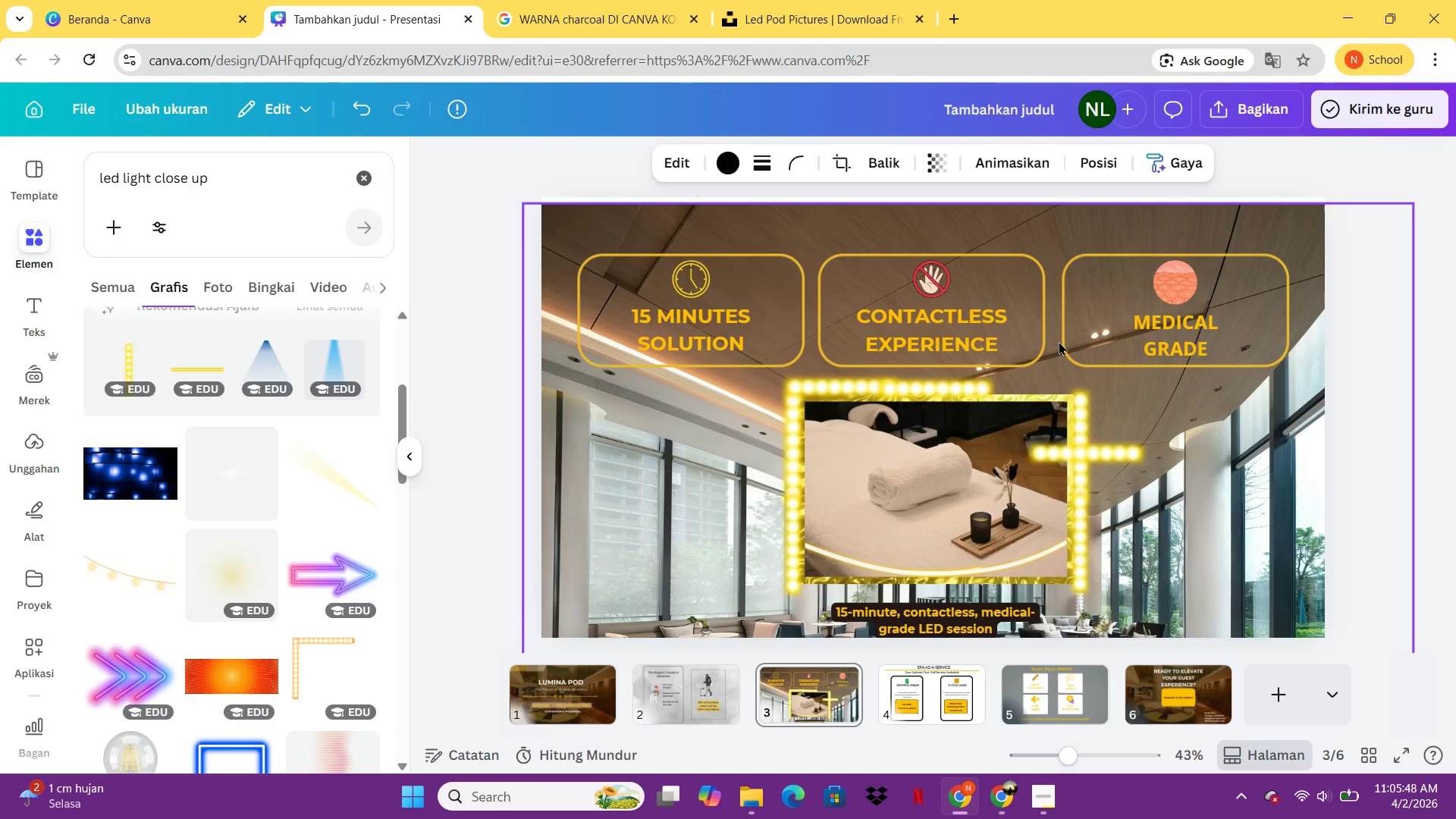 
key(ArrowDown)
 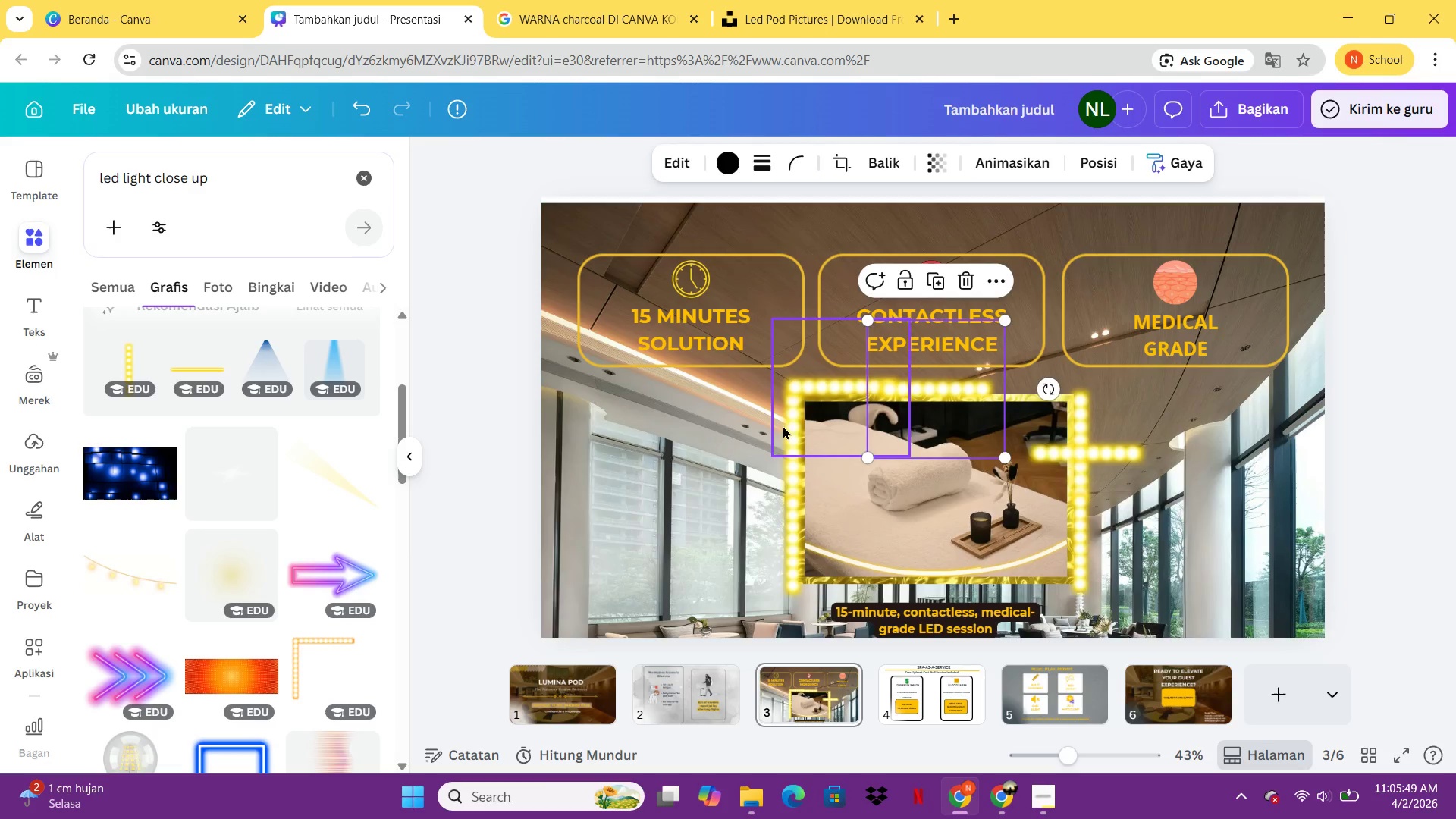 
left_click([812, 390])
 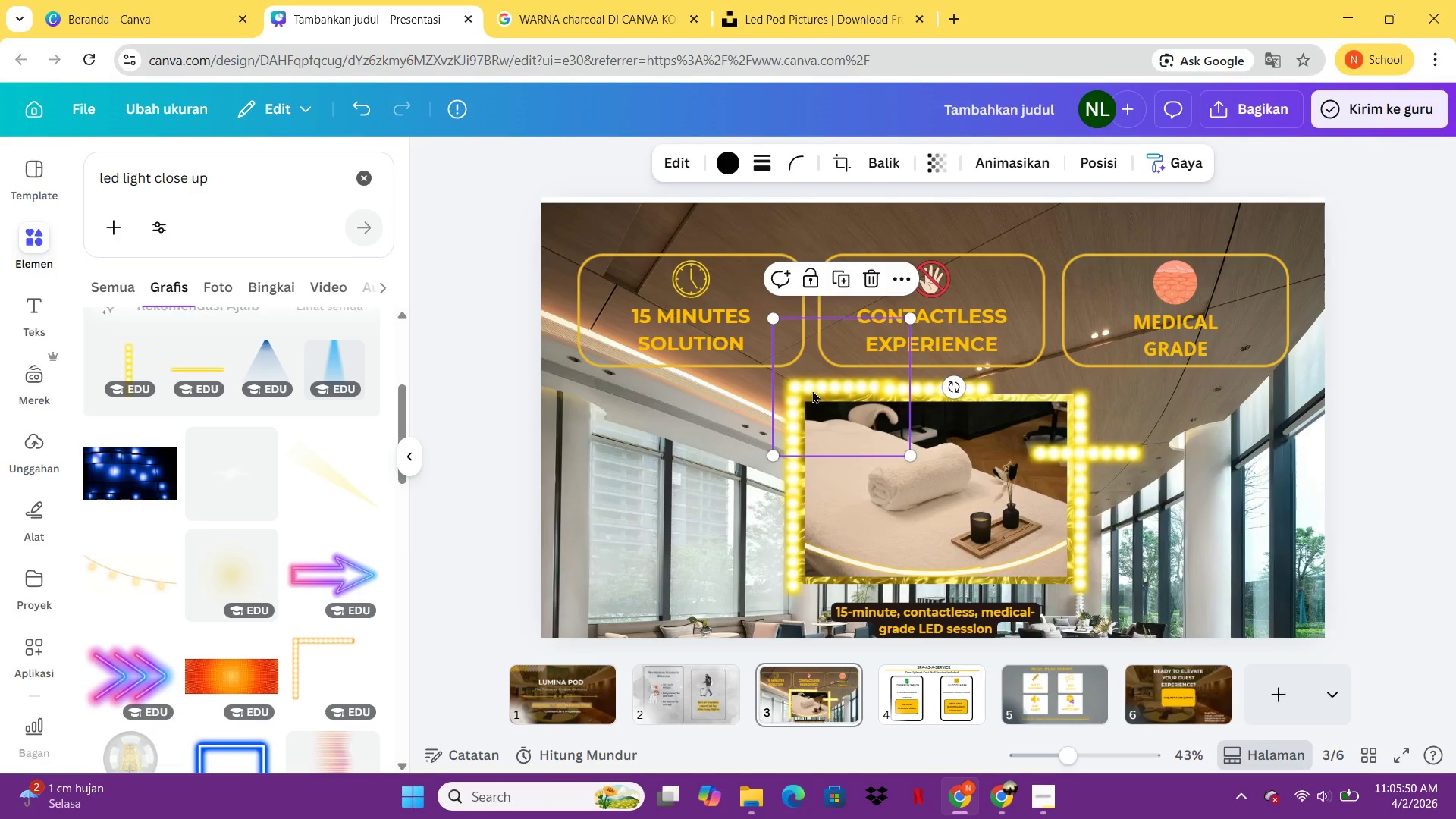 
key(ArrowDown)
 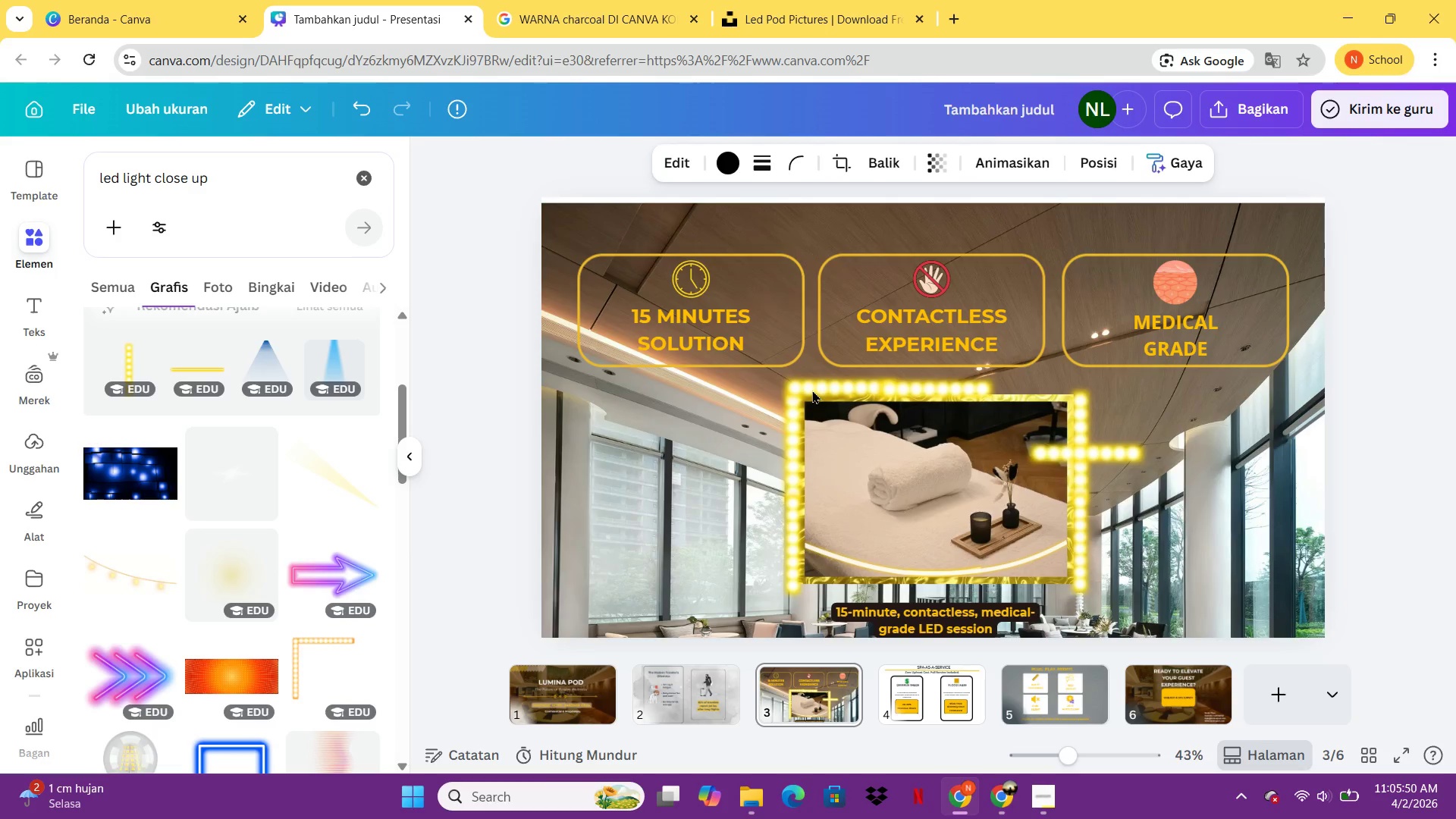 
key(ArrowDown)
 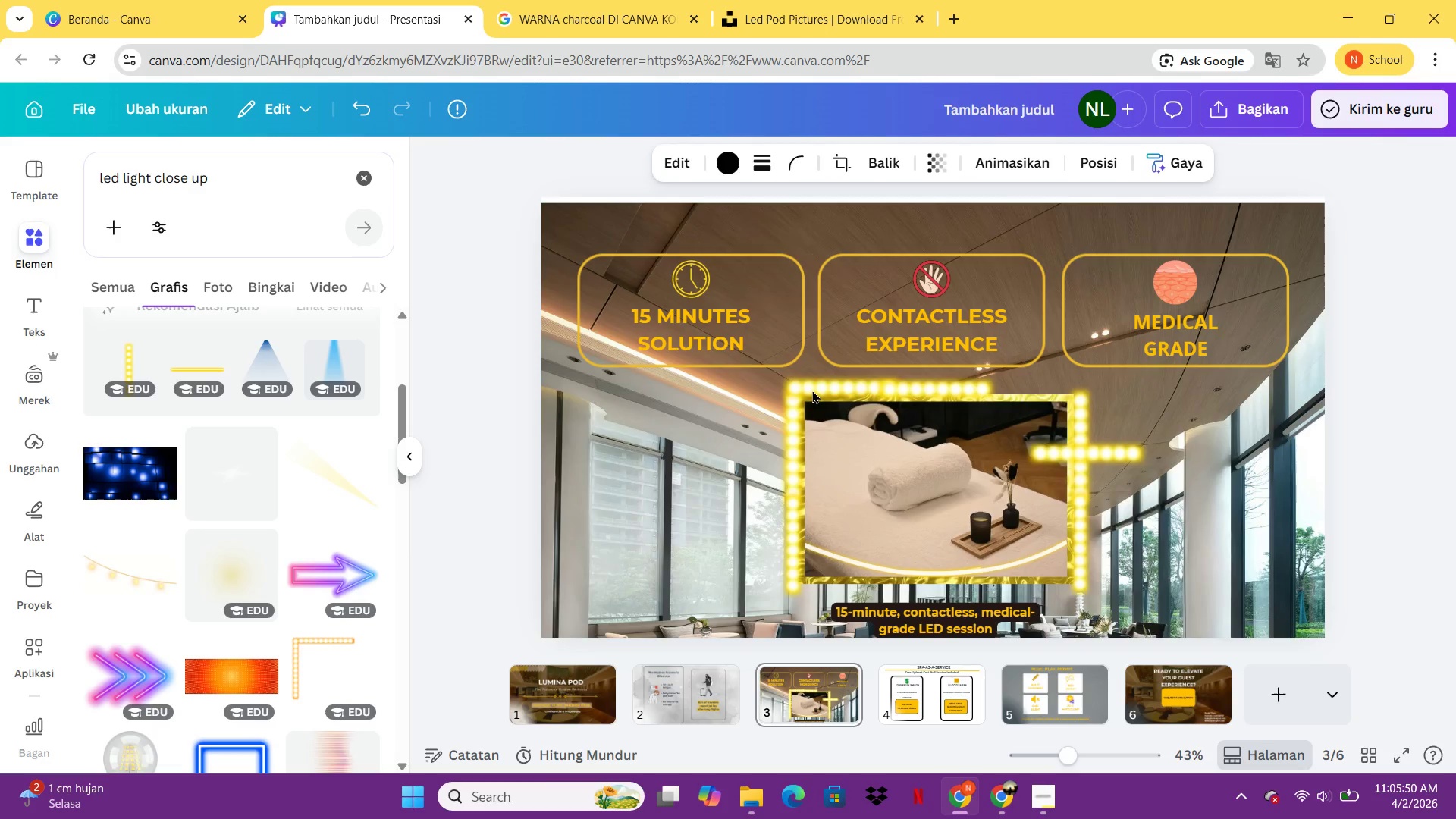 
key(ArrowDown)
 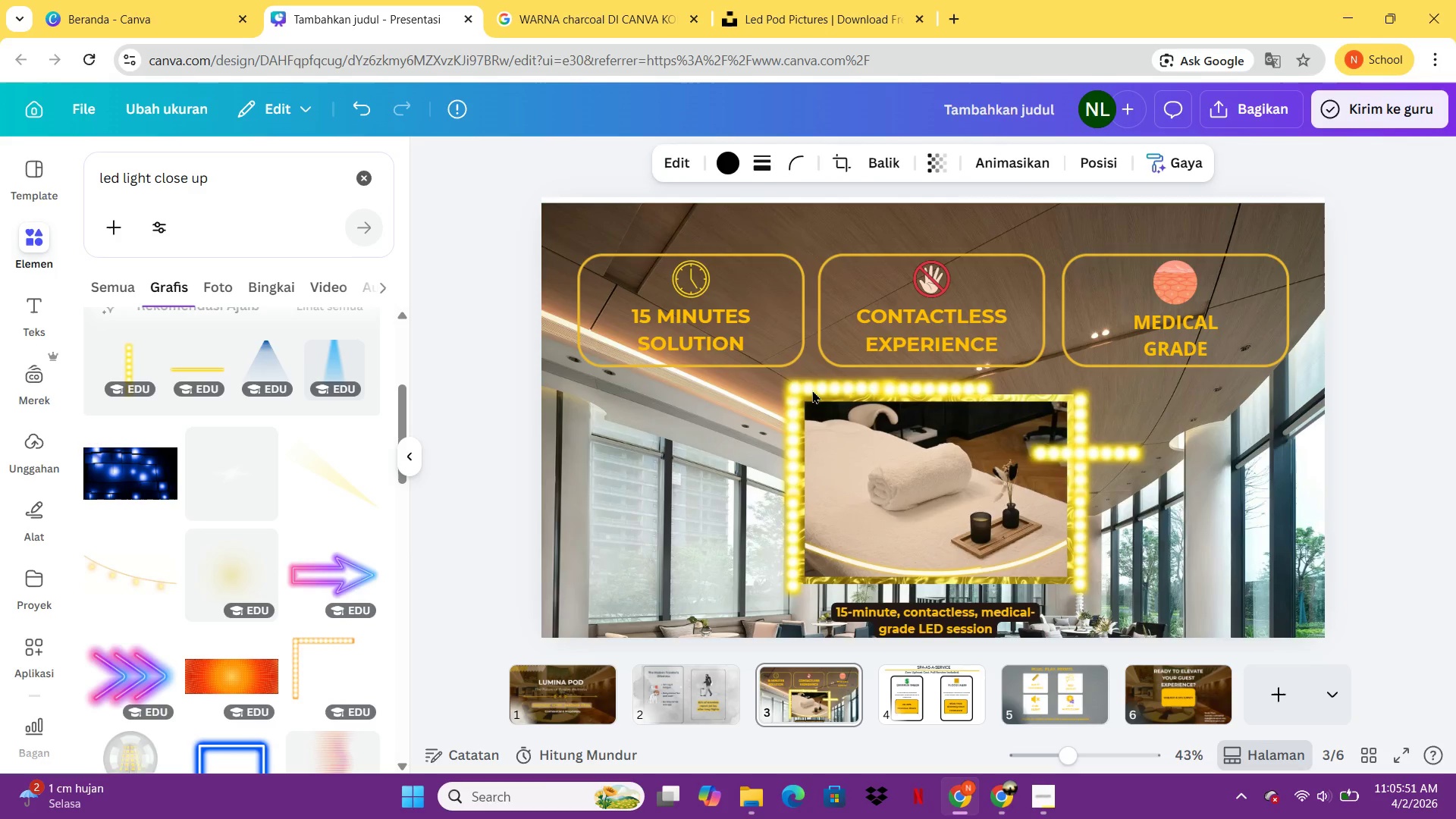 
key(ArrowDown)
 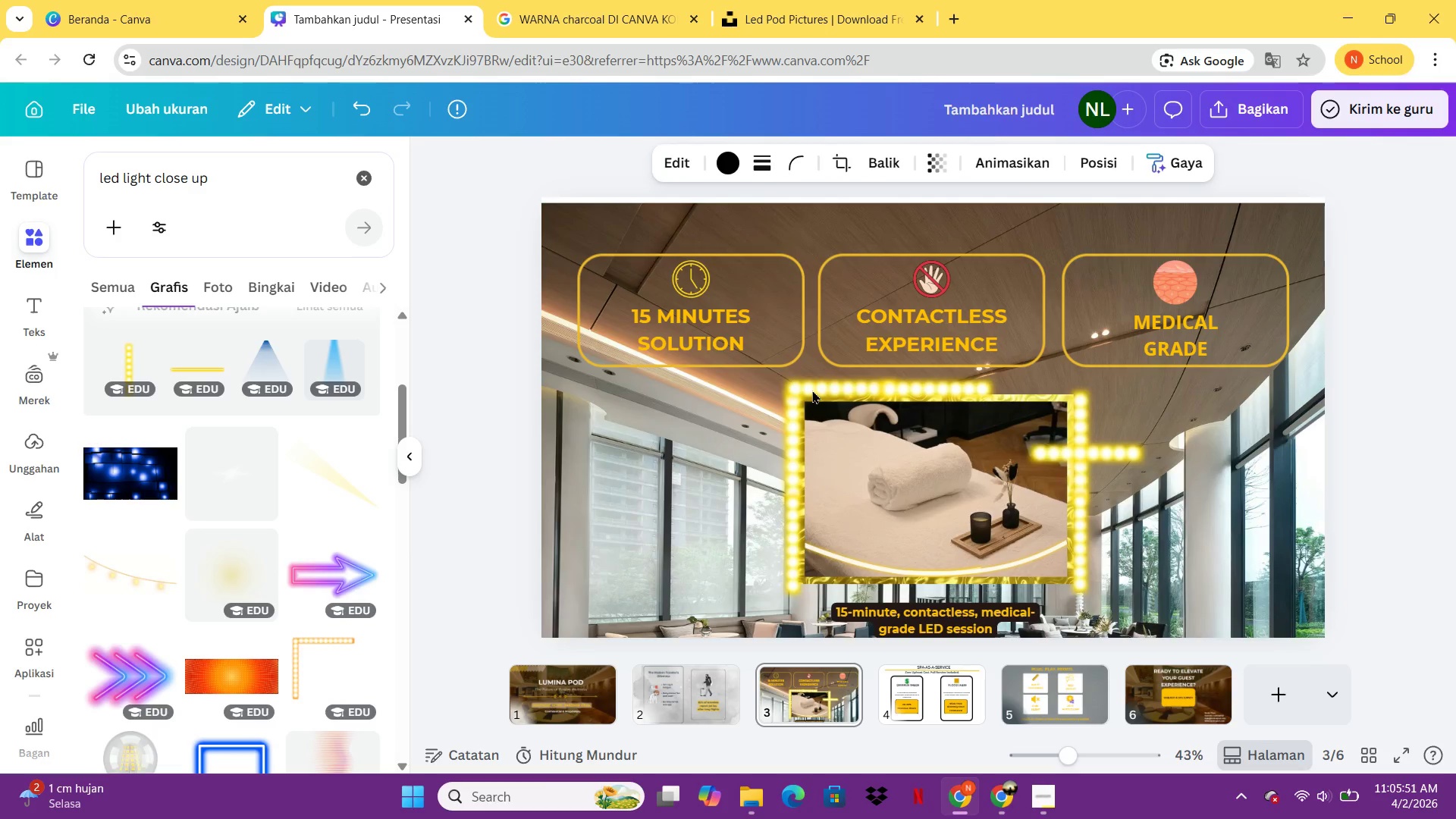 
key(ArrowUp)
 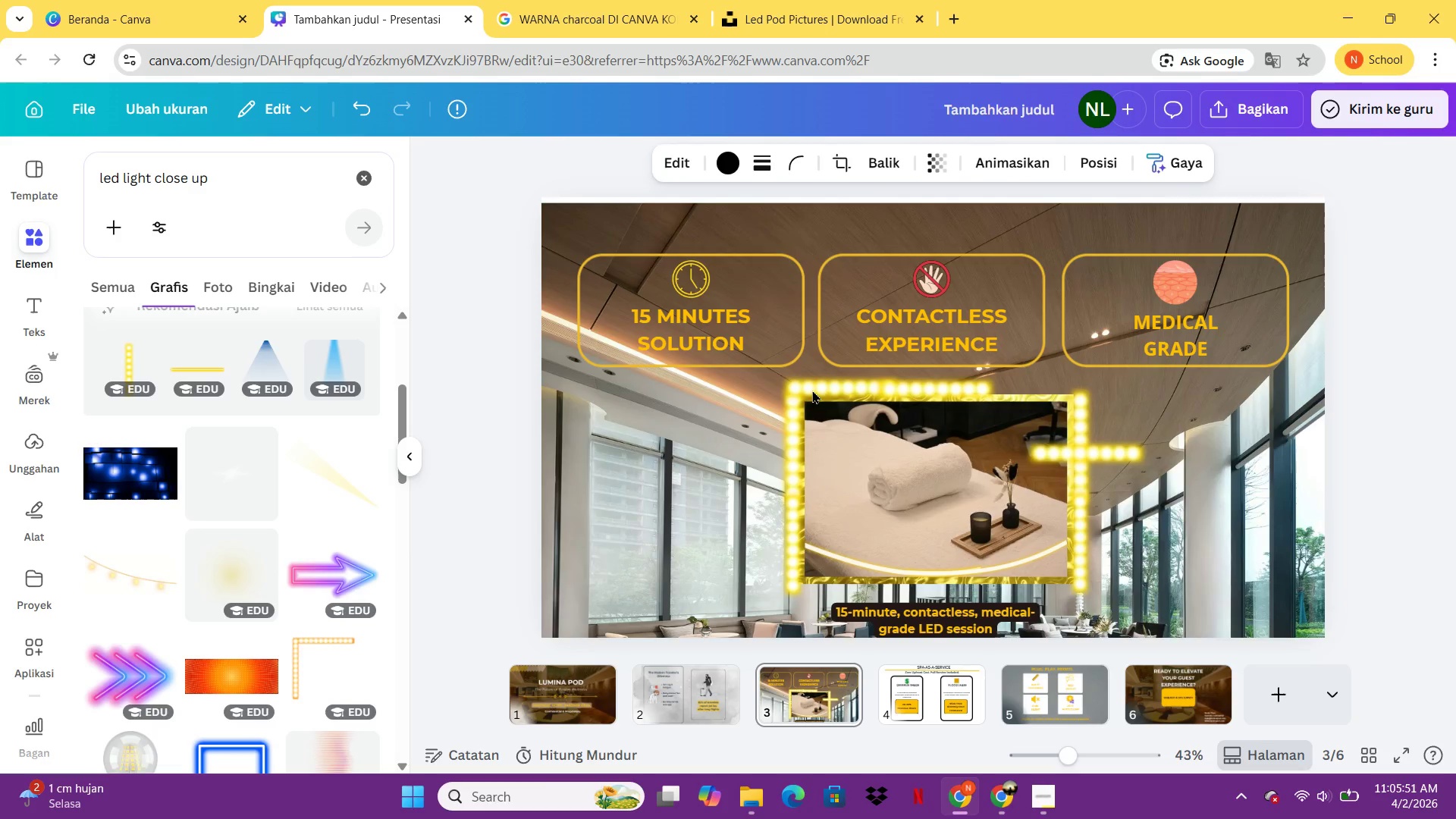 
key(ArrowUp)
 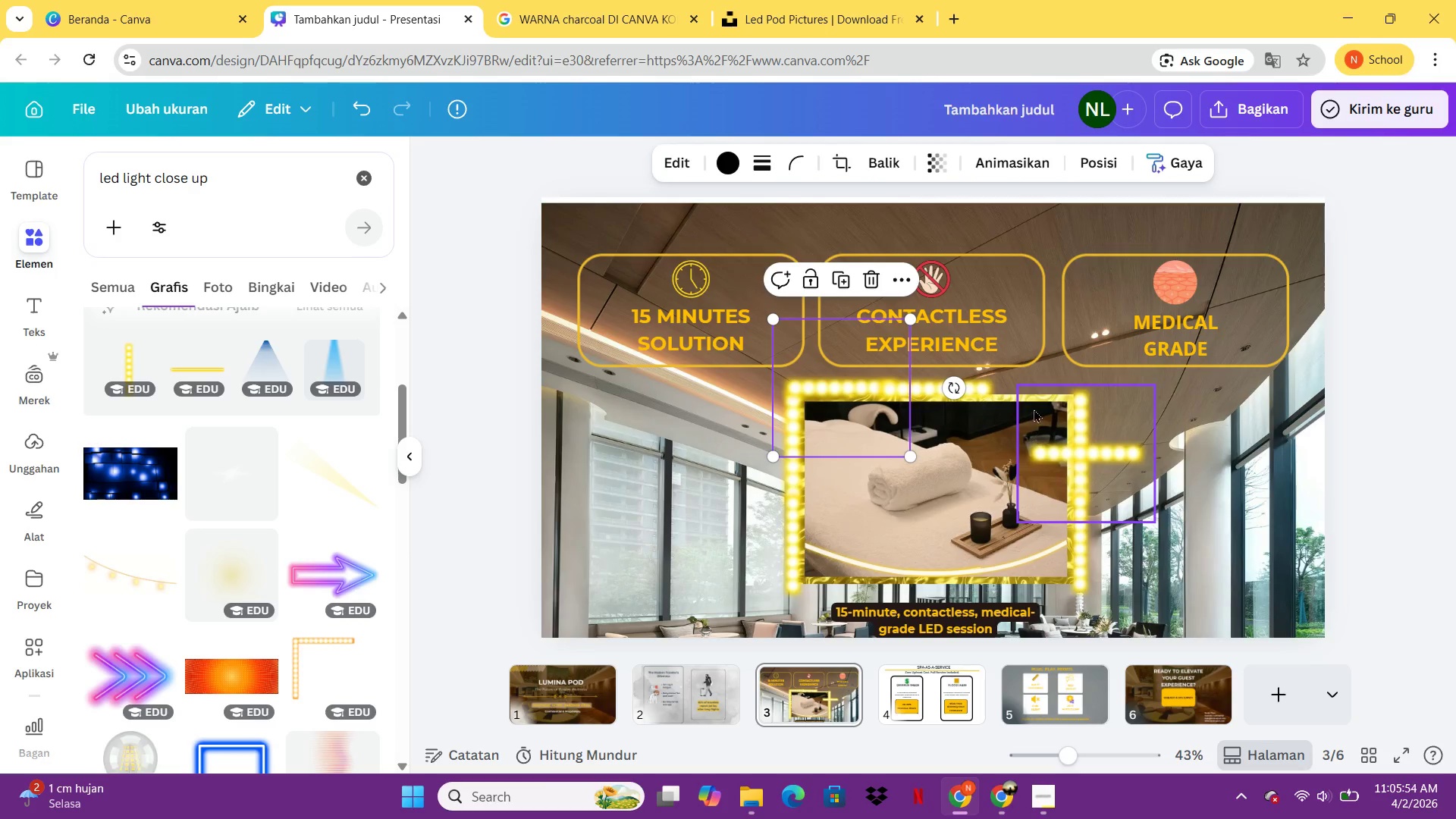 
double_click([988, 387])
 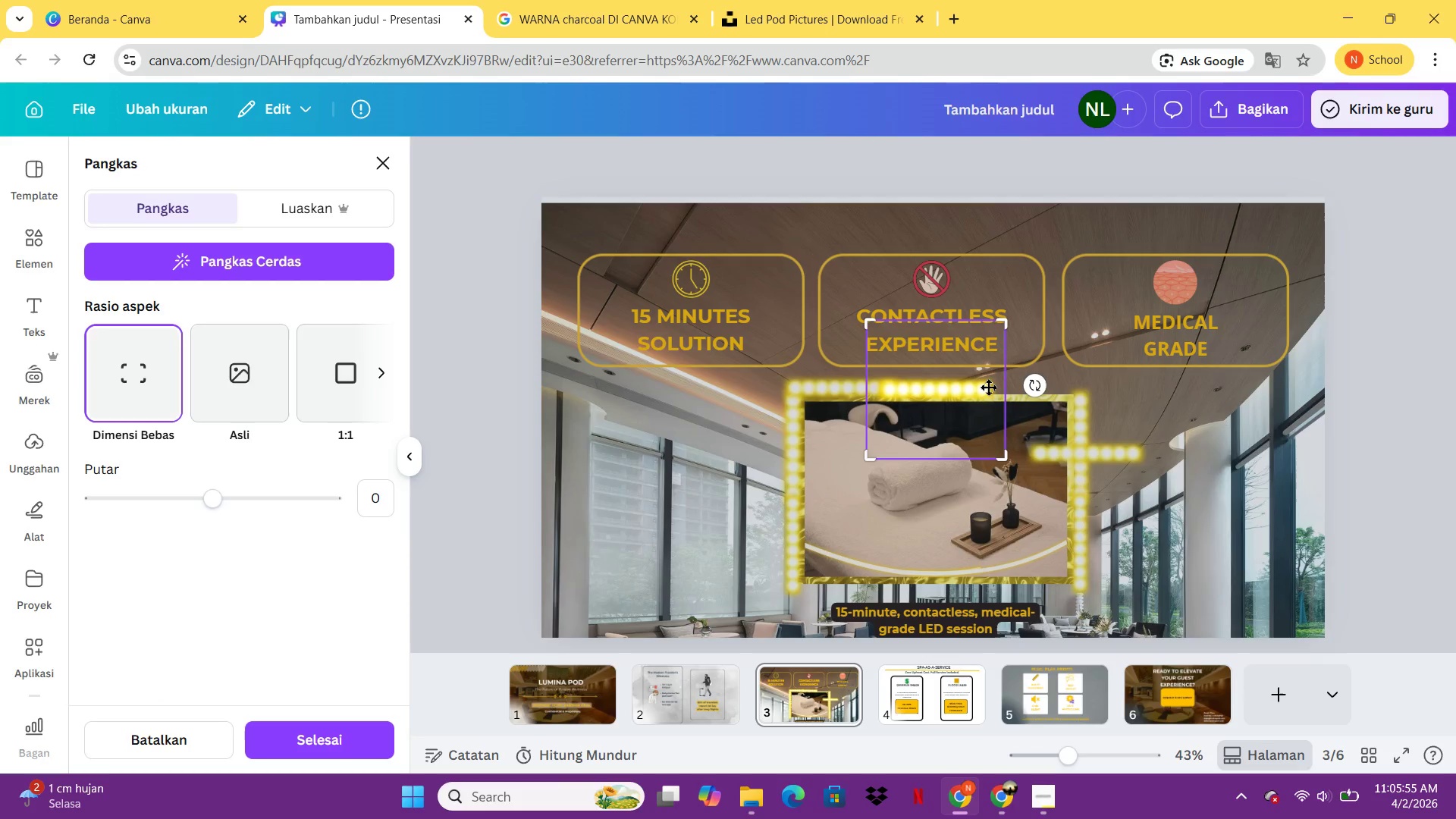 
key(Control+C)
 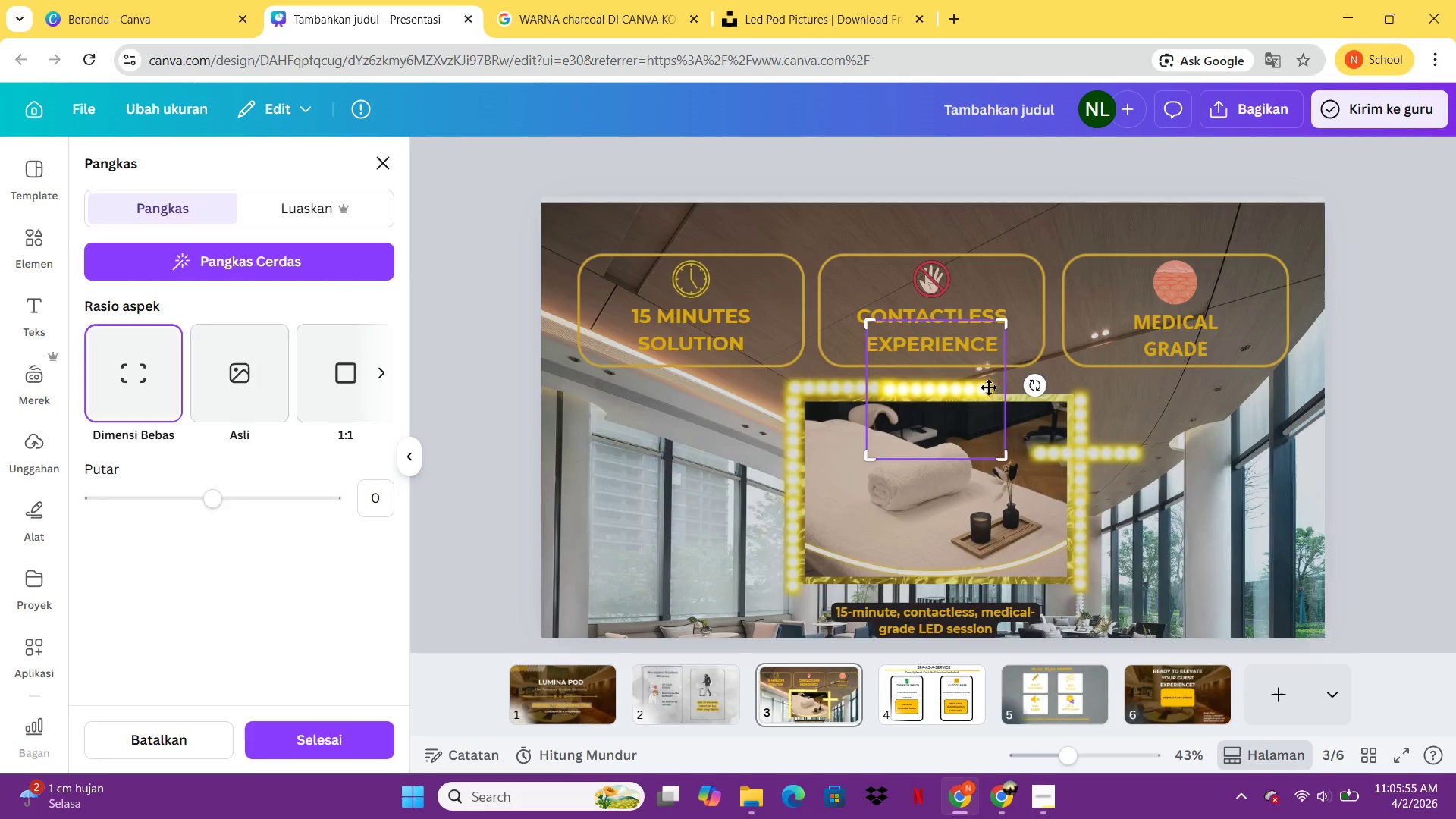 
key(Control+V)
 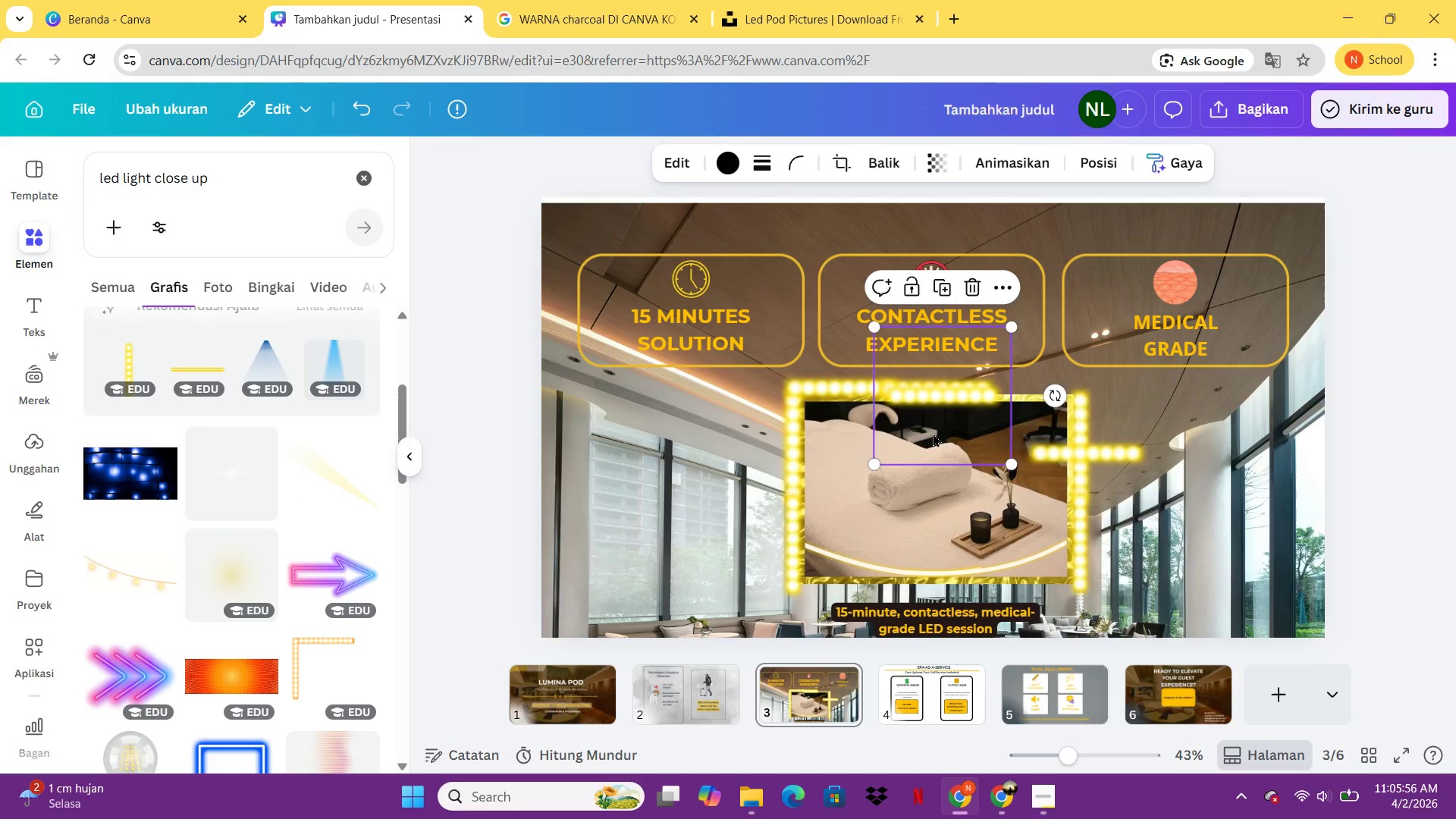 
left_click_drag(start_coordinate=[959, 421], to_coordinate=[1053, 416])
 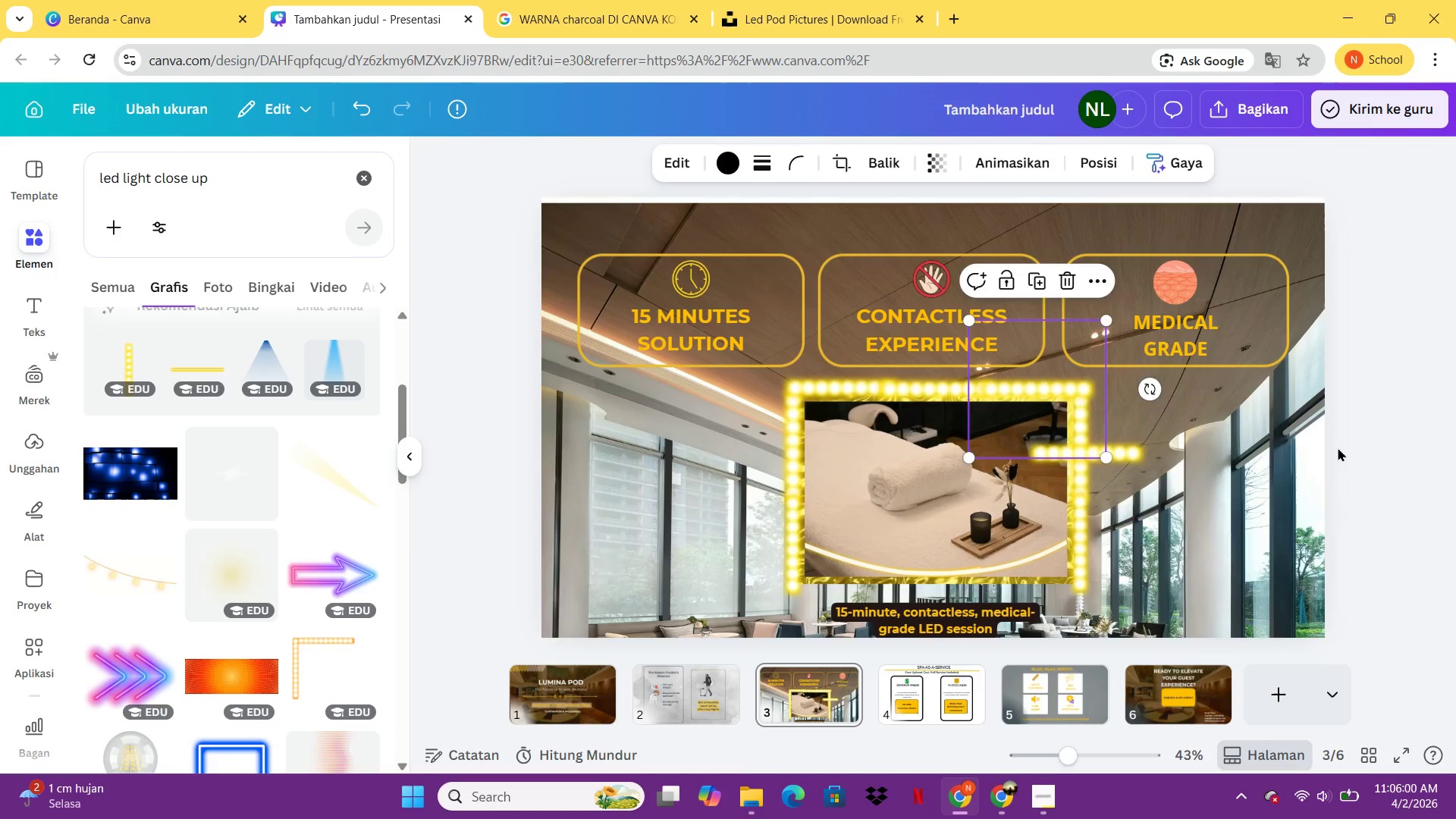 
left_click([1338, 447])
 